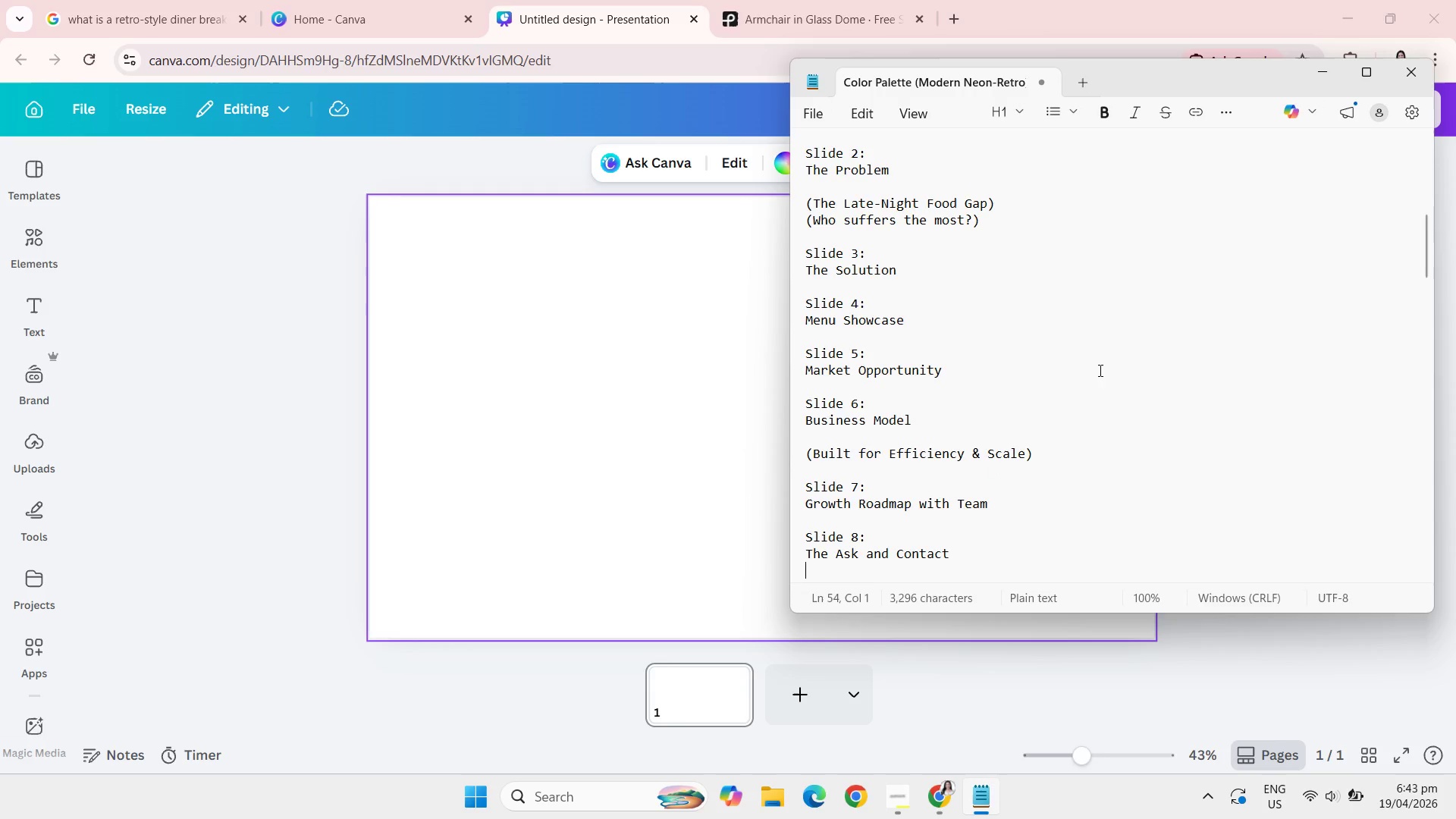 
scroll: coordinate [1058, 400], scroll_direction: down, amount: 8.0
 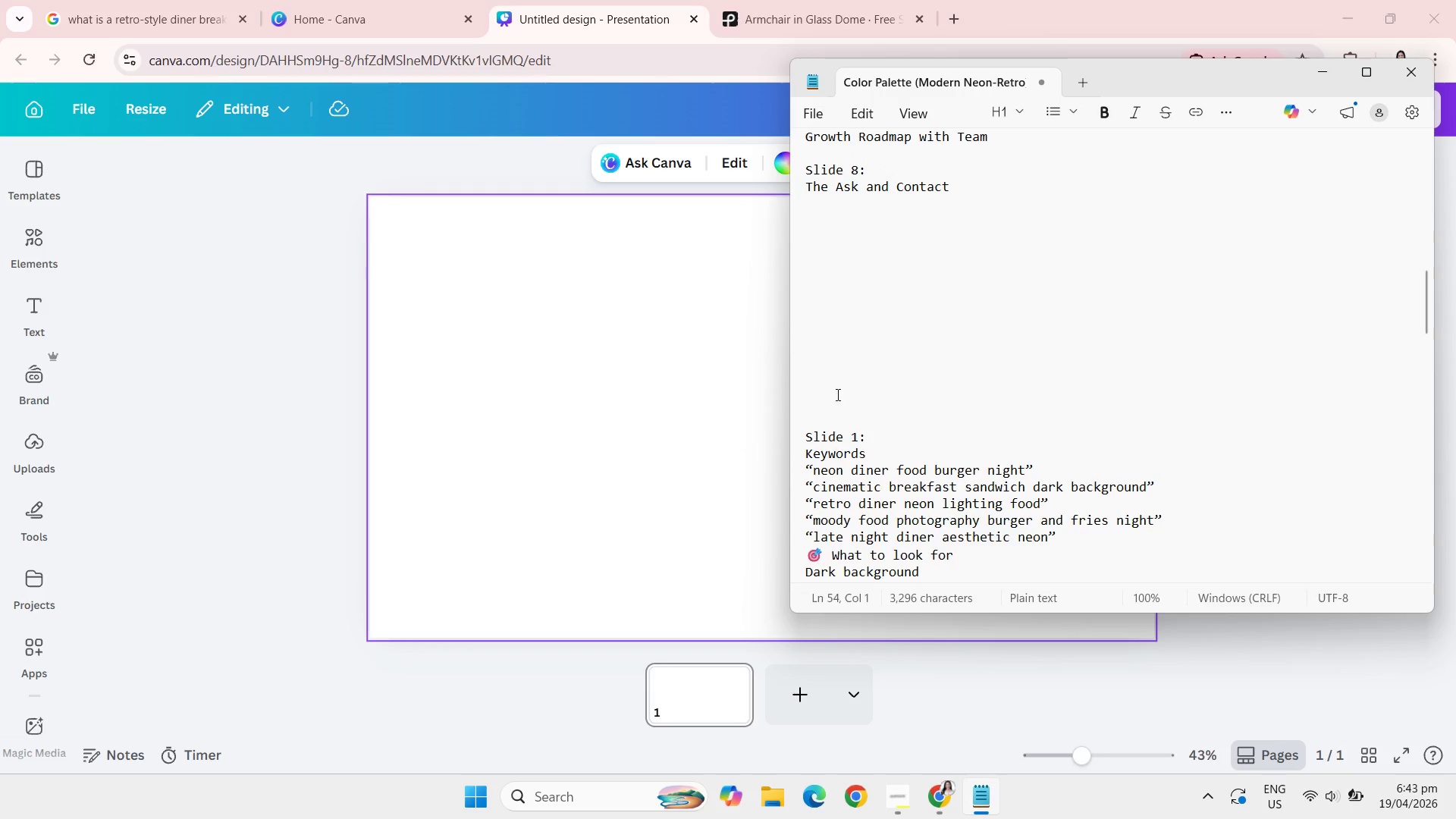 
left_click_drag(start_coordinate=[836, 394], to_coordinate=[805, 224])
 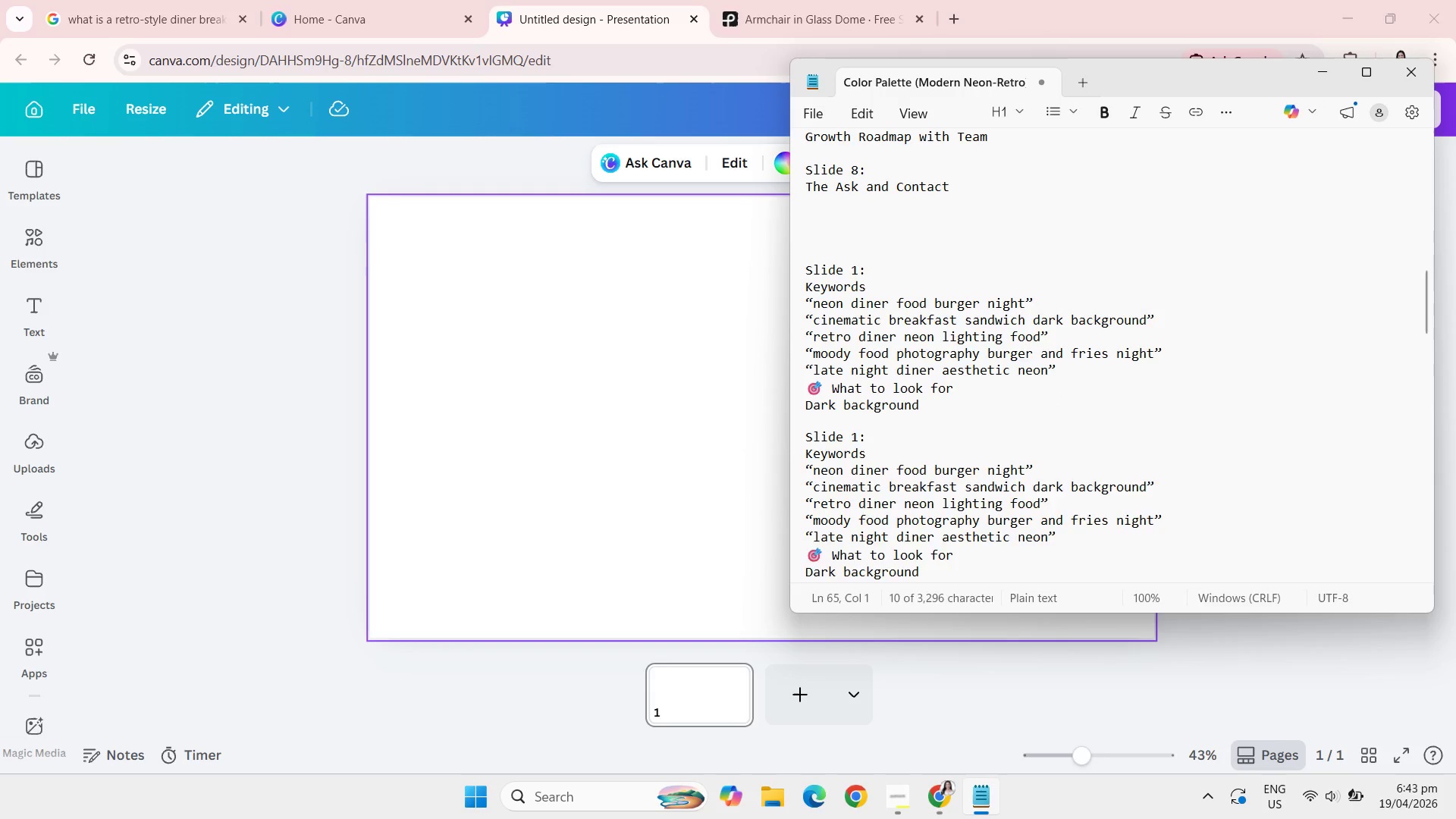 
key(Backspace)
 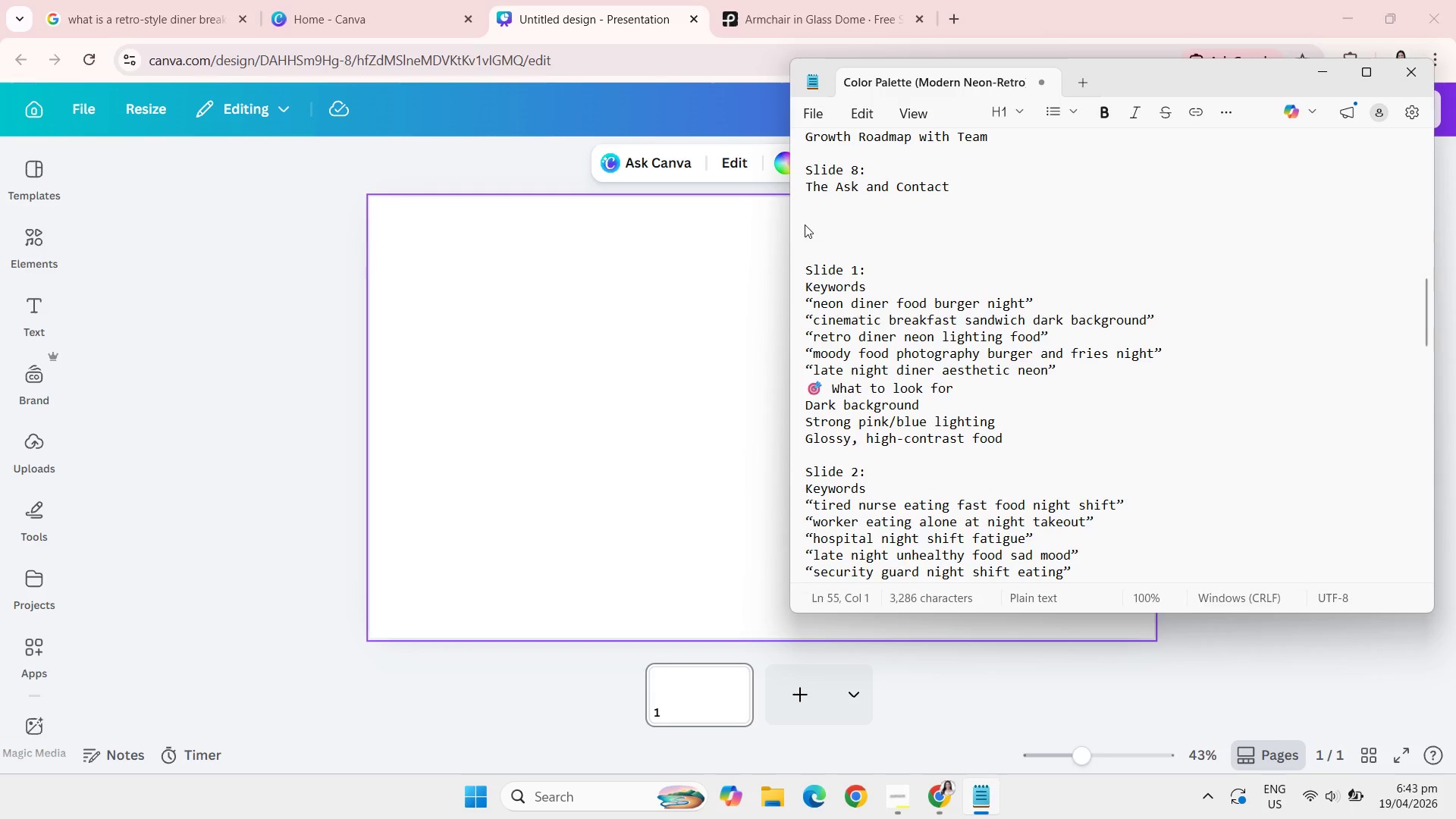 
key(Backspace)
 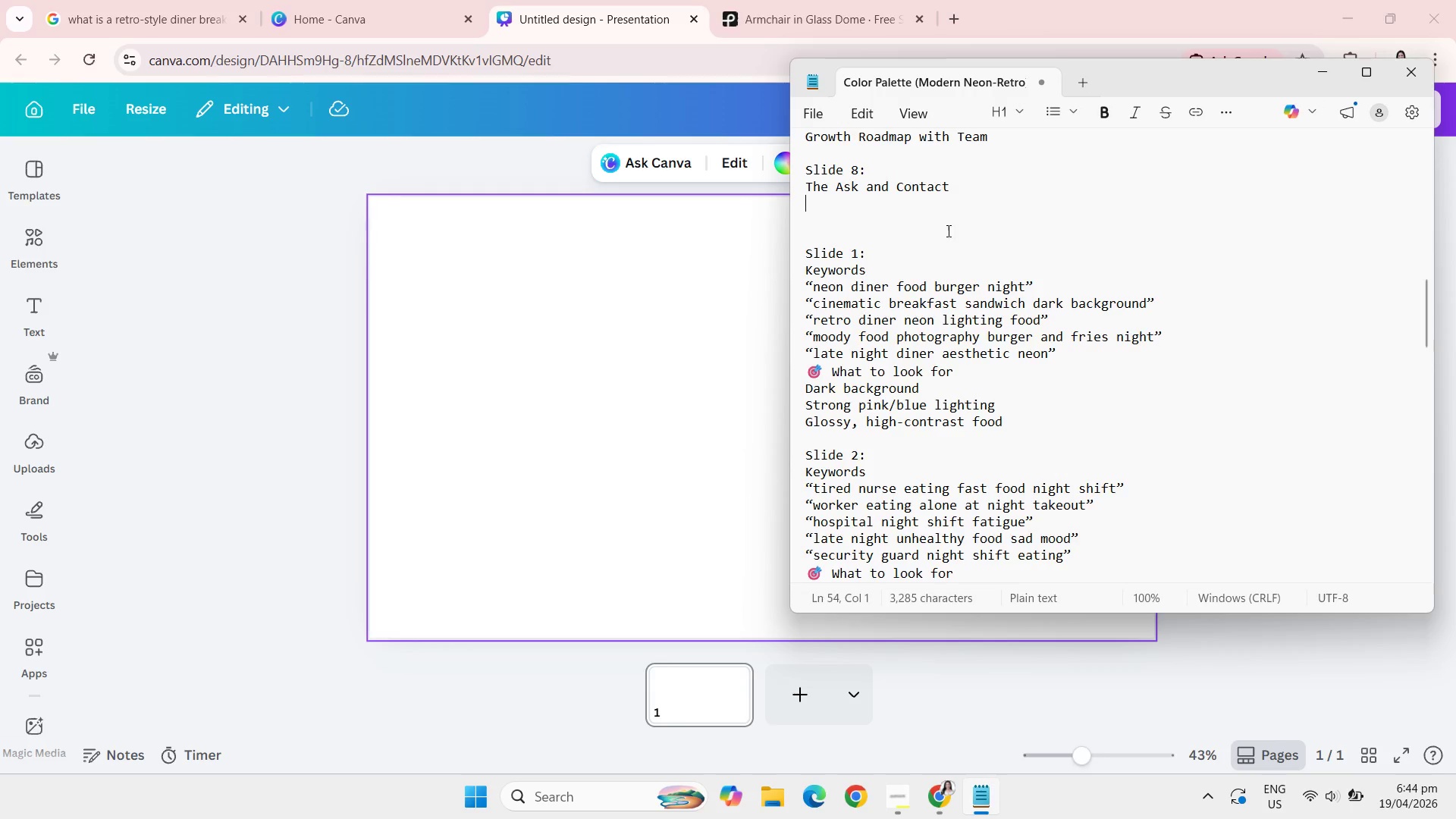 
scroll: coordinate [902, 250], scroll_direction: up, amount: 28.0
 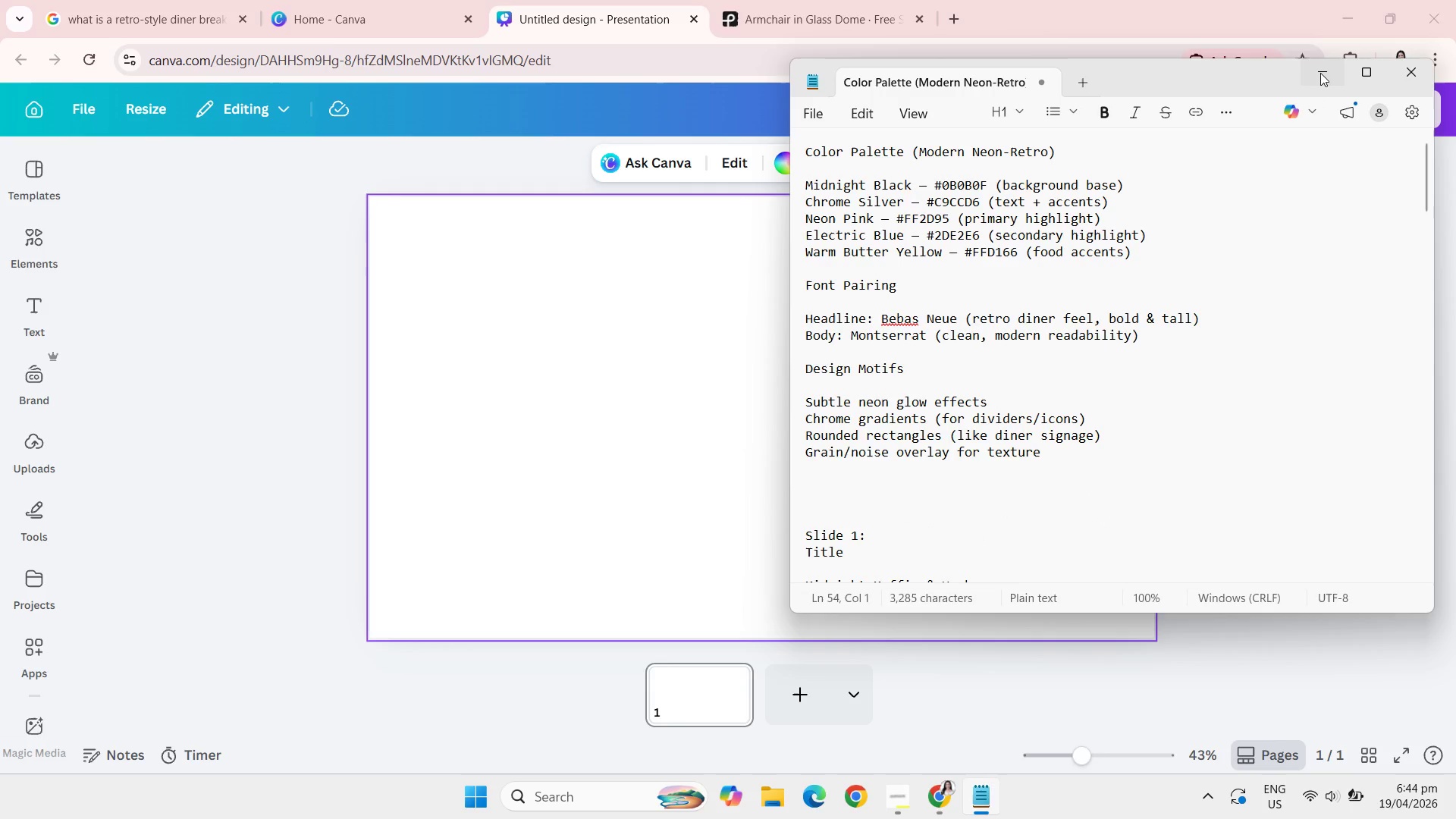 
left_click([1320, 73])
 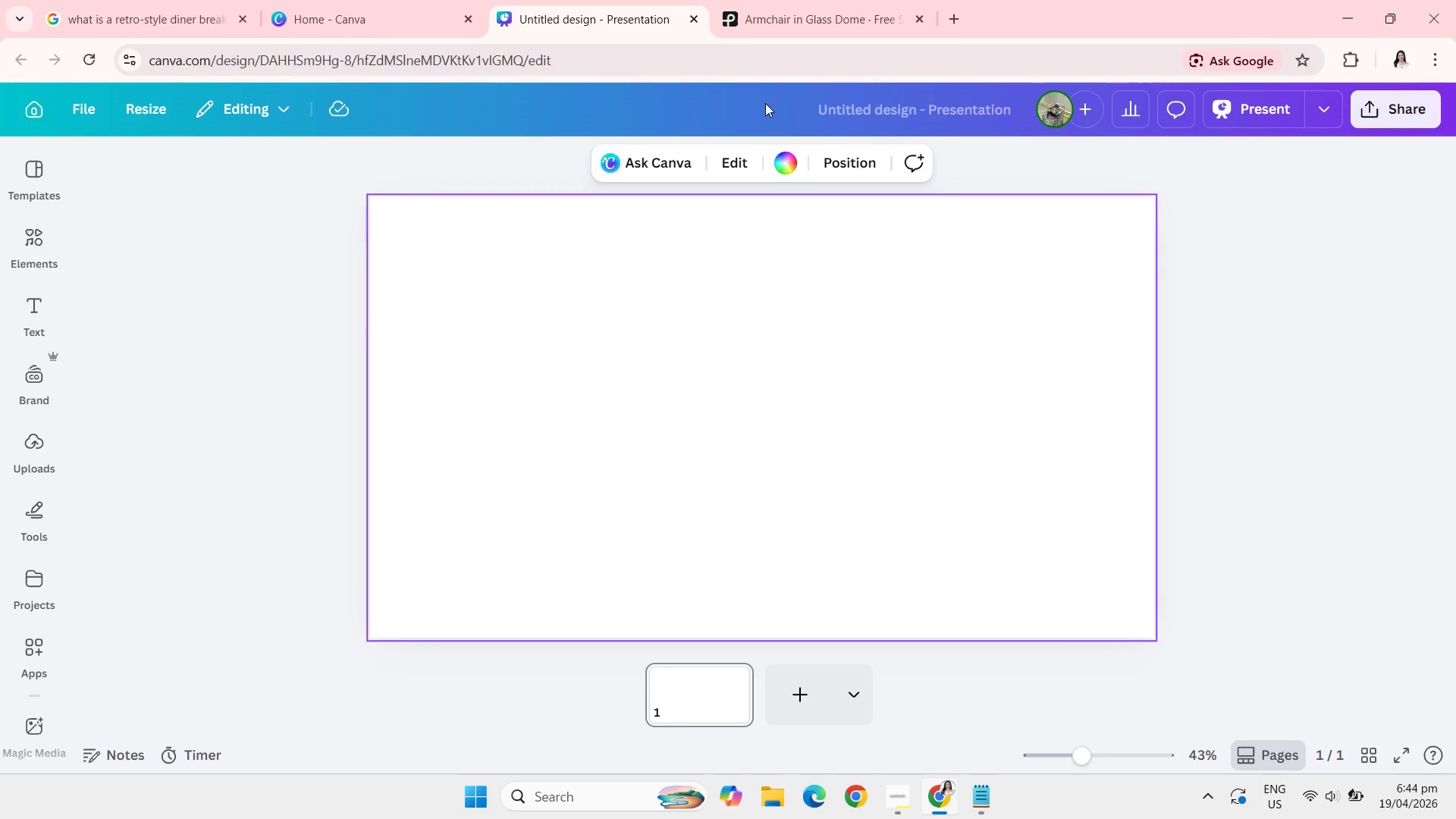 
left_click([790, 0])
 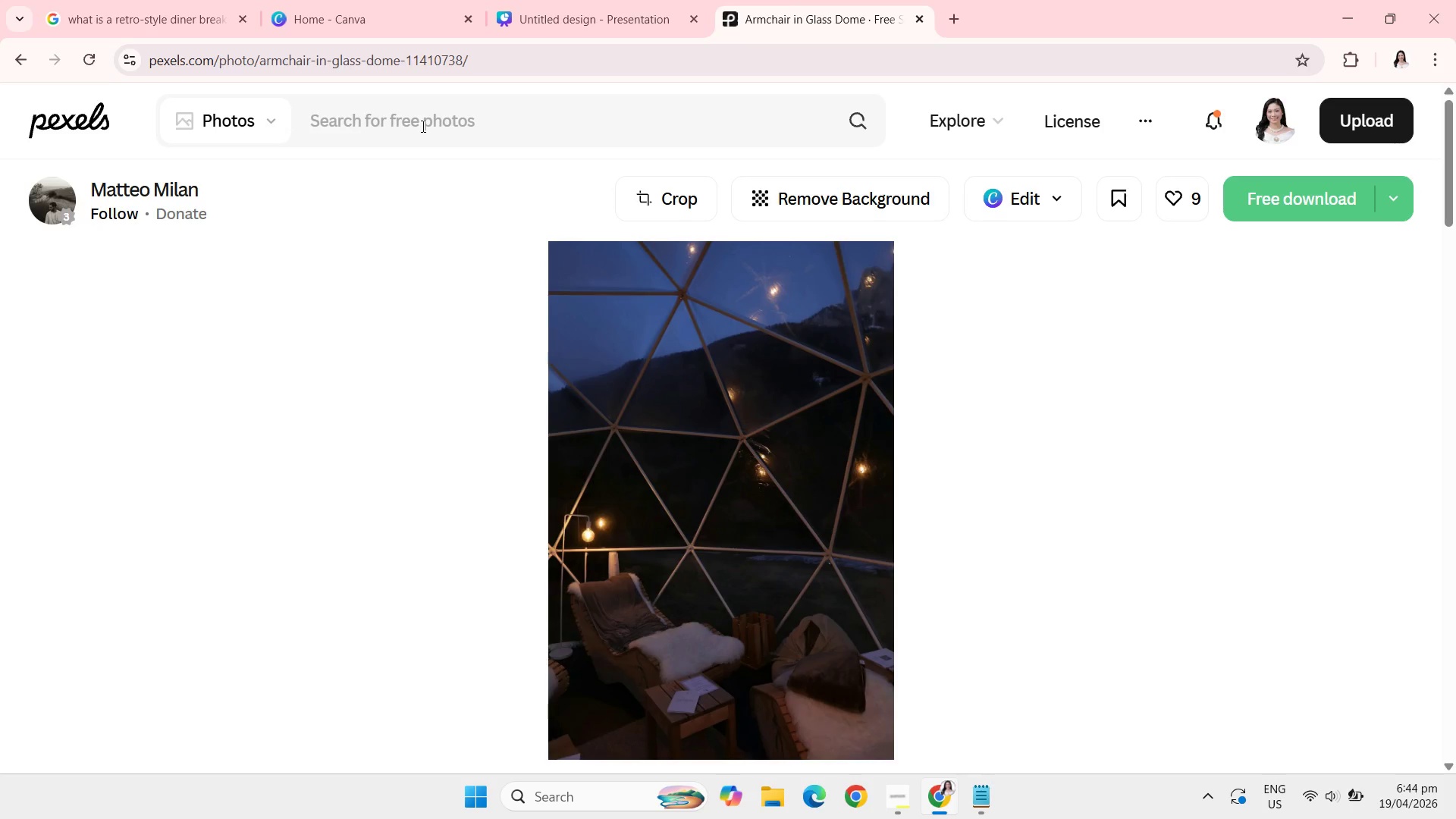 
left_click([422, 126])
 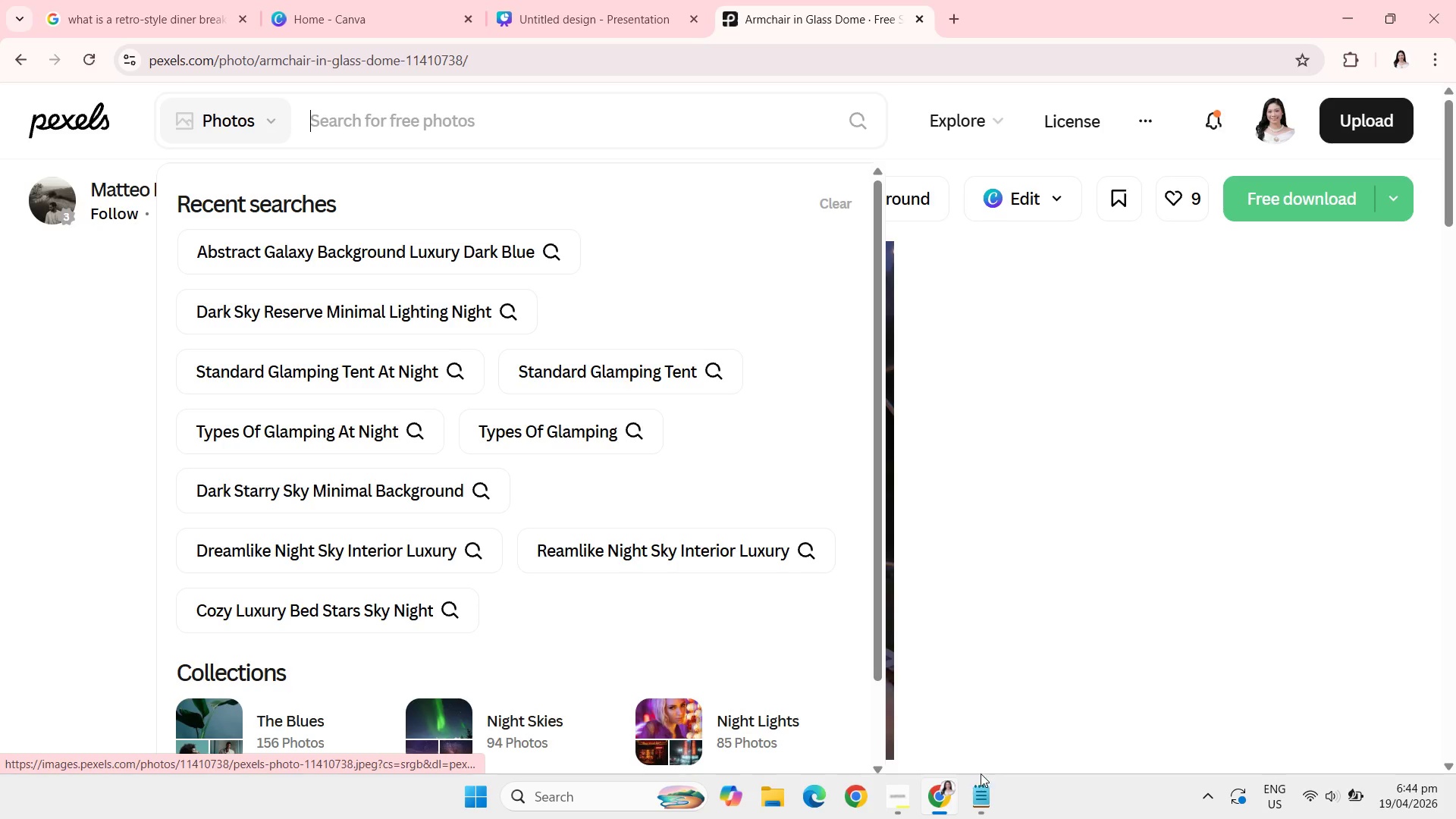 
left_click([985, 792])
 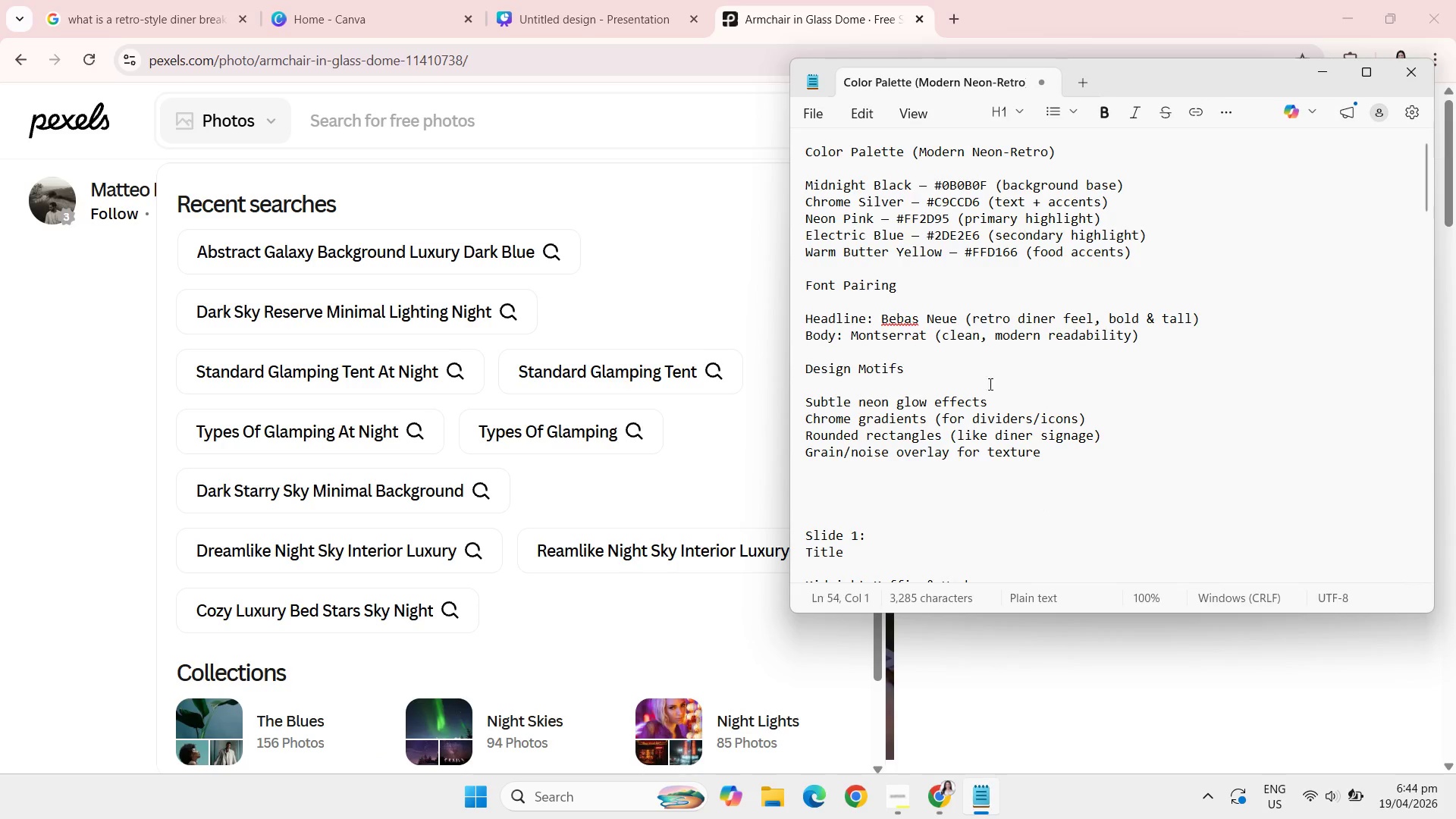 
scroll: coordinate [983, 400], scroll_direction: down, amount: 12.0
 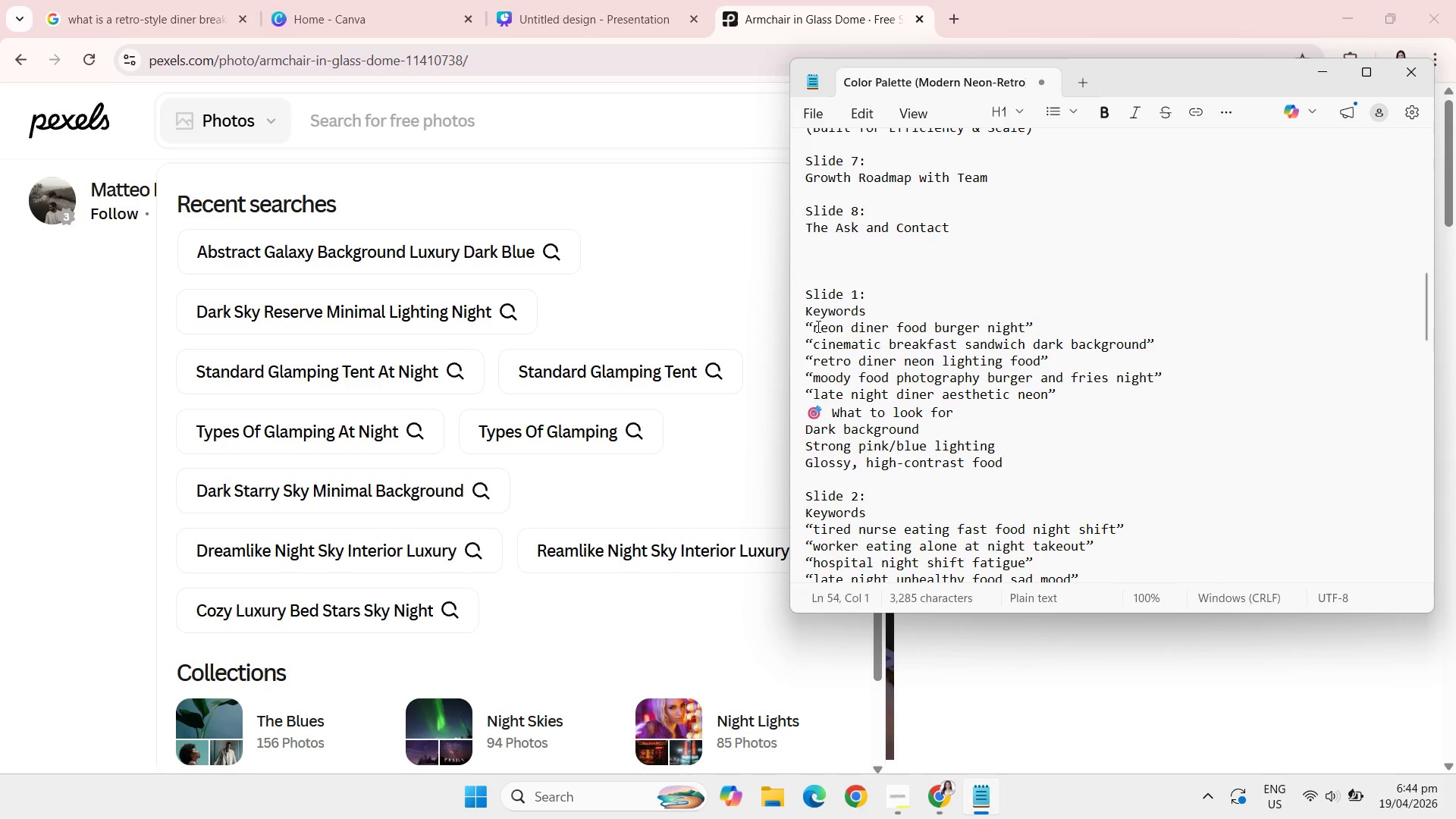 
left_click_drag(start_coordinate=[817, 326], to_coordinate=[1025, 331])
 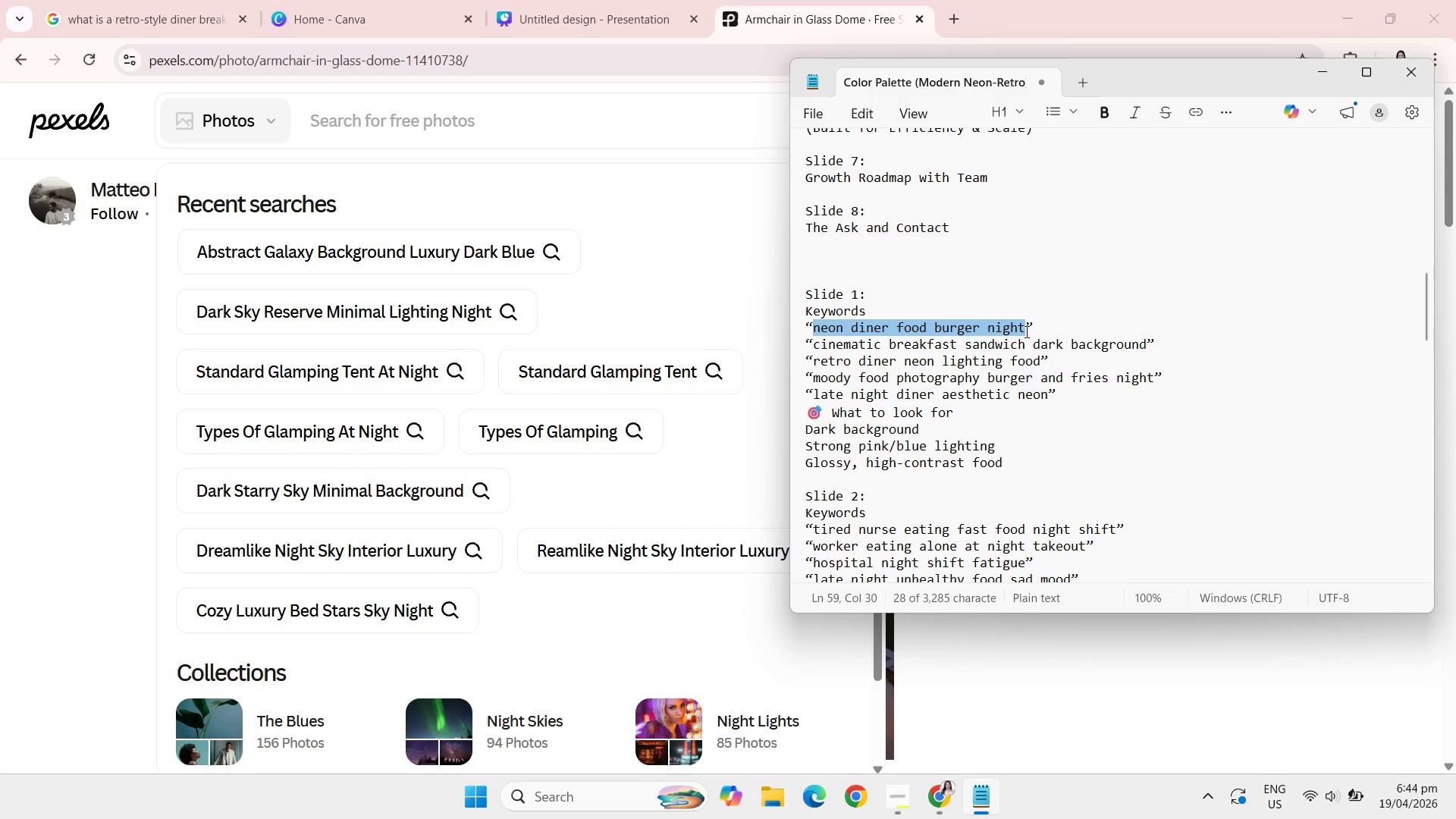 
key(Control+C)
 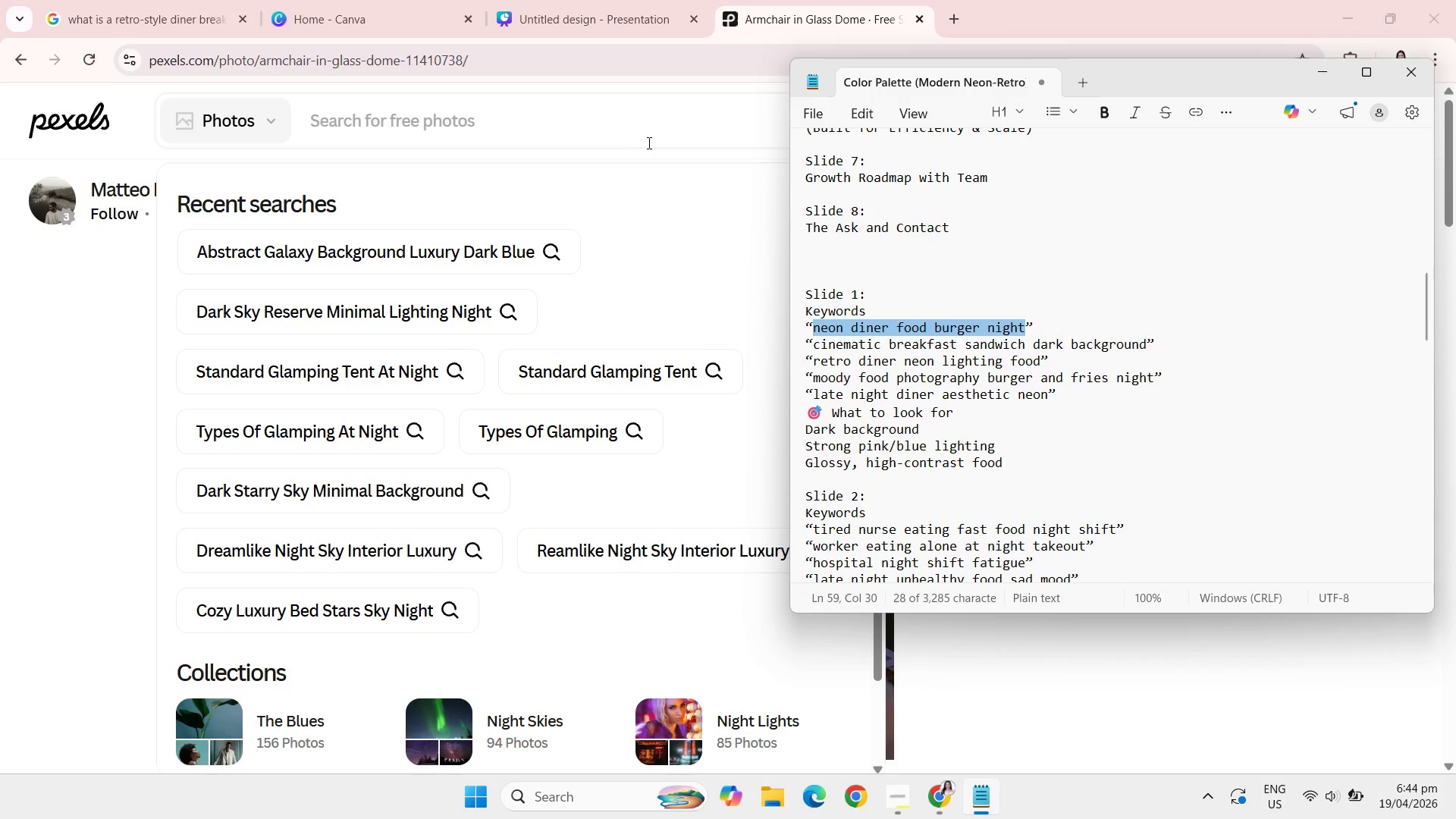 
left_click([642, 142])
 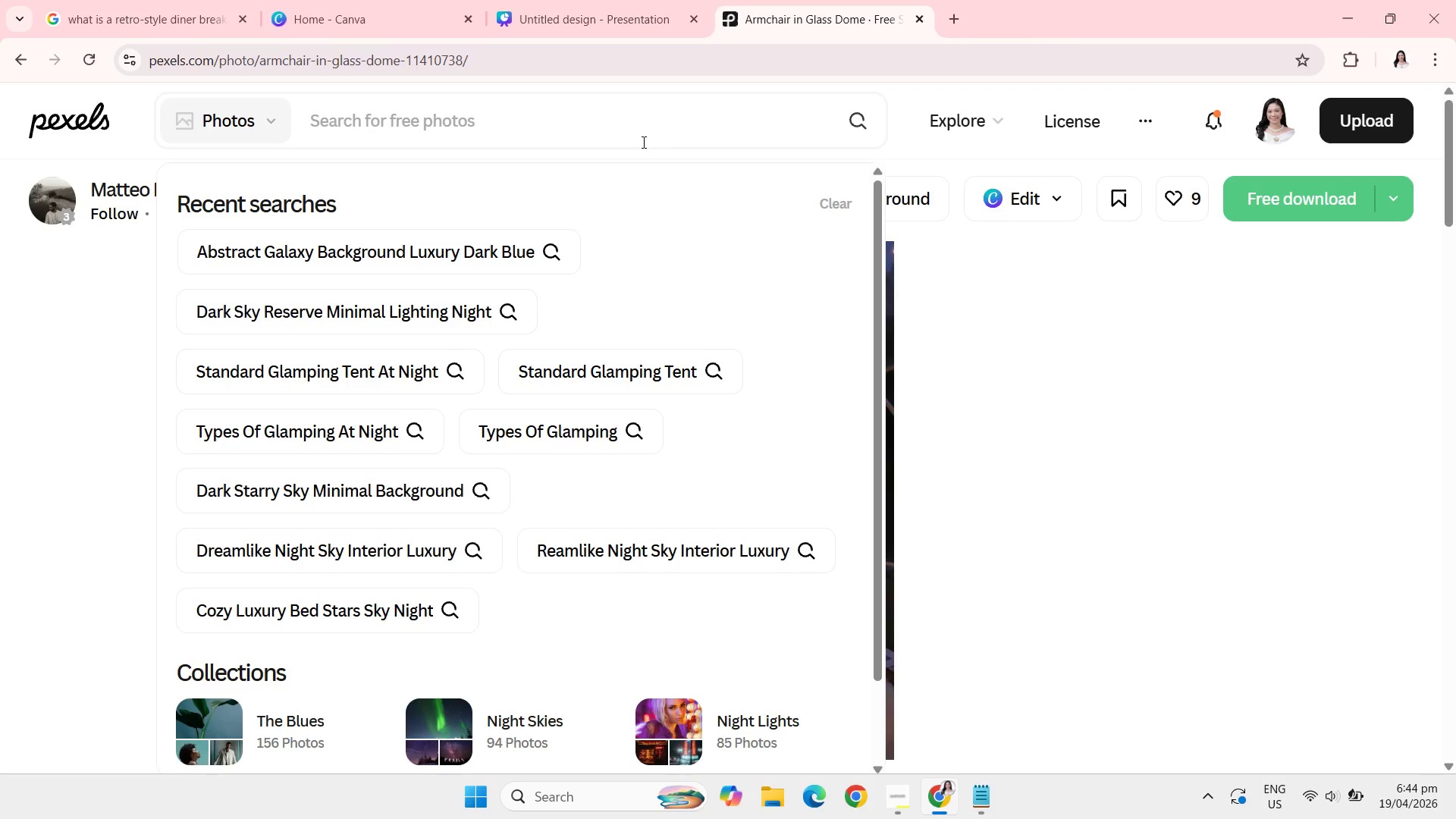 
key(Control+V)
 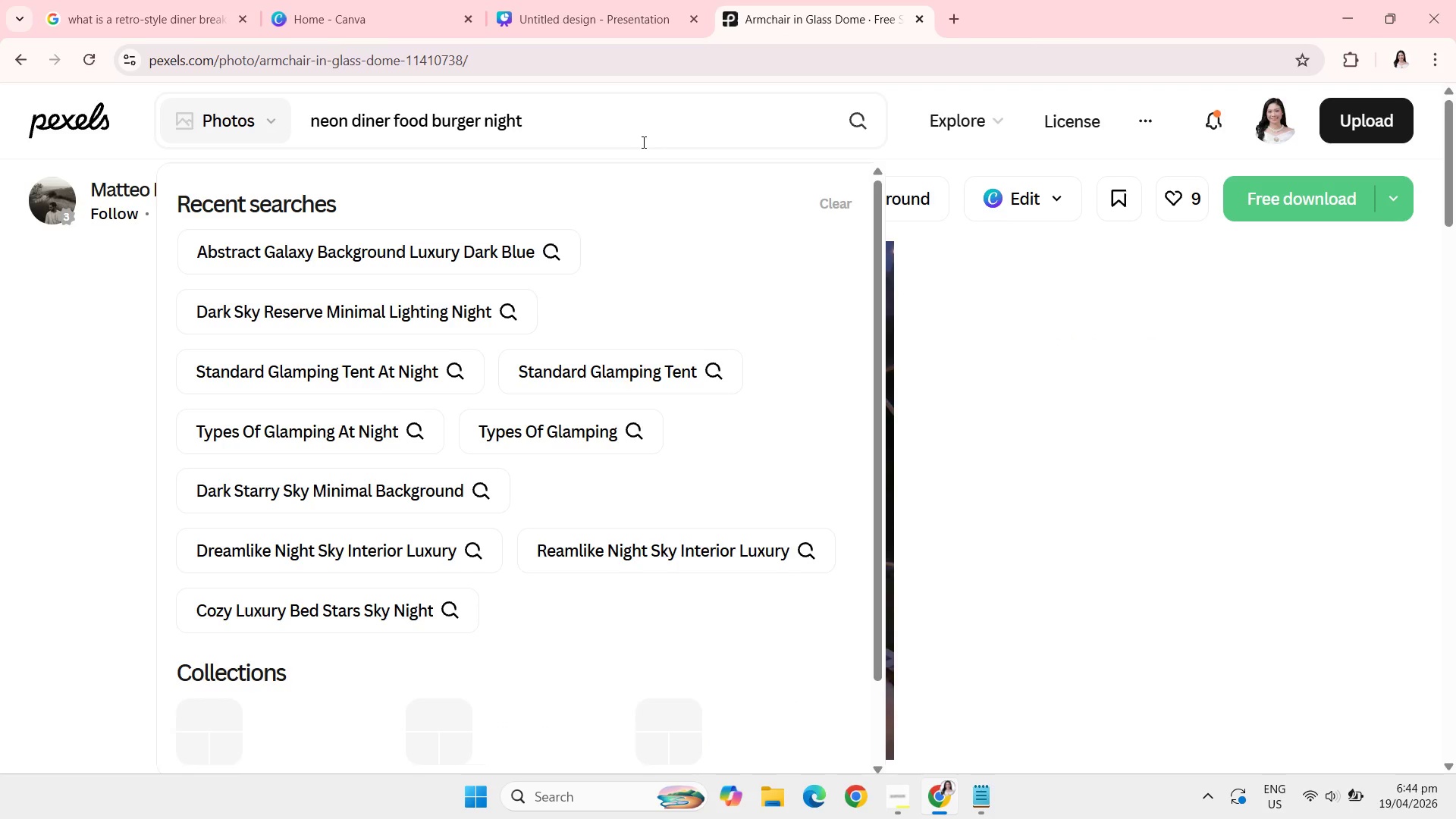 
key(Enter)
 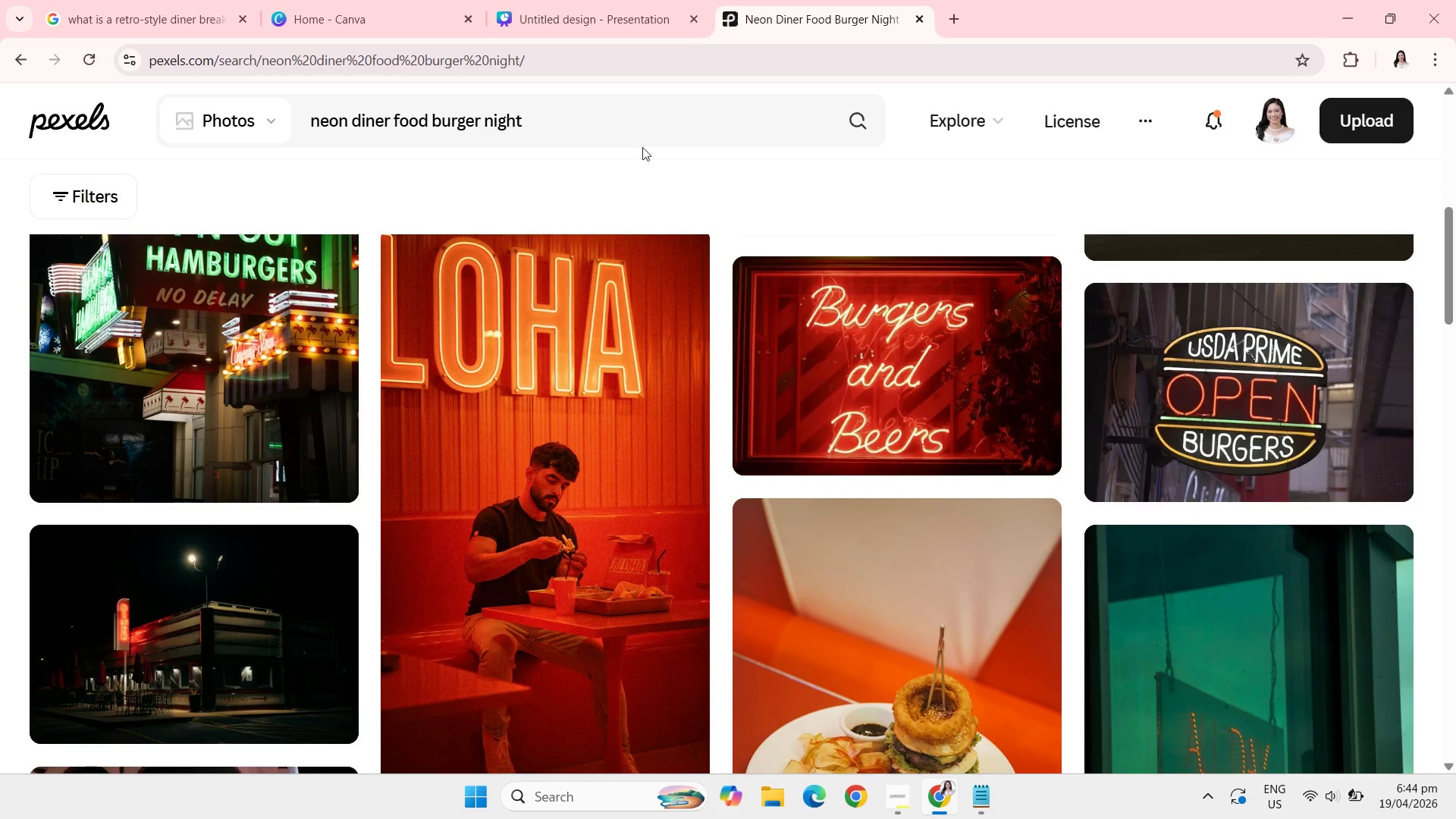 
wait(11.86)
 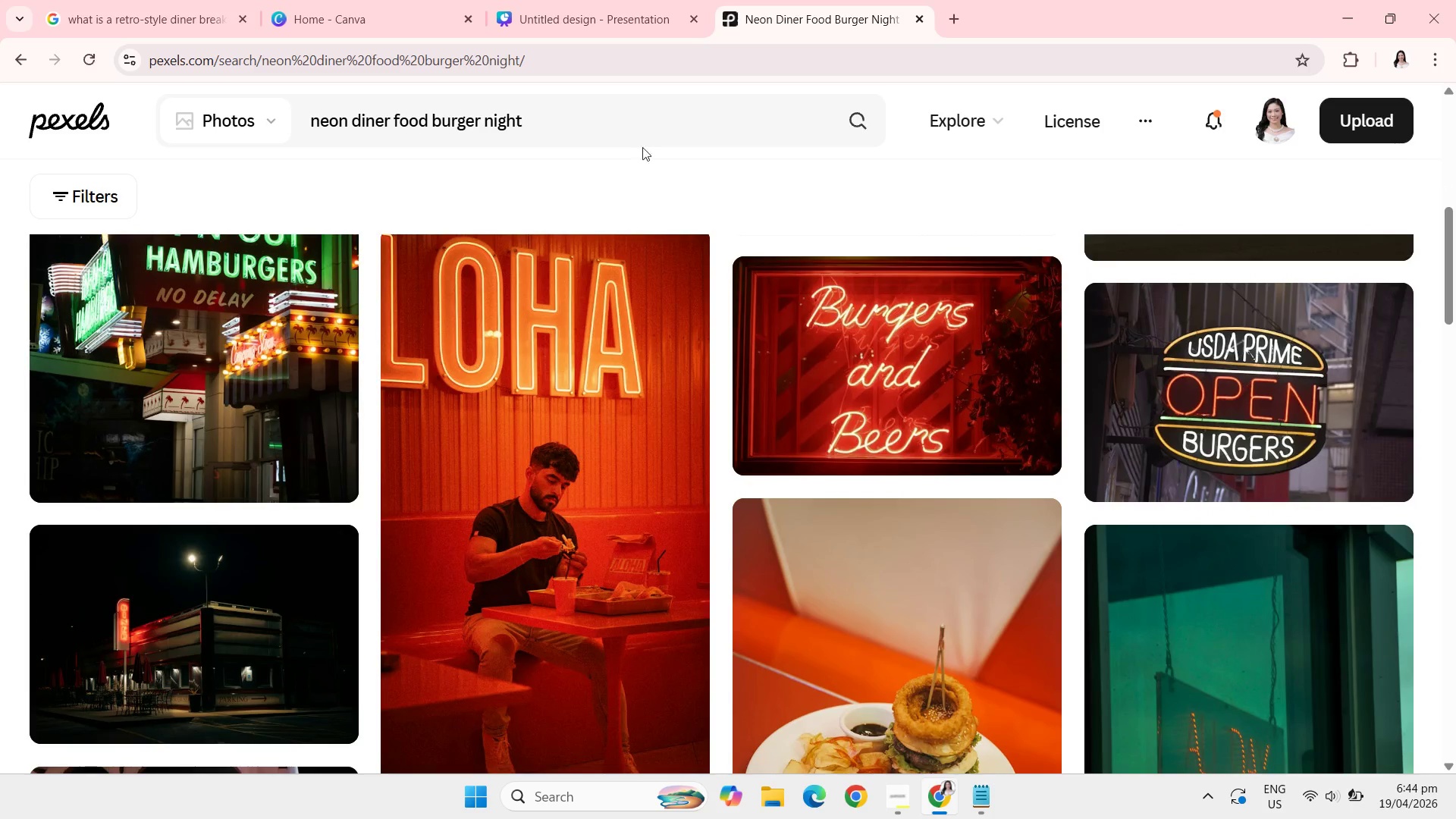 
left_click([520, 469])
 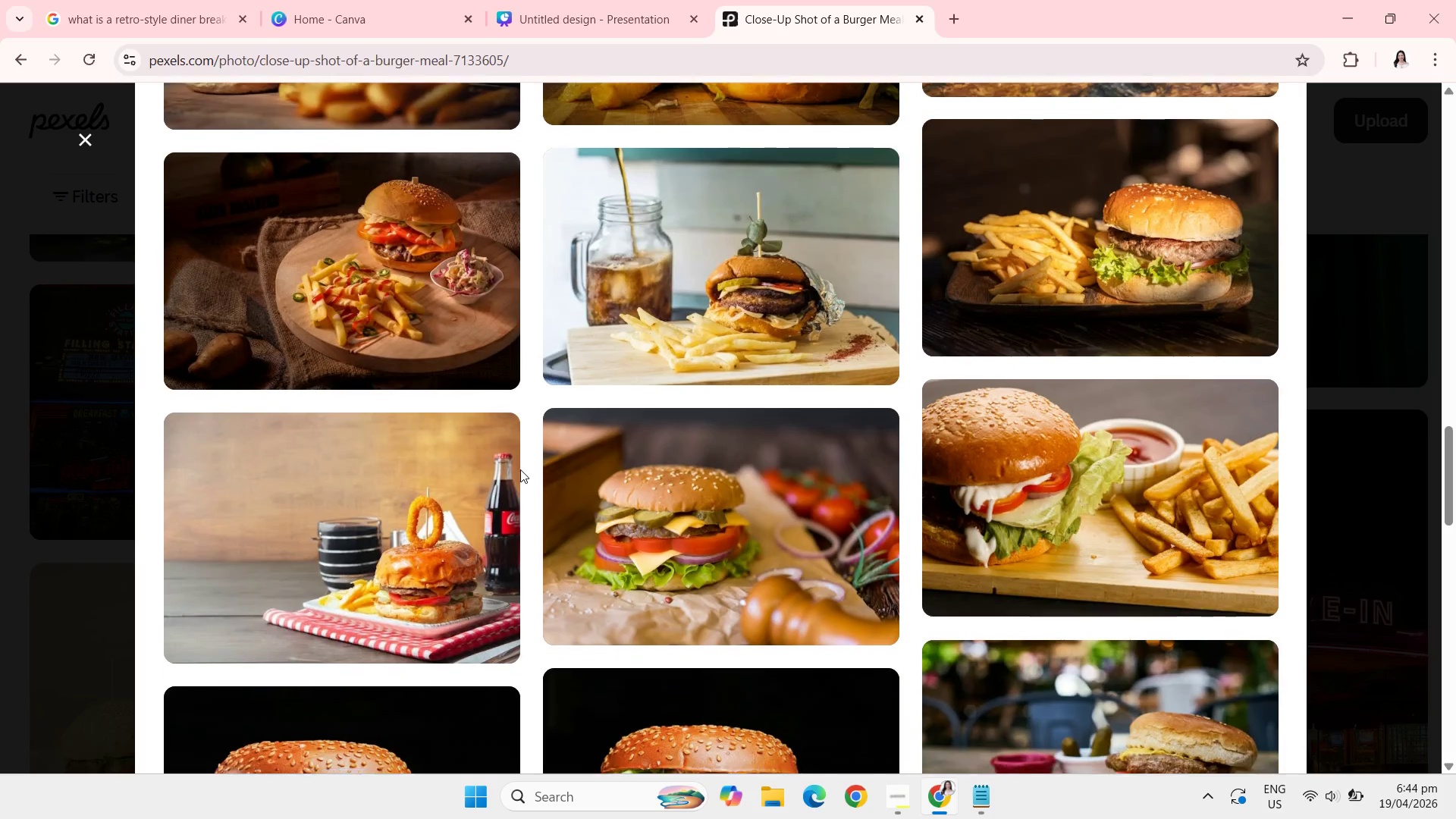 
wait(15.22)
 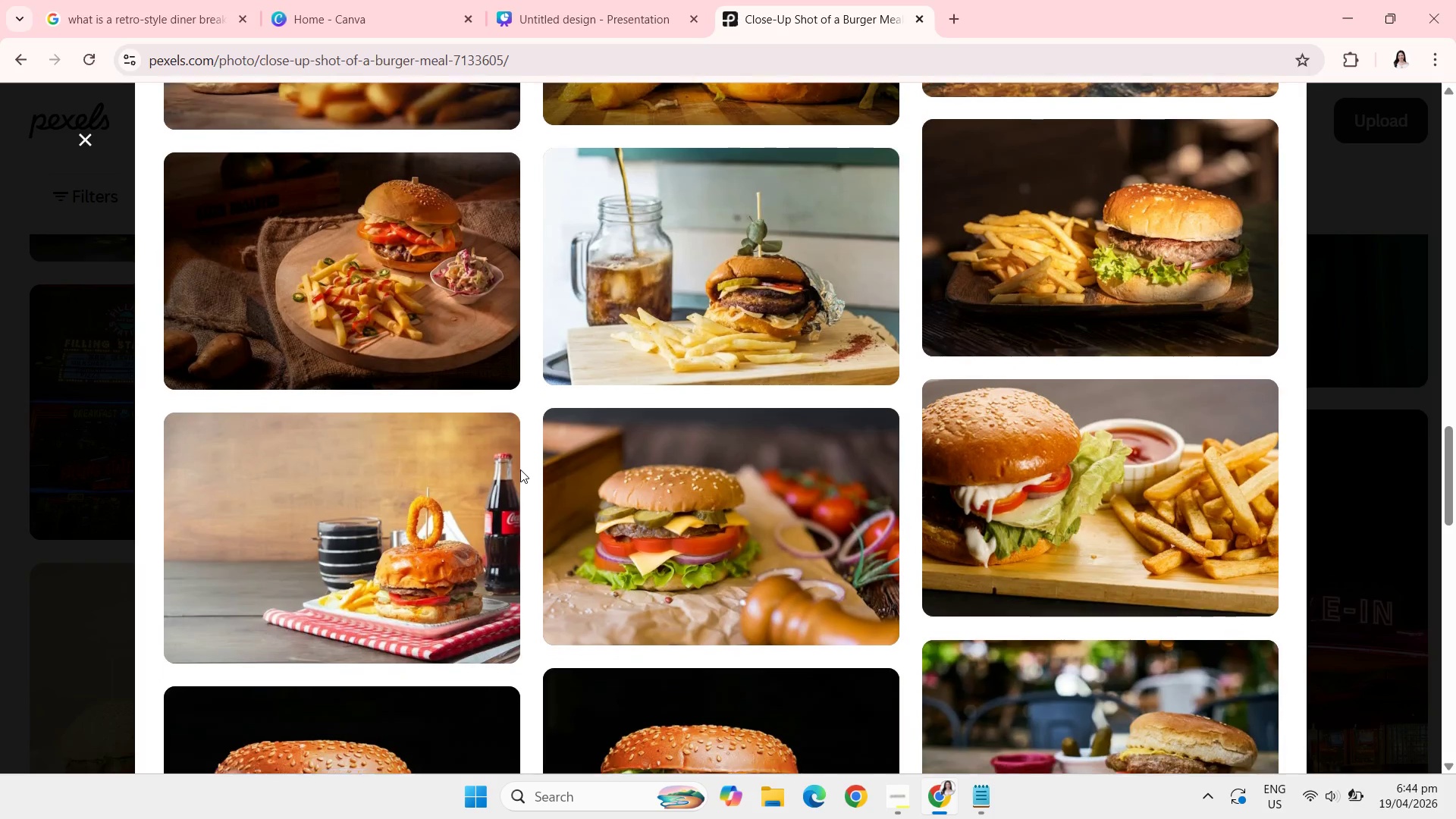 
right_click([570, 414])
 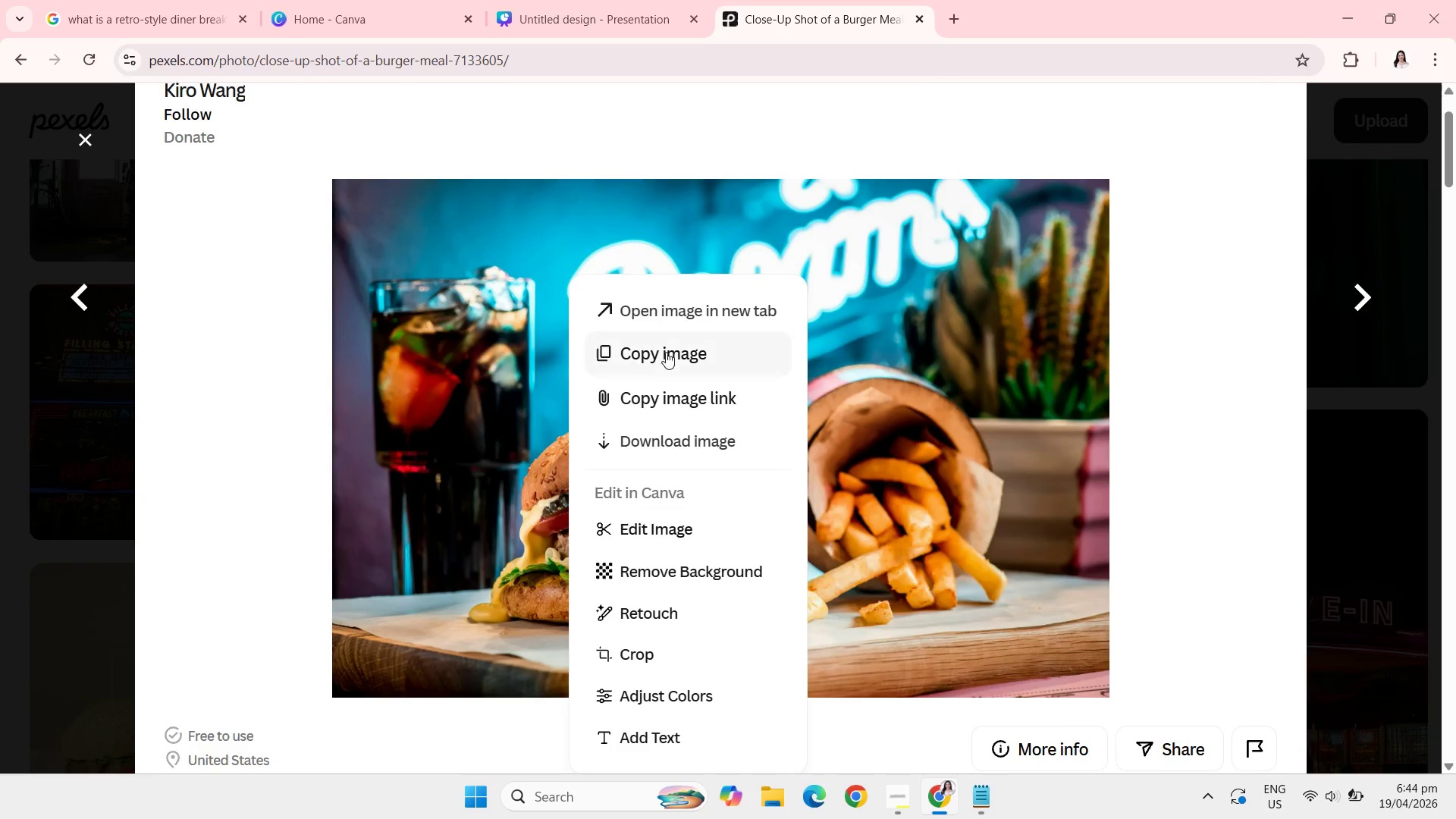 
left_click([677, 352])
 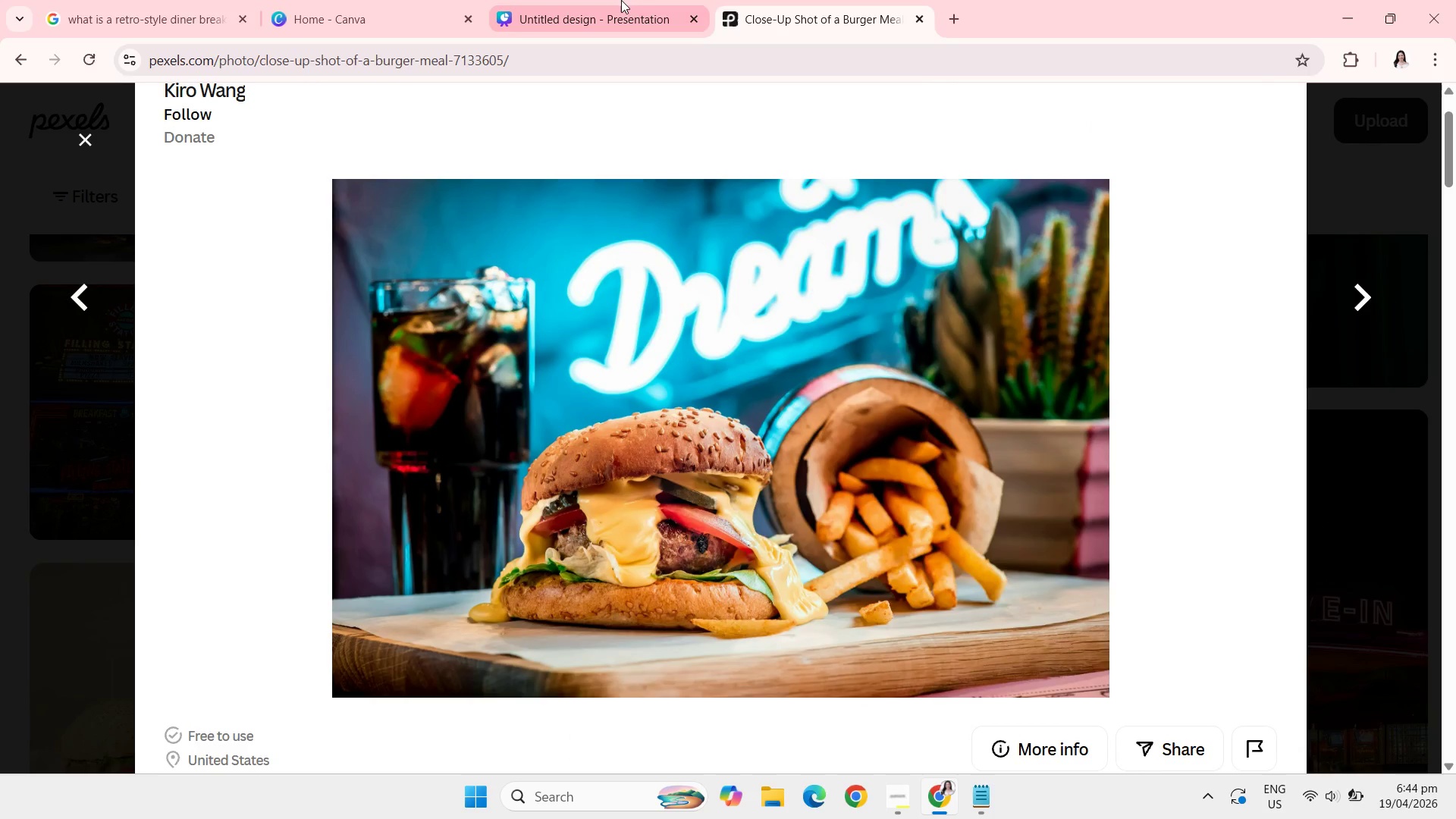 
left_click([621, 0])
 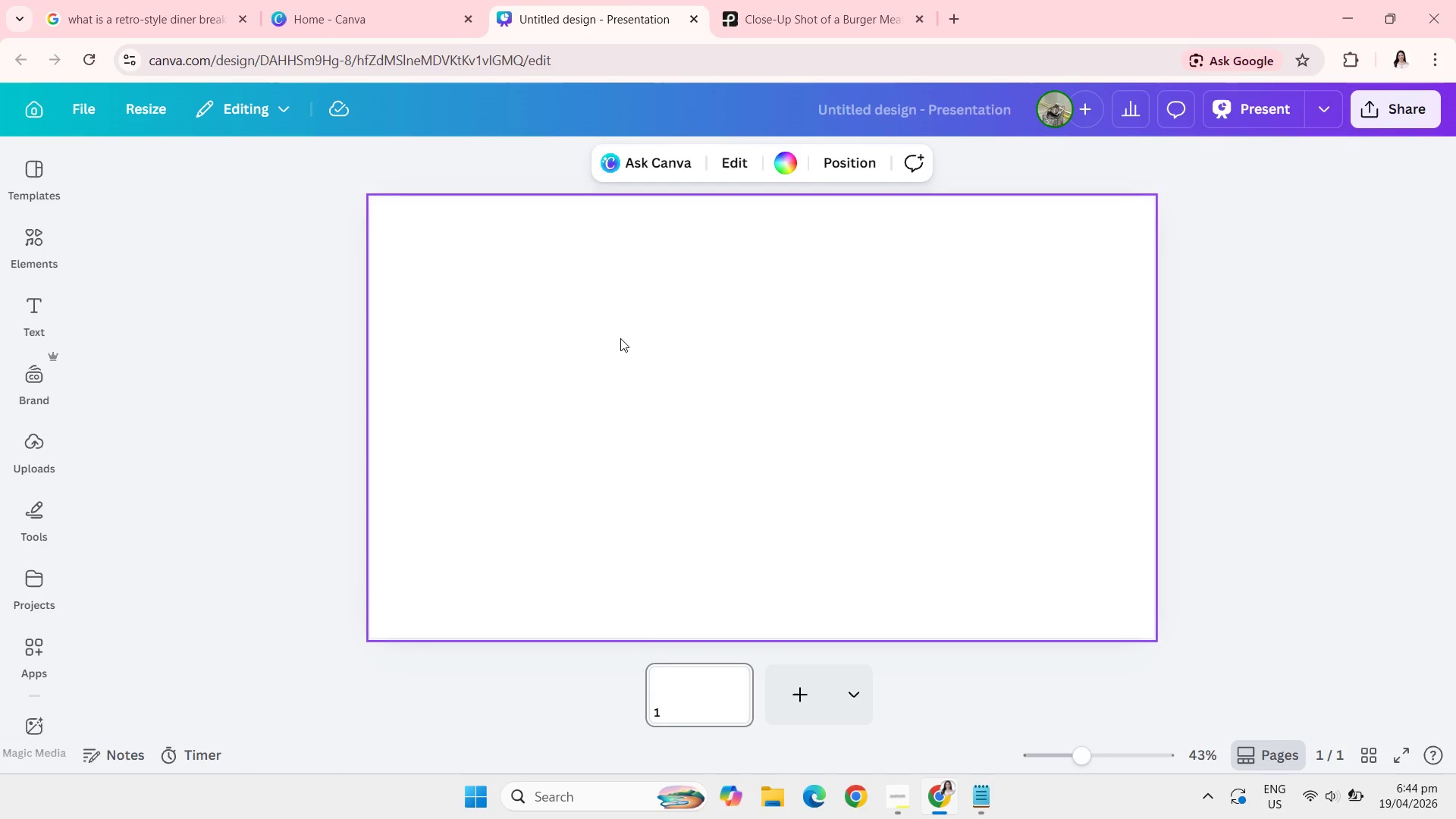 
key(Control+V)
 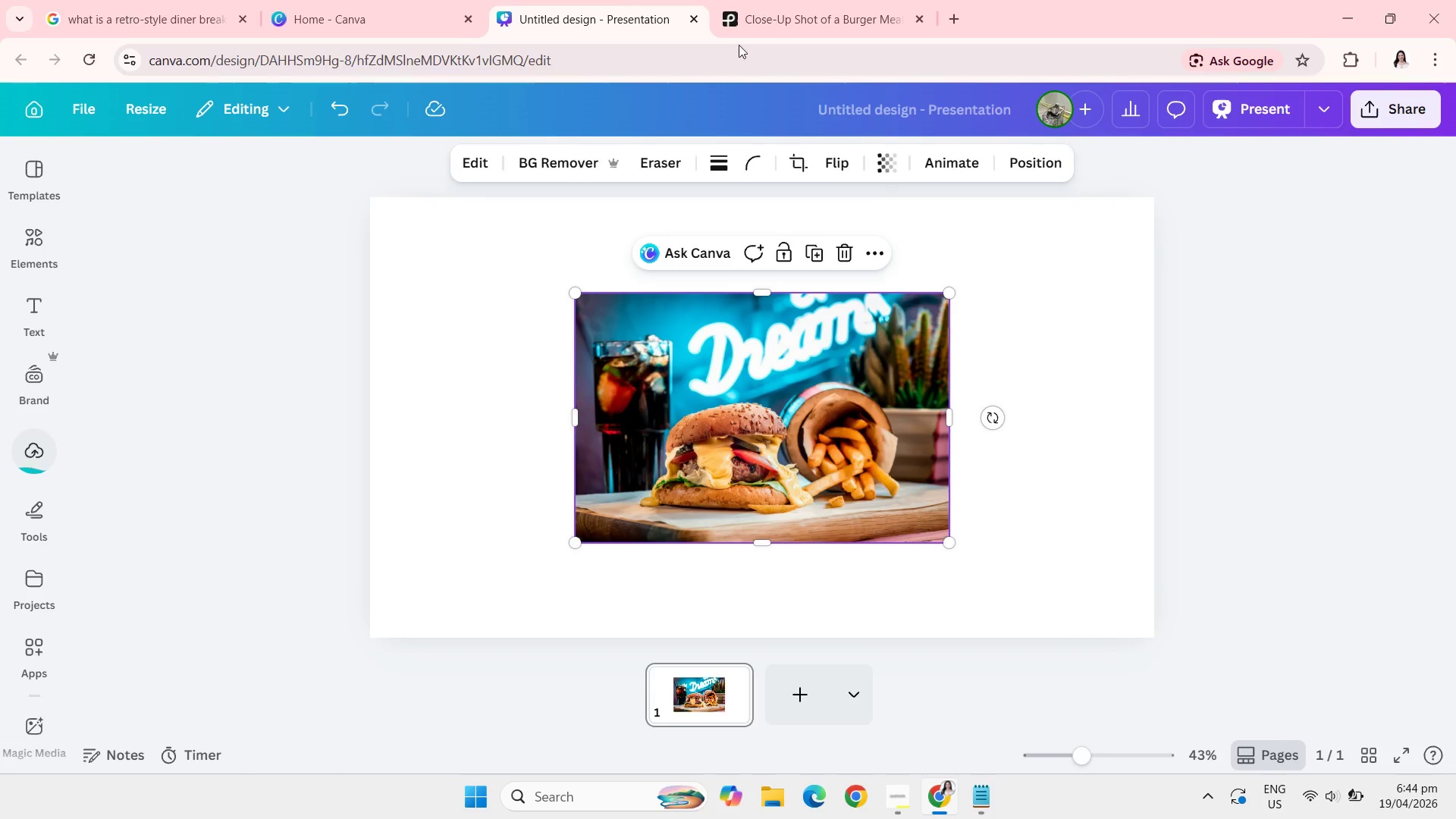 
left_click([756, 0])
 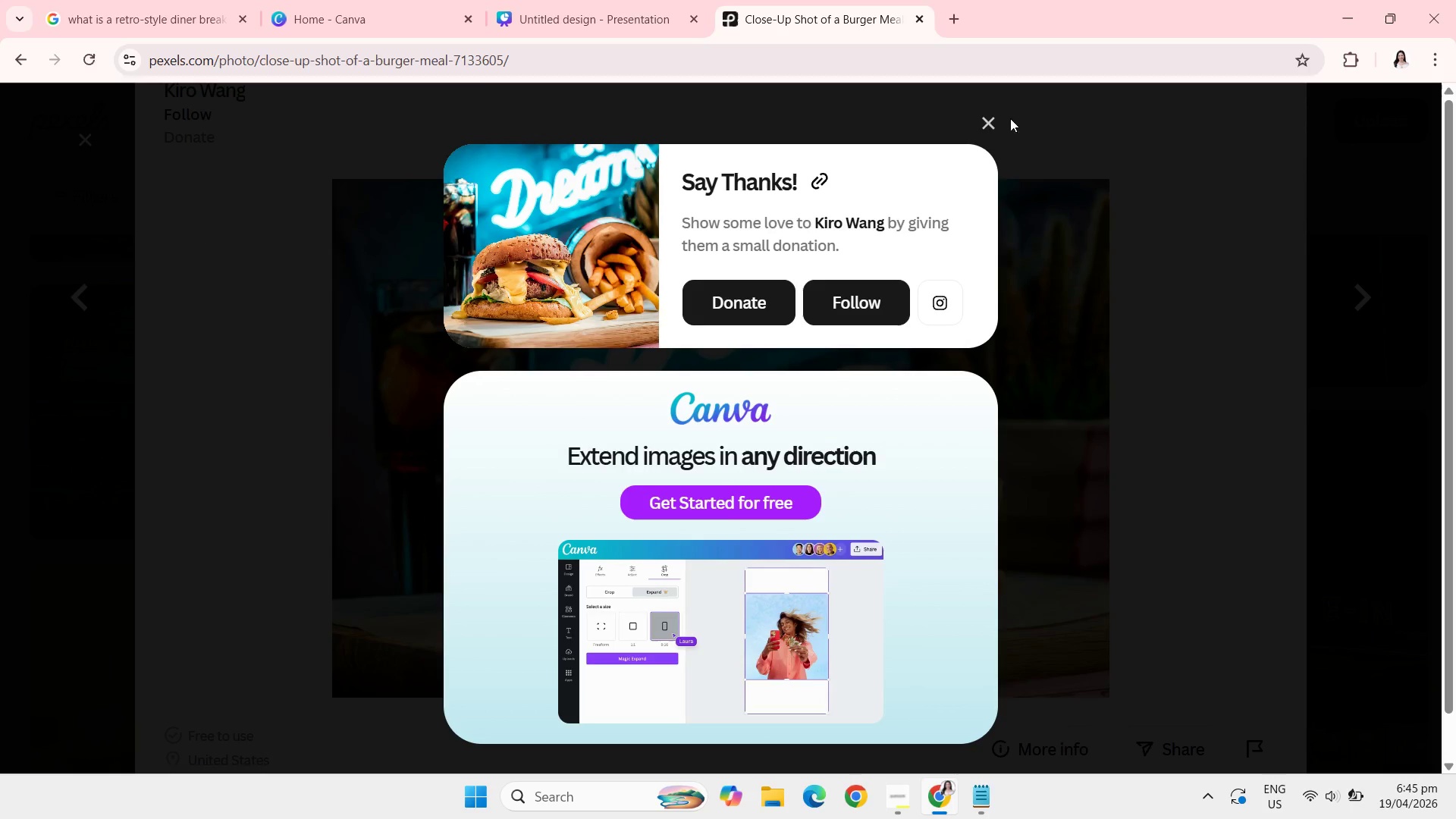 
left_click([988, 121])
 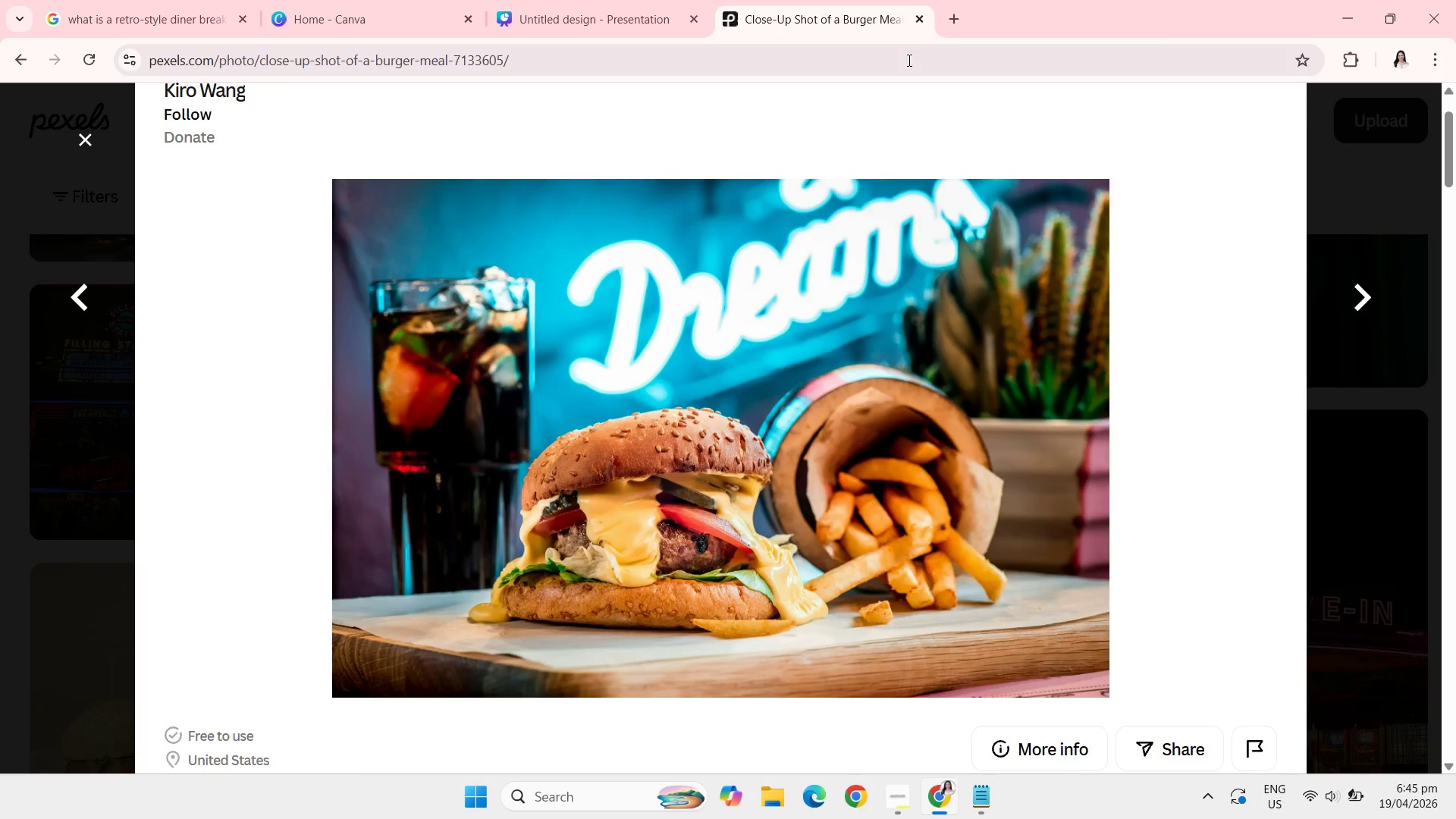 
wait(34.53)
 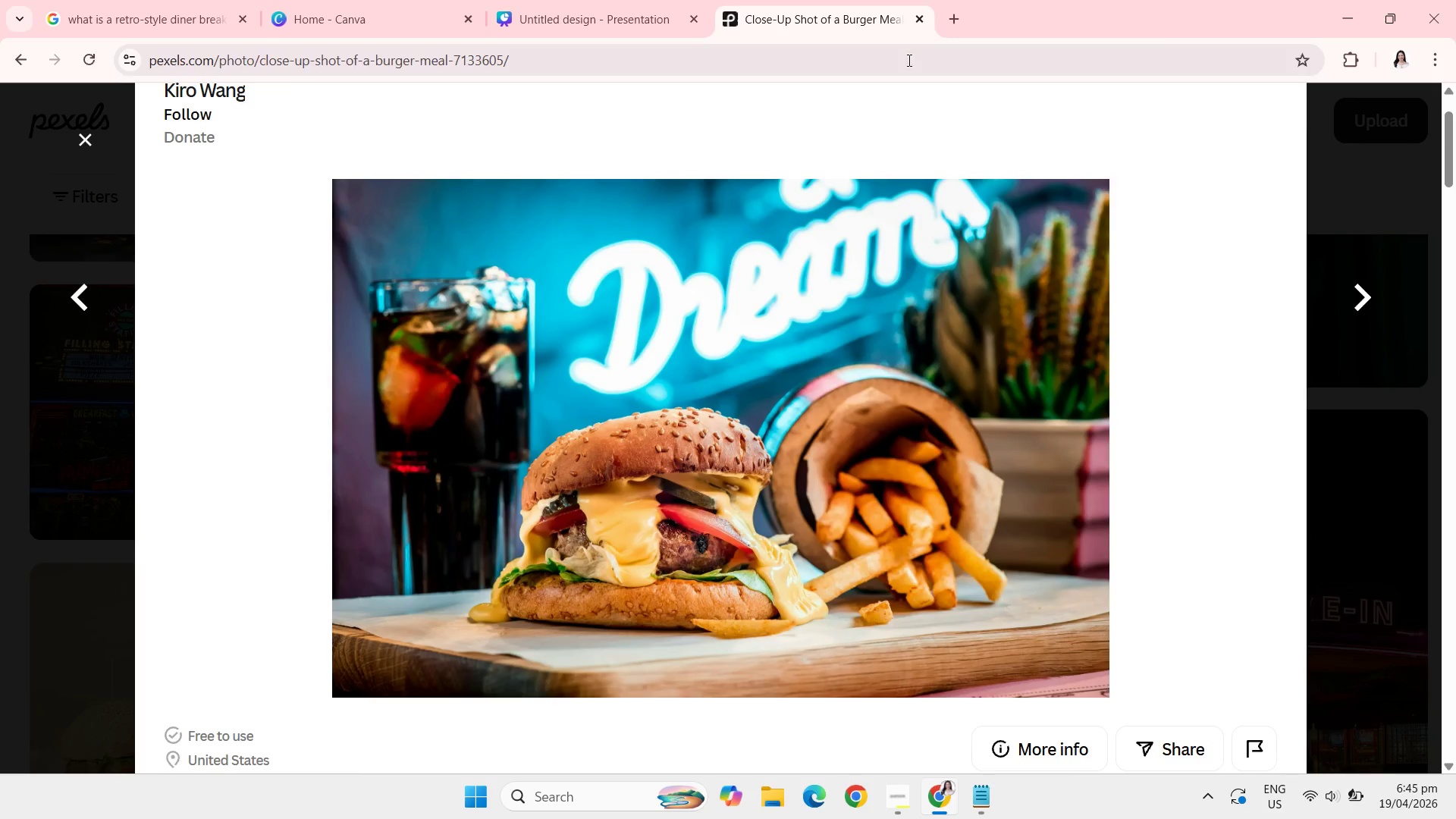 
left_click([86, 136])
 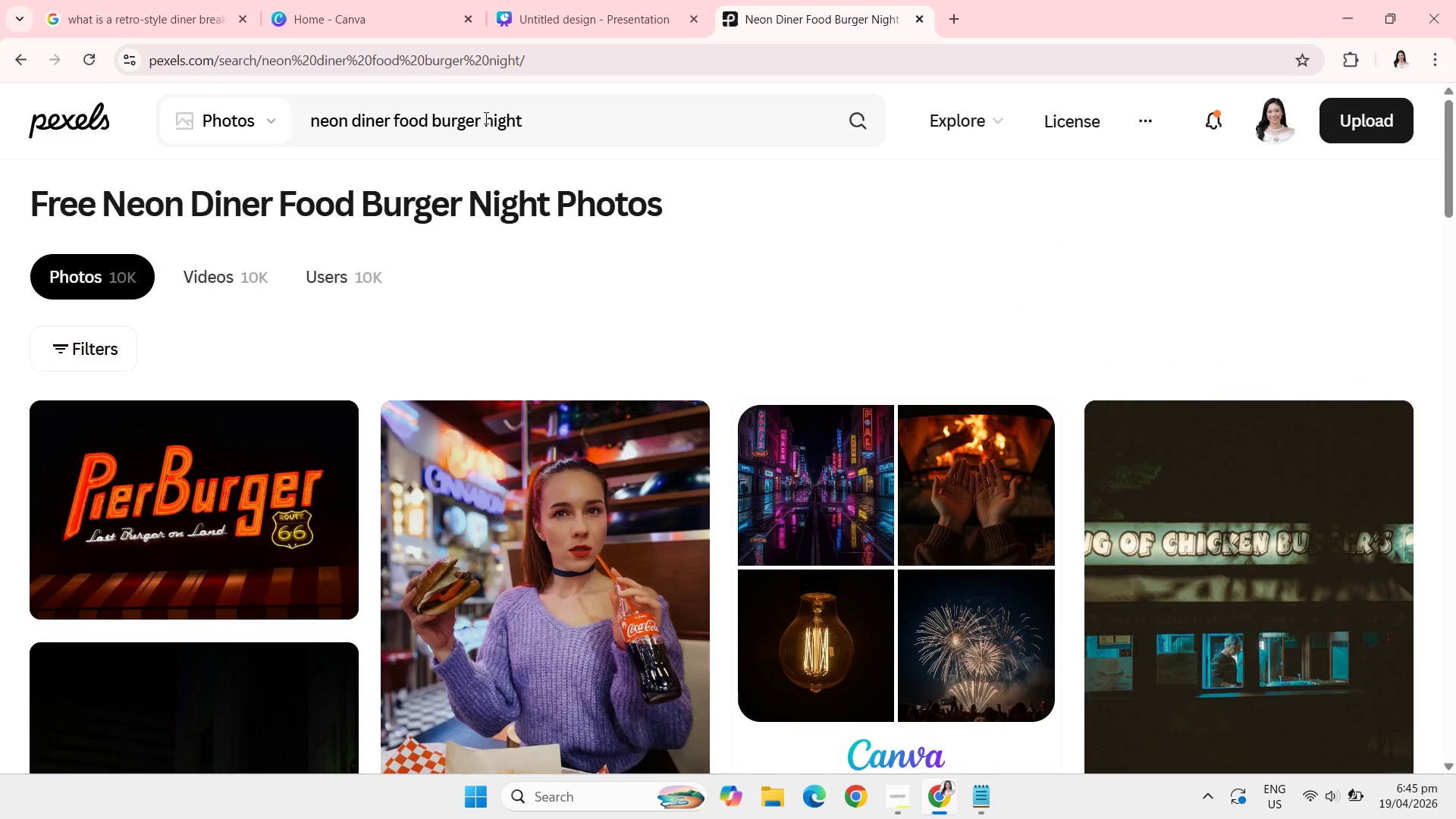 
left_click([479, 119])
 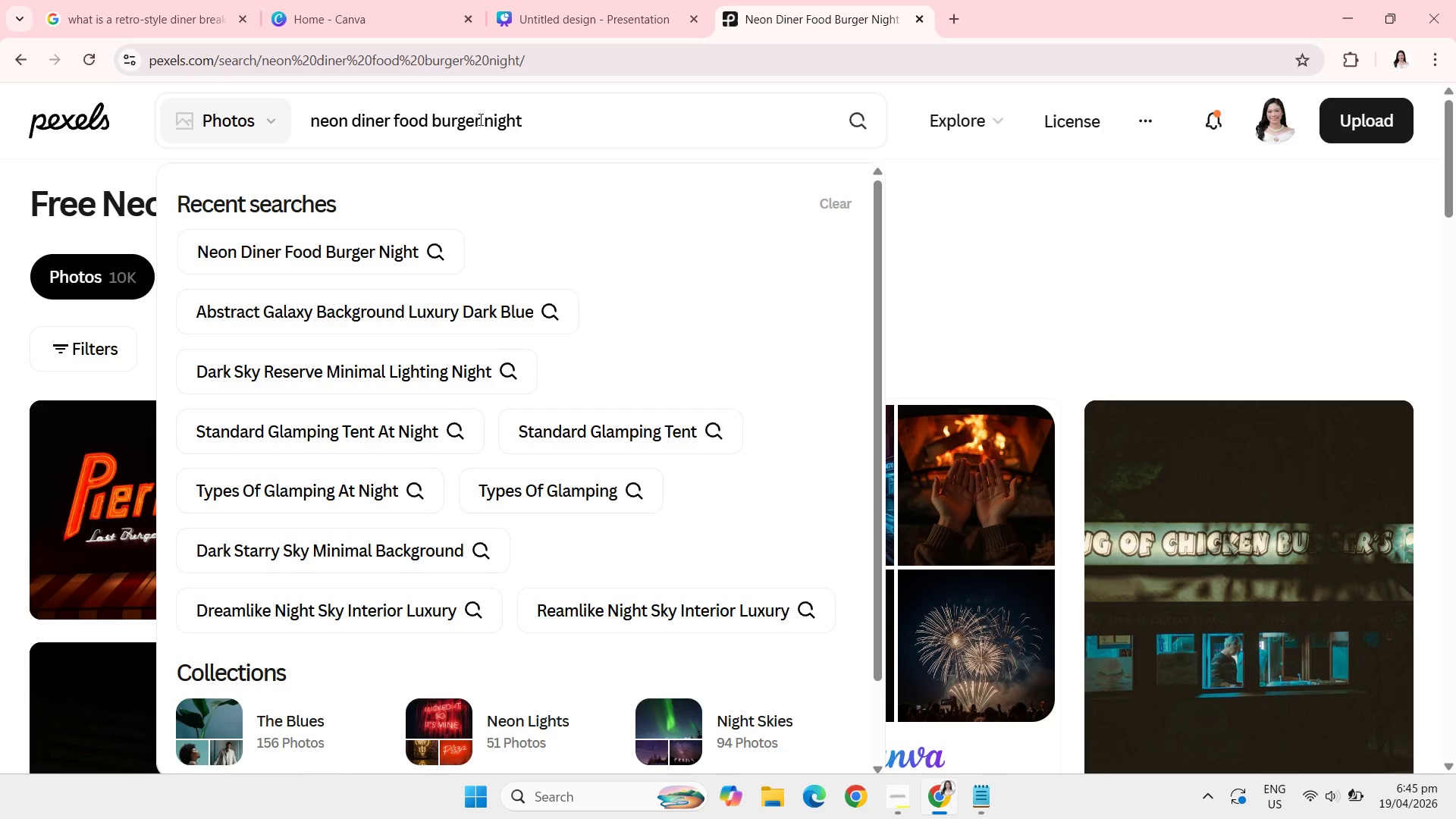 
key(Backspace)
 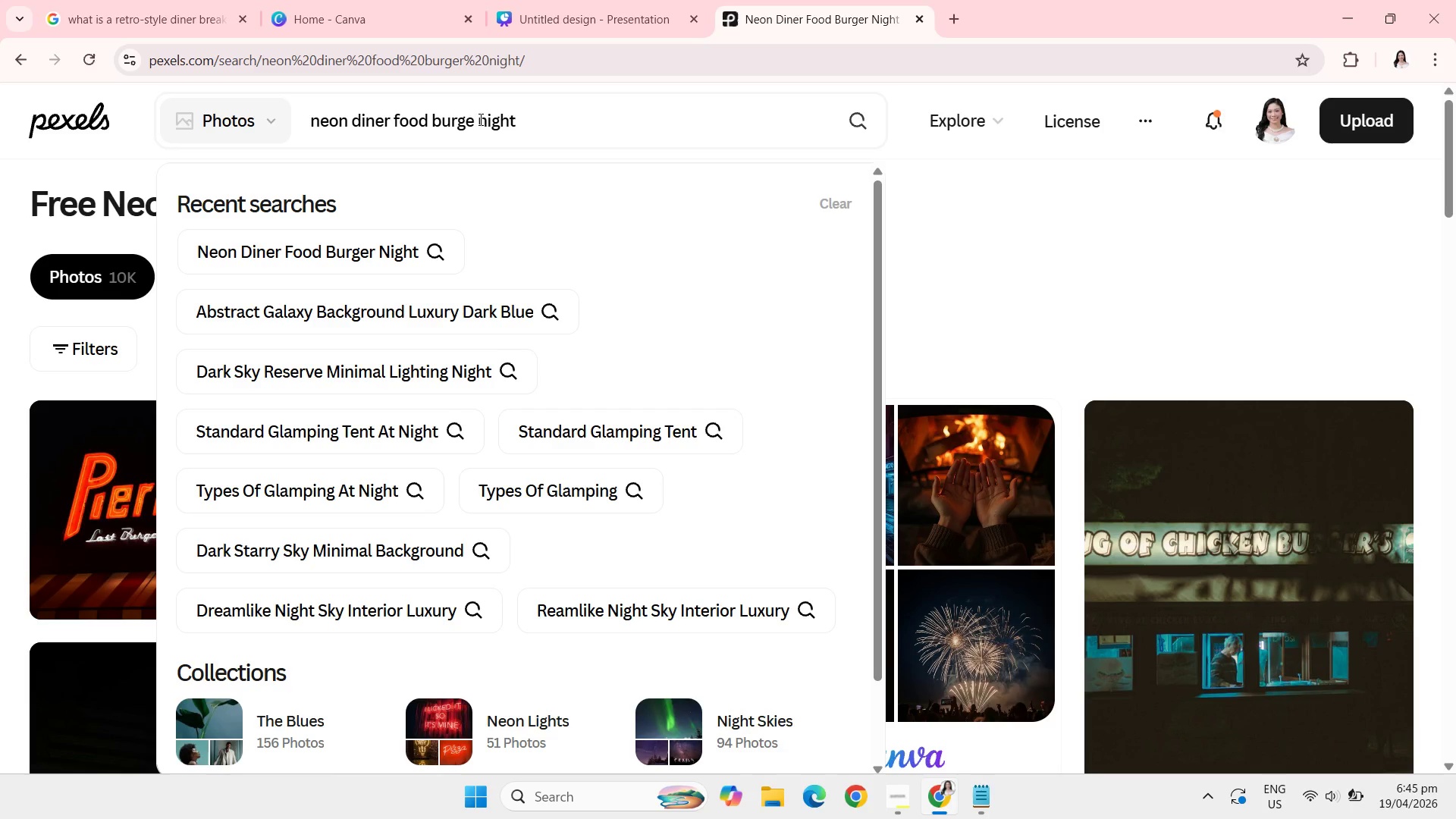 
key(Backspace)
 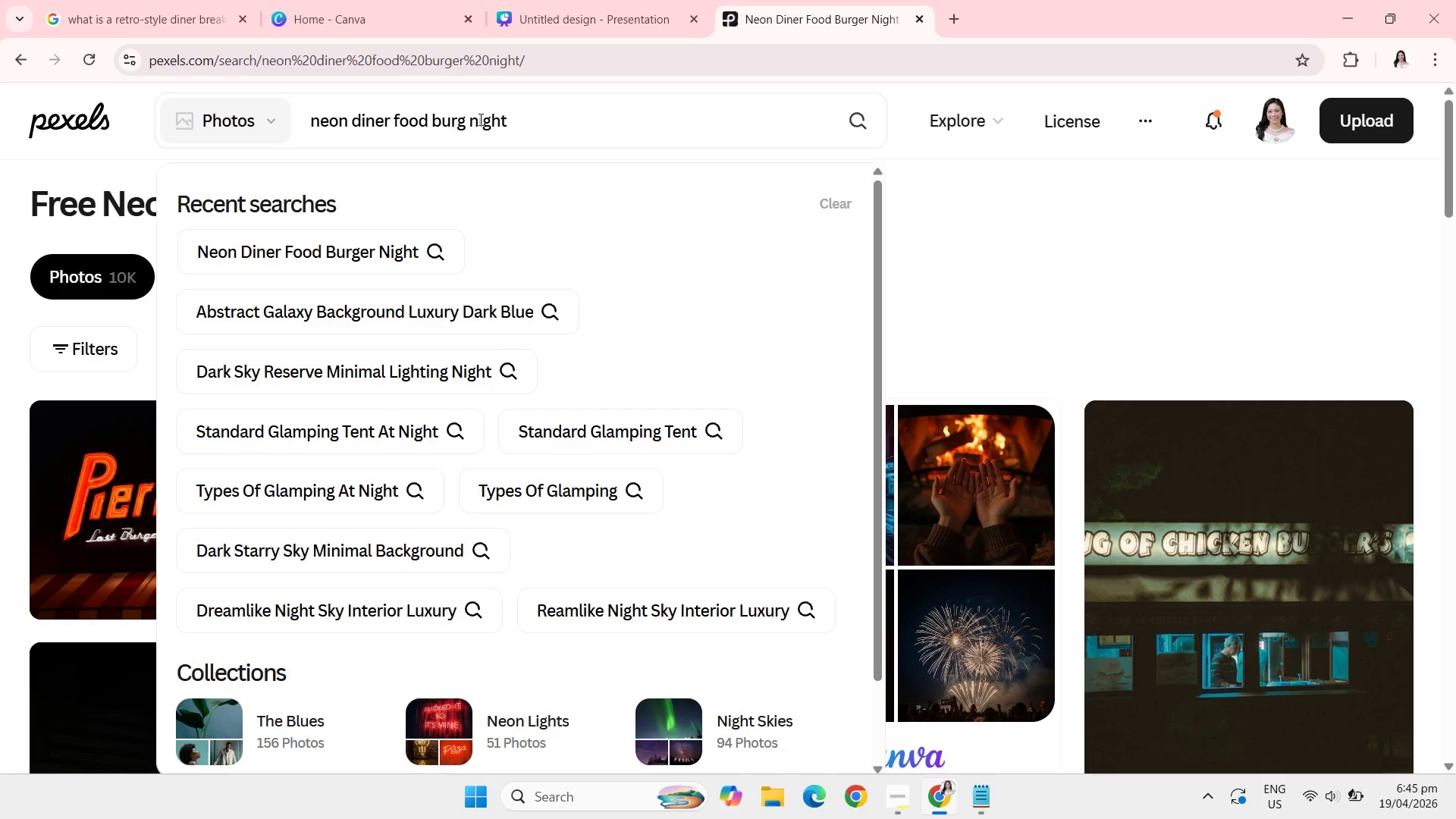 
key(Backspace)
 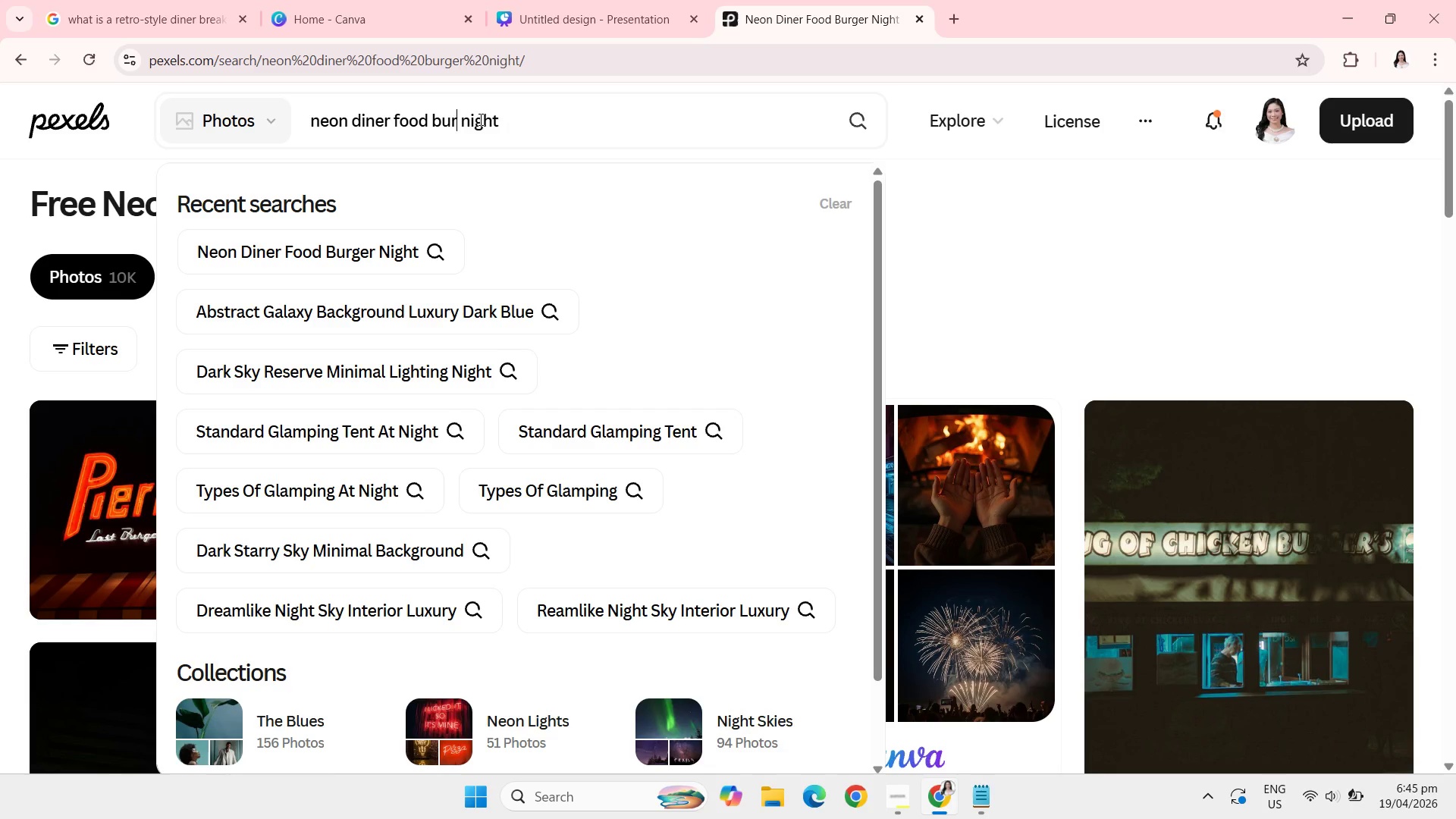 
key(Backspace)
 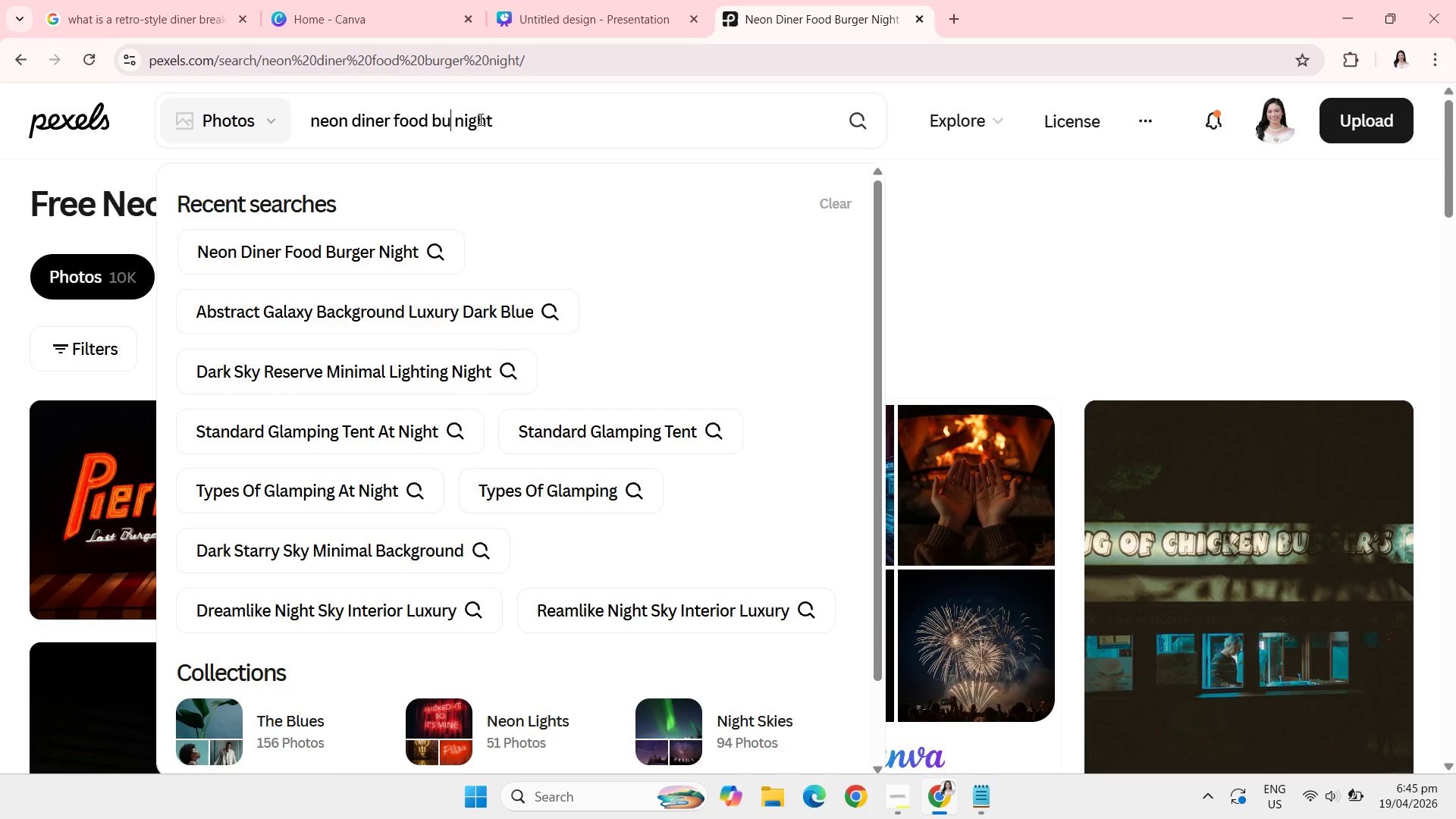 
key(Backspace)
 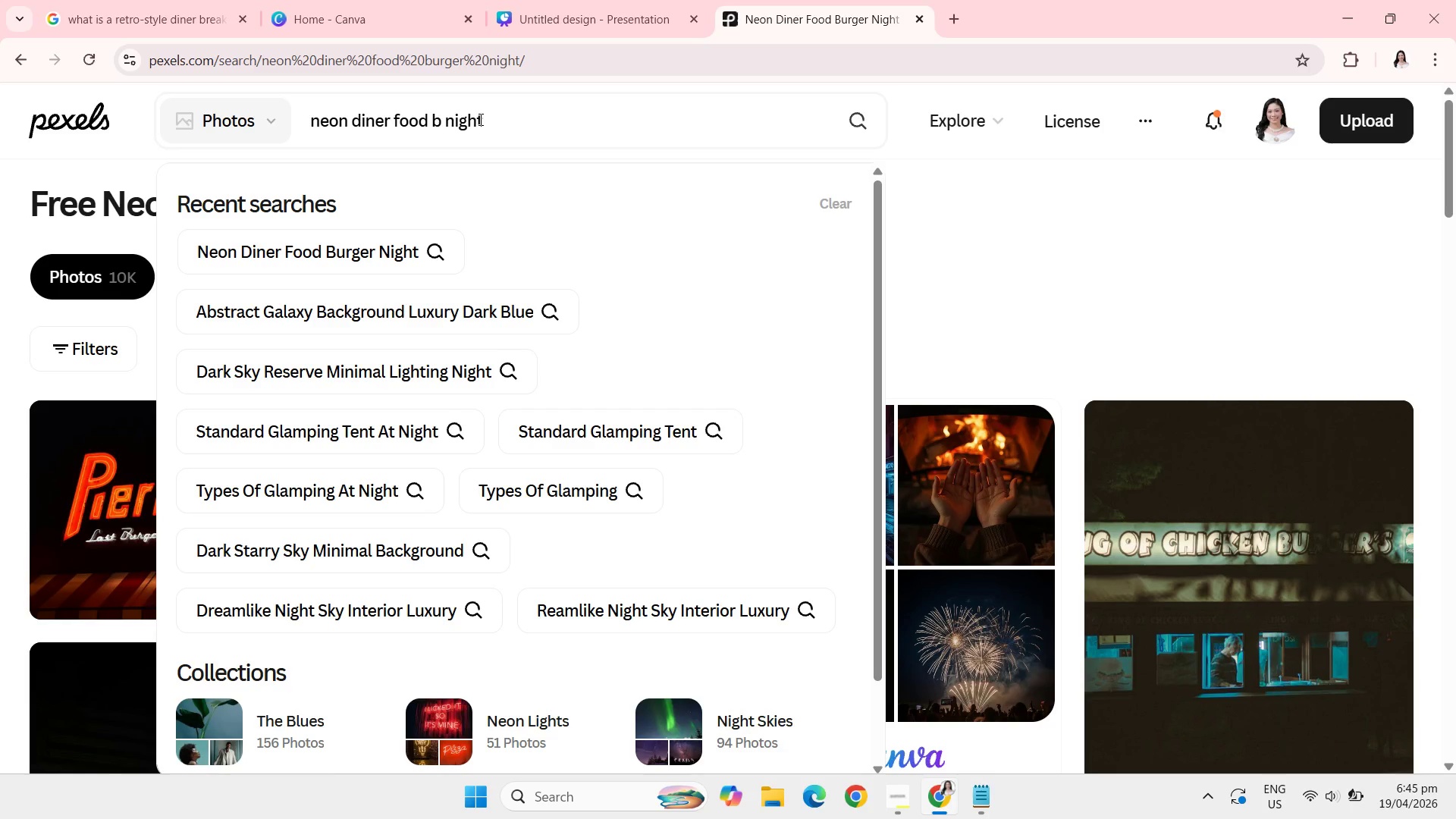 
key(Backspace)
 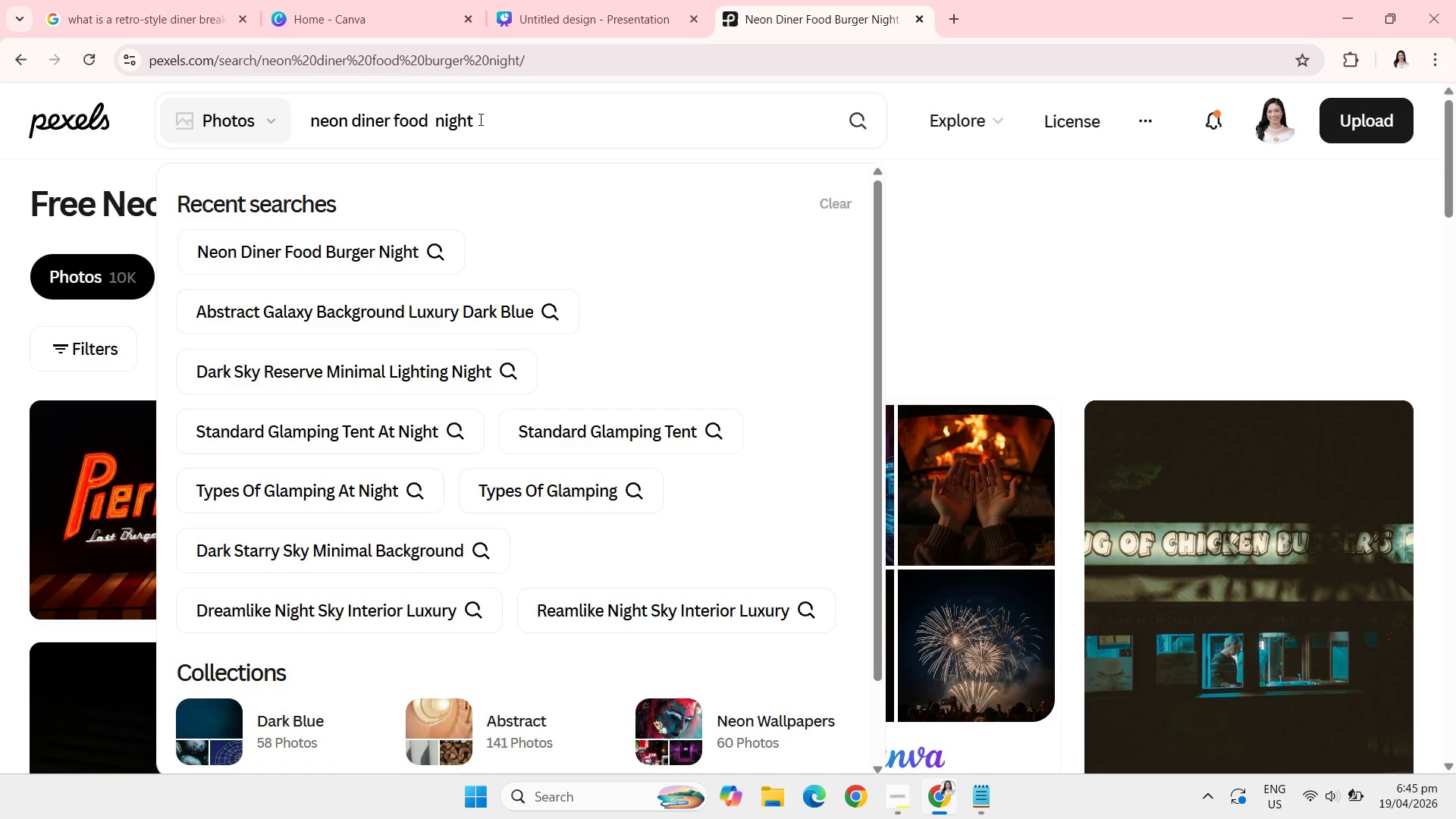 
key(Backspace)
key(Backspace)
key(Backspace)
key(Backspace)
key(Backspace)
type(muffin )
key(Backspace)
 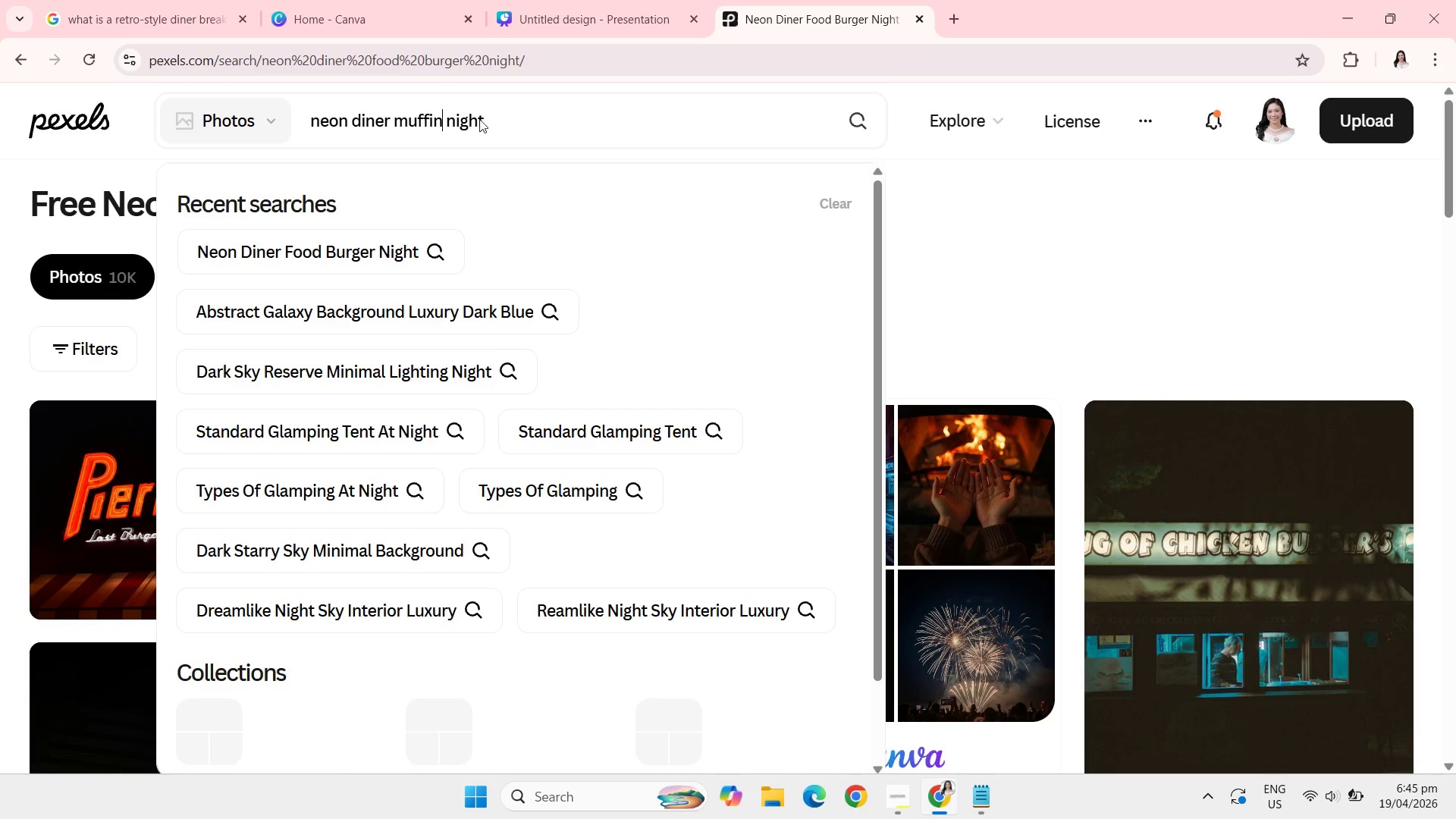 
key(Enter)
 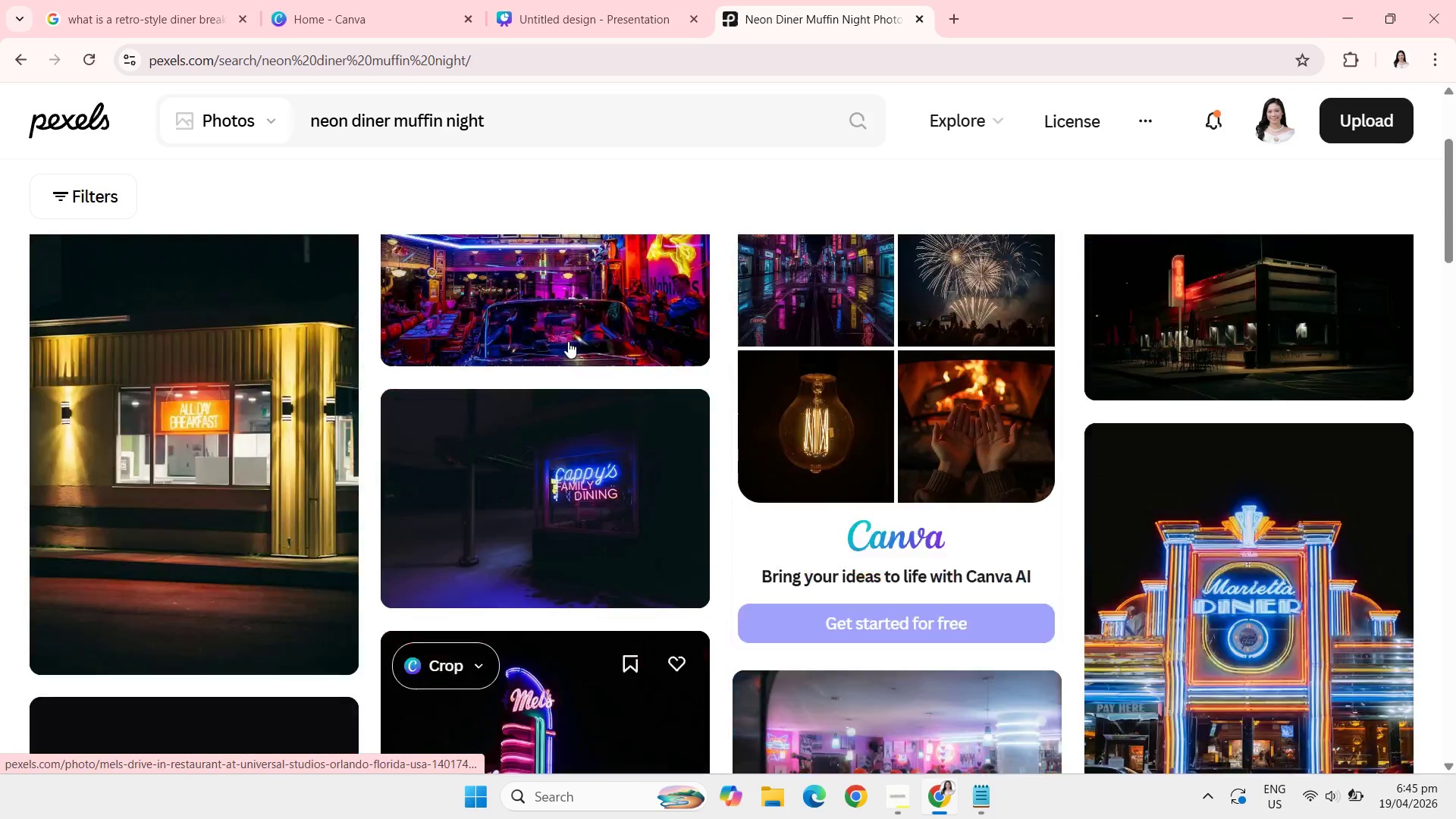 
wait(5.56)
 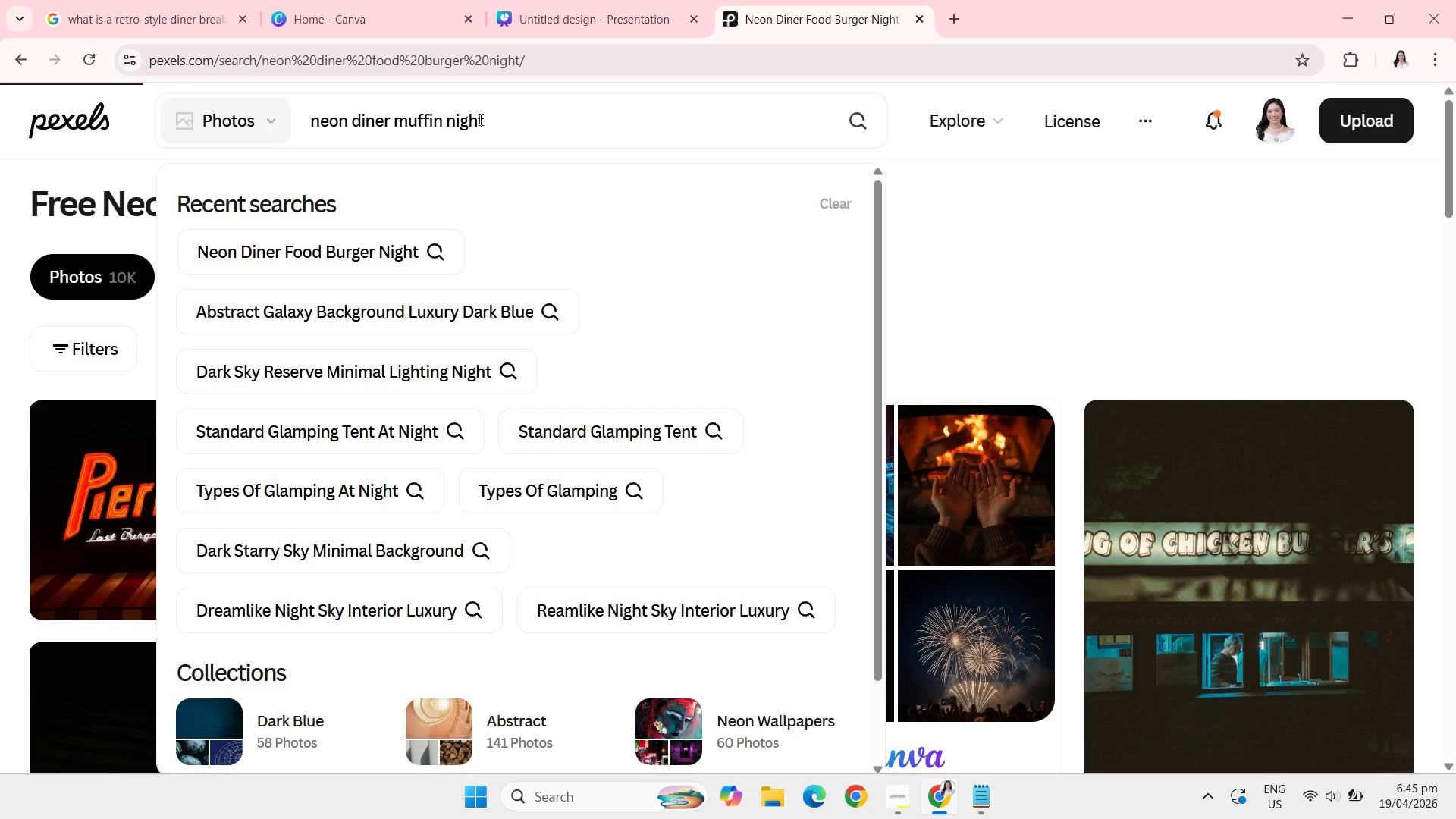 
left_click_drag(start_coordinate=[758, 122], to_coordinate=[303, 98])
 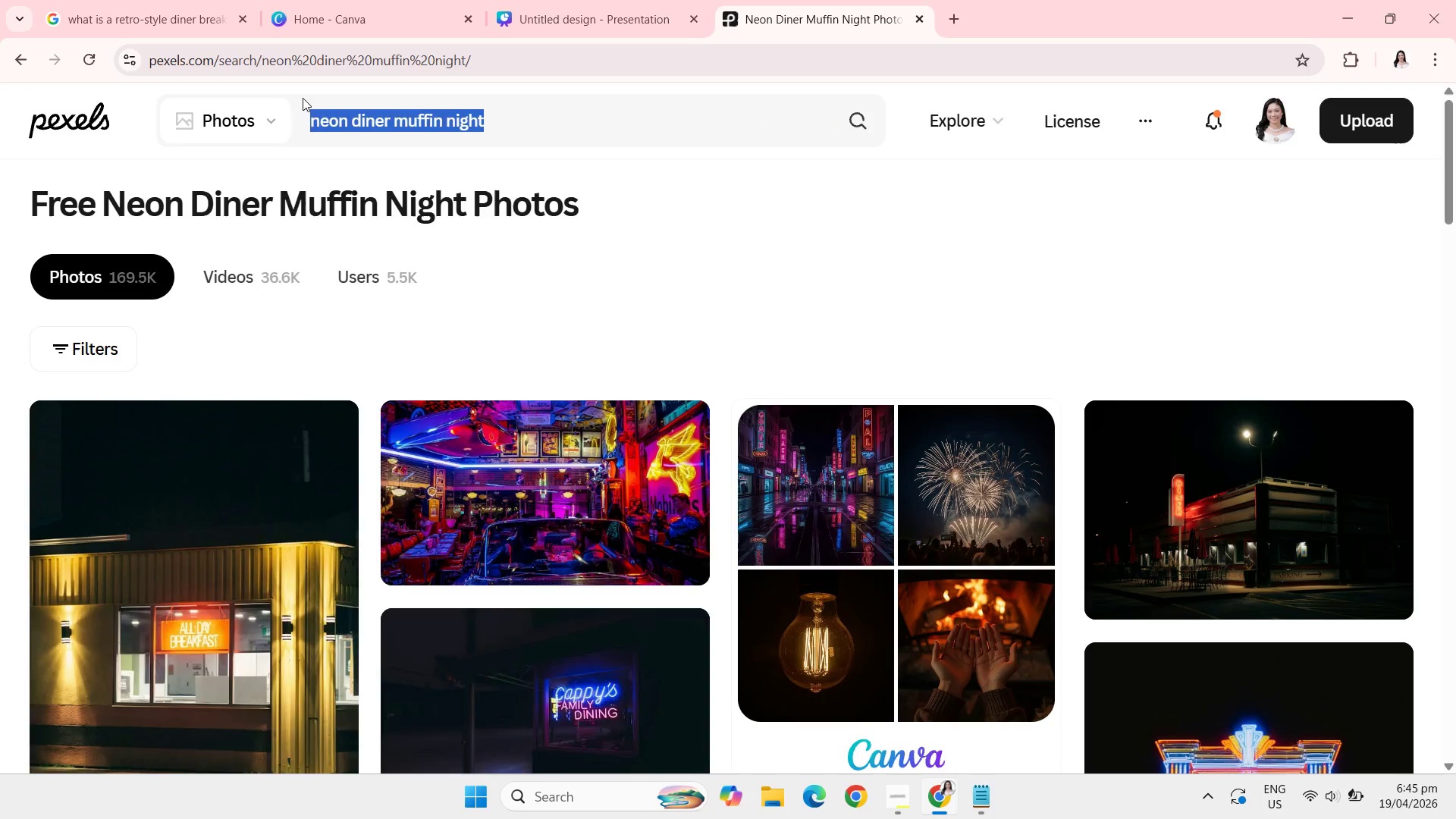 
type(muffi )
key(Backspace)
type(n omn )
key(Backspace)
key(Backspace)
type( a table )
key(Backspace)
type(with a rtro background)
 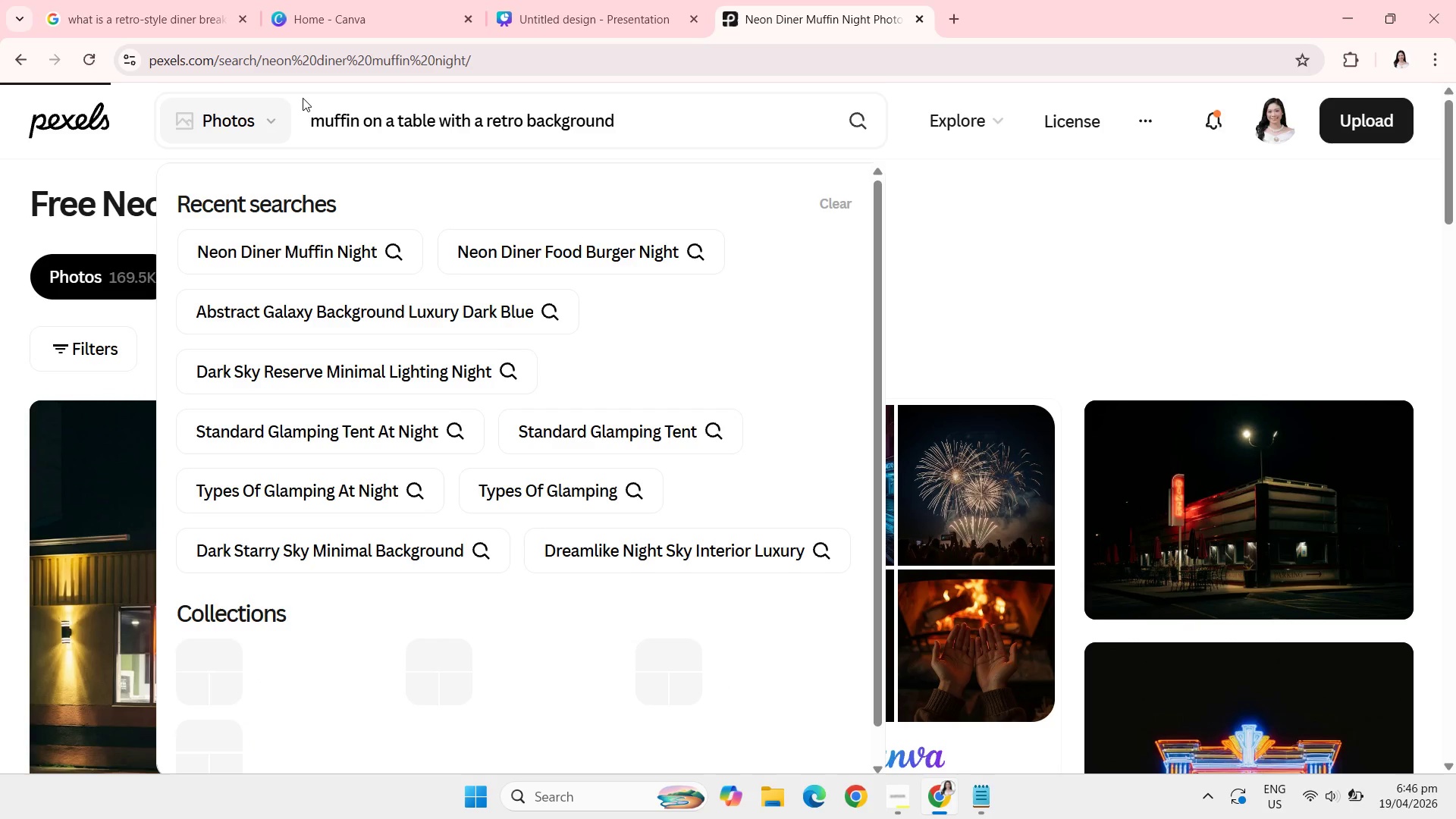 
key(Enter)
 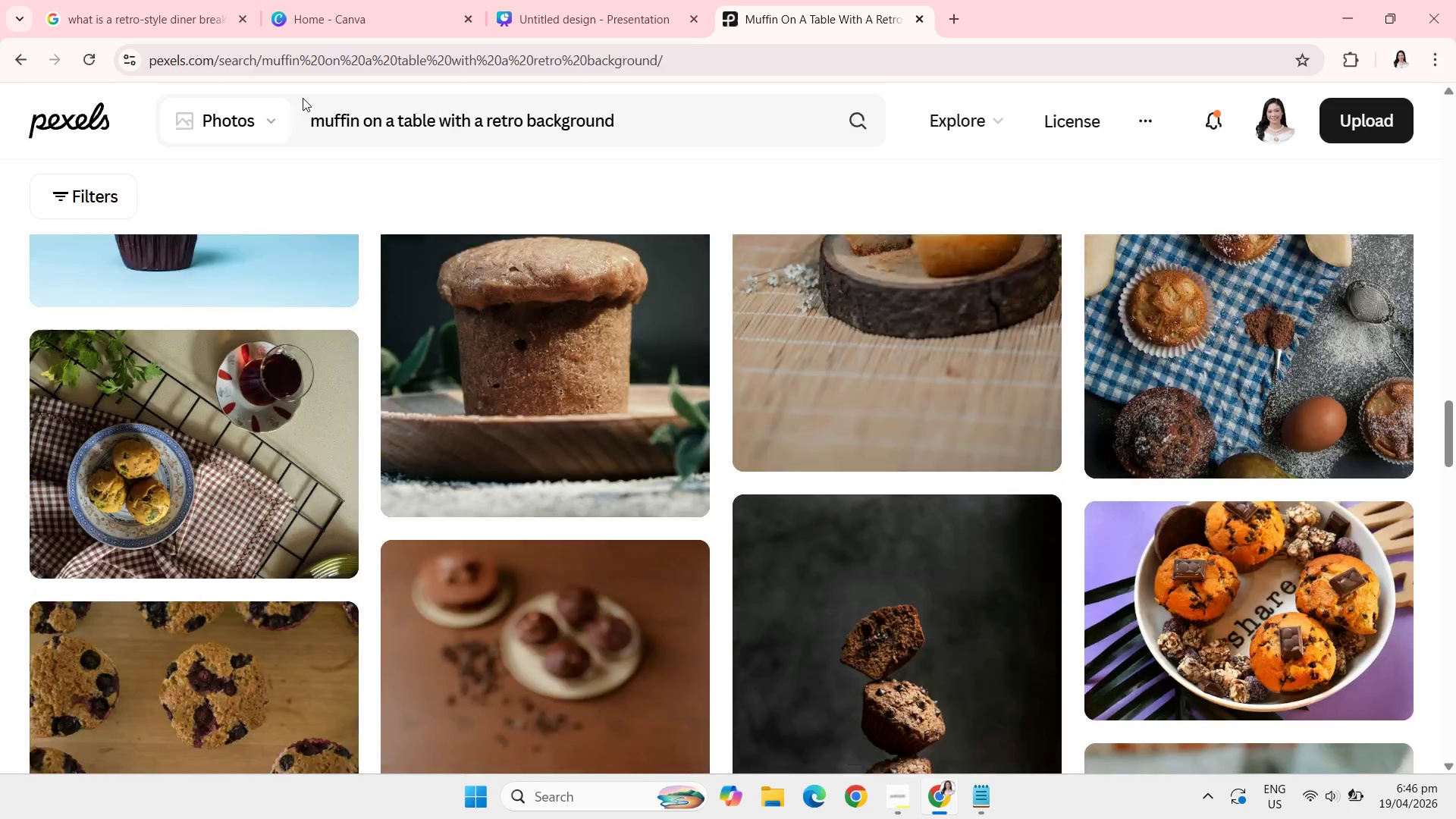 
wait(27.67)
 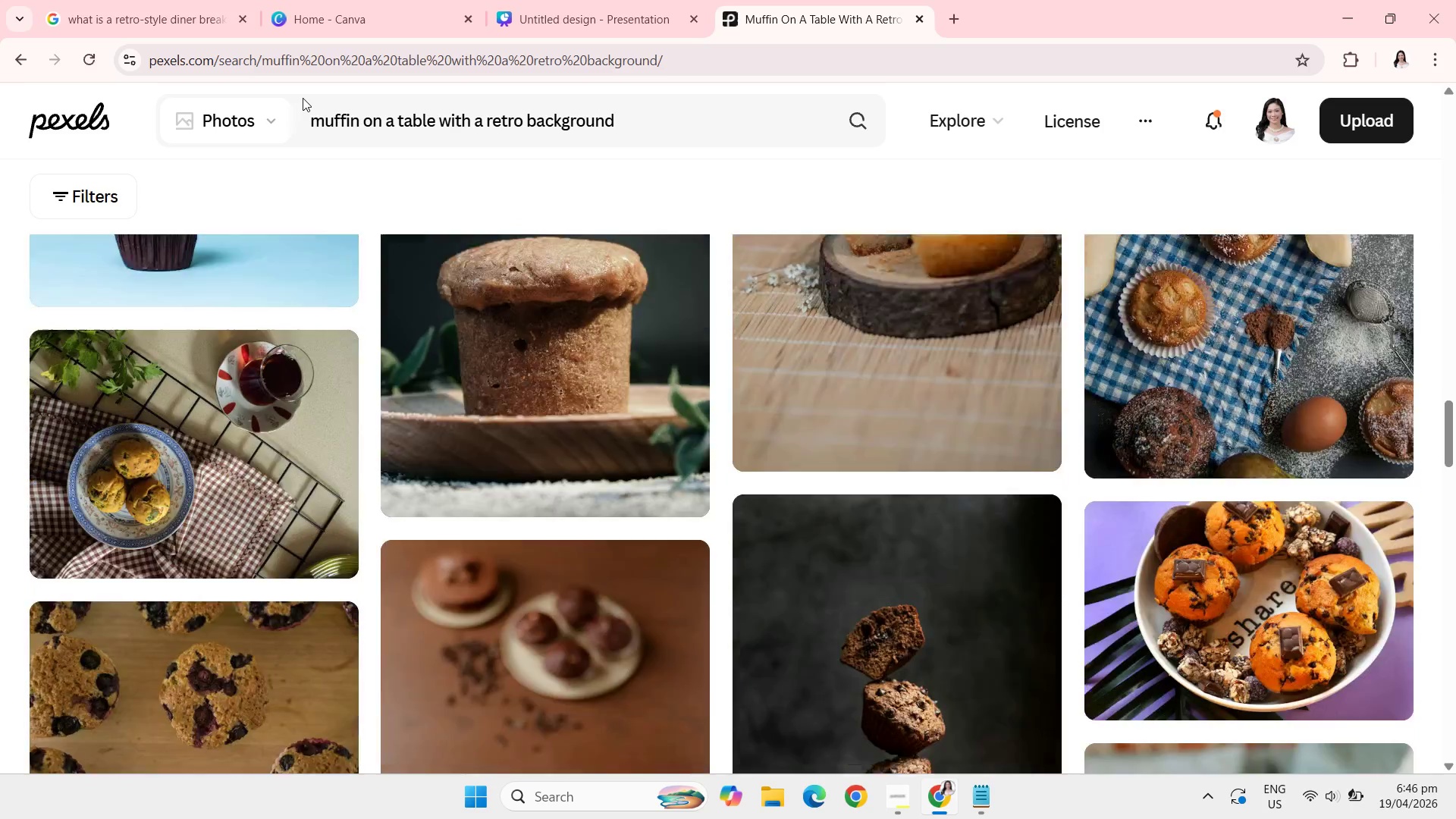 
left_click([984, 806])
 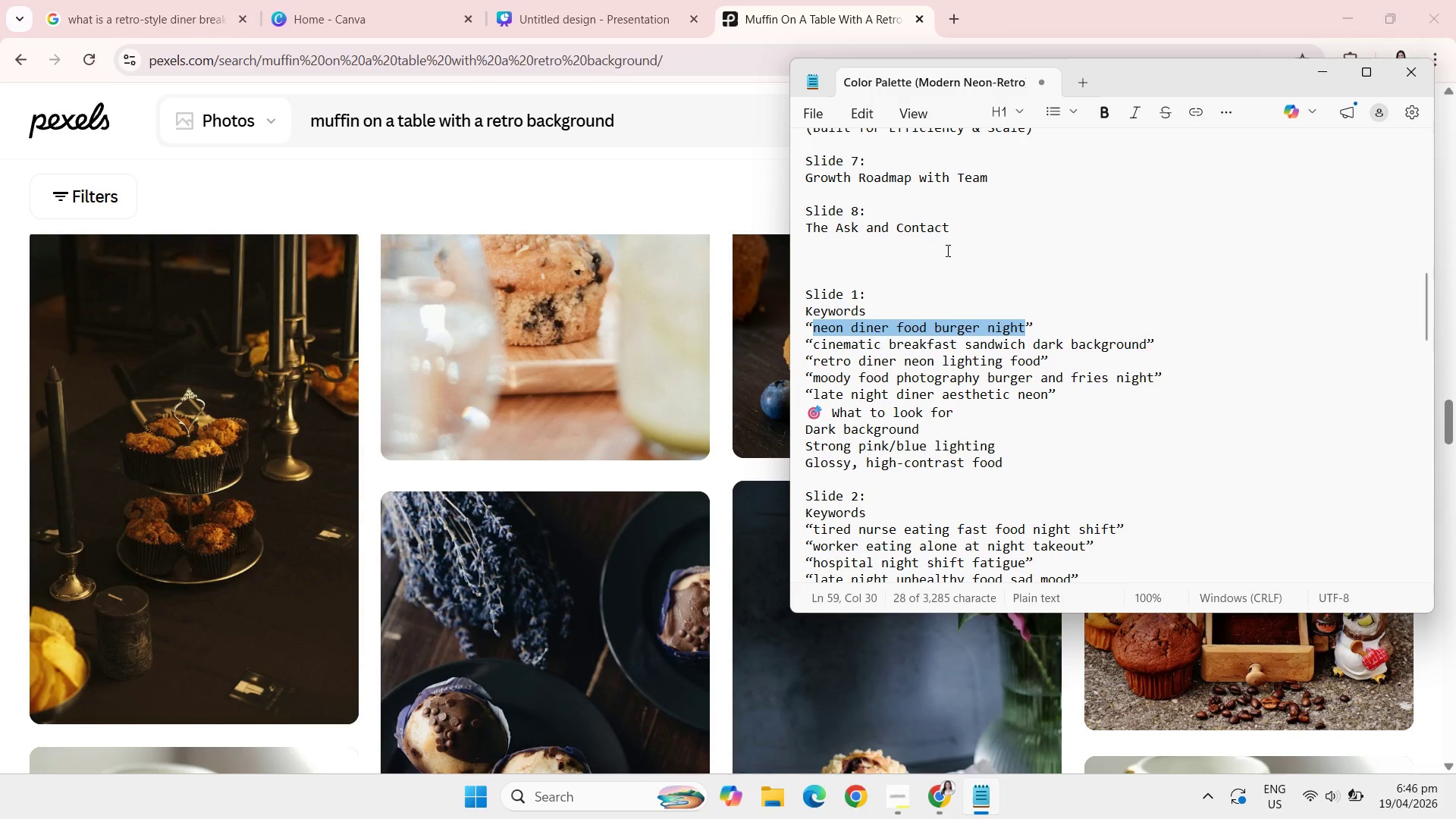 
left_click([949, 252])
 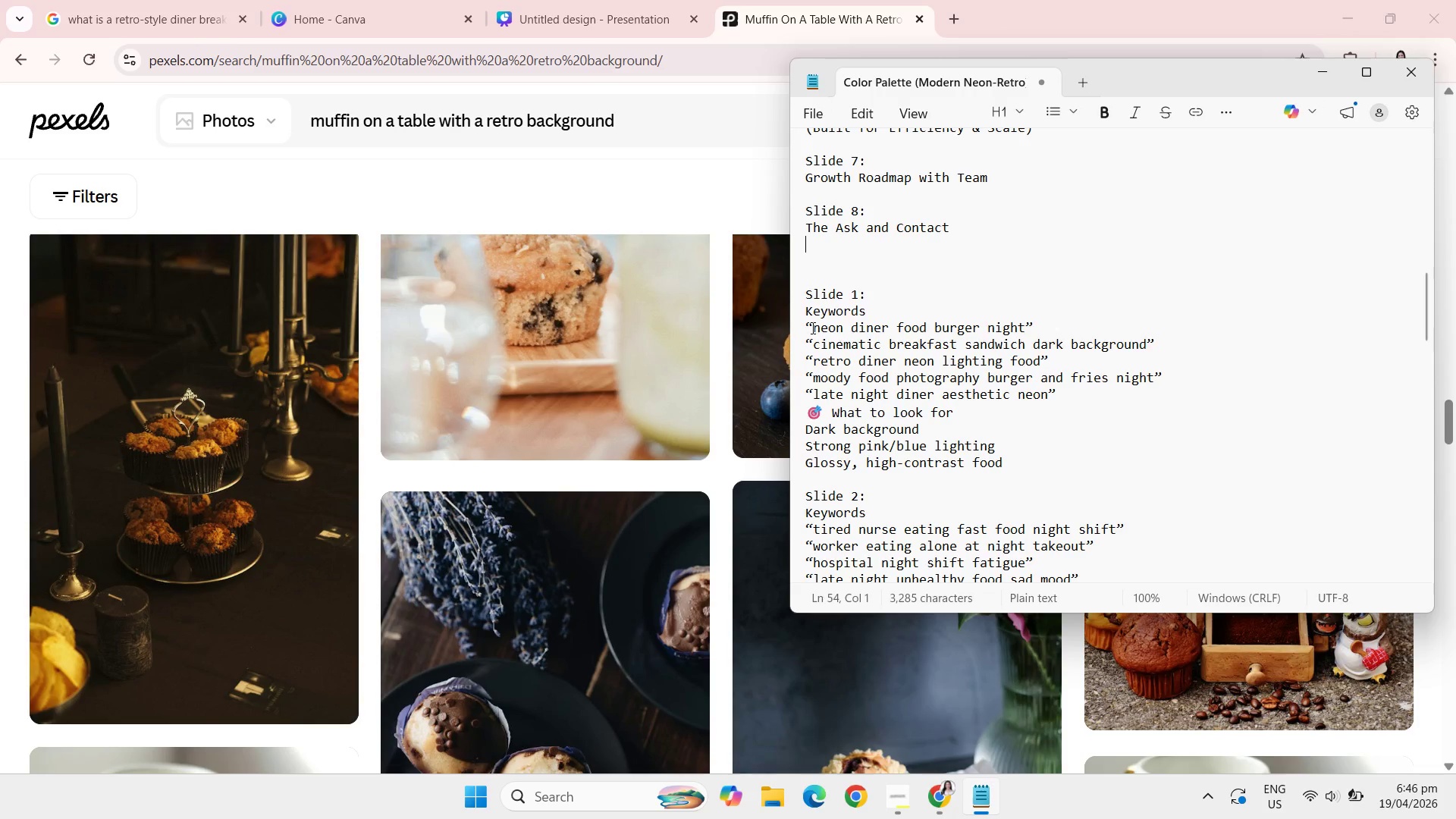 
left_click_drag(start_coordinate=[812, 328], to_coordinate=[1025, 329])
 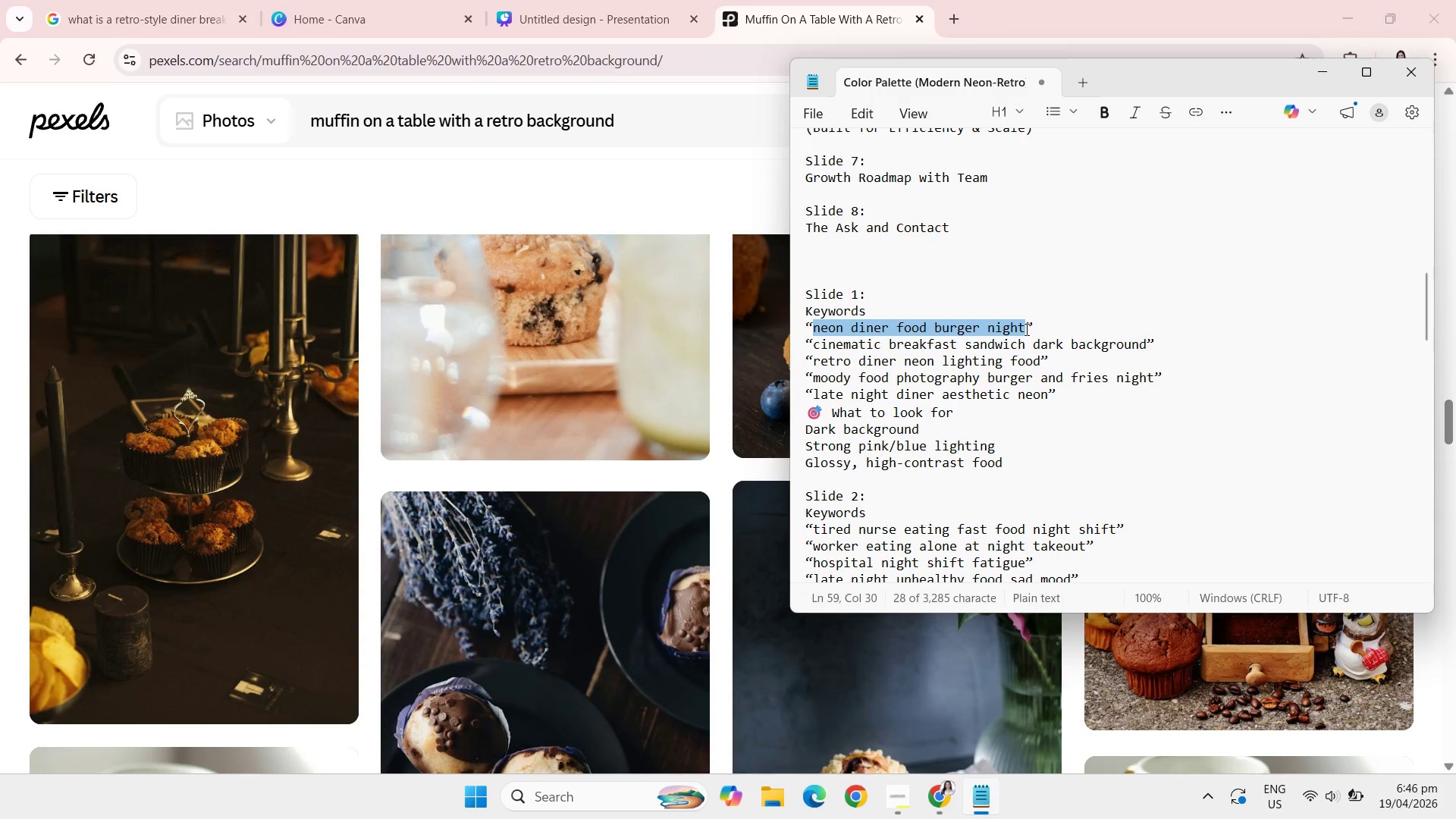 
key(Control+C)
 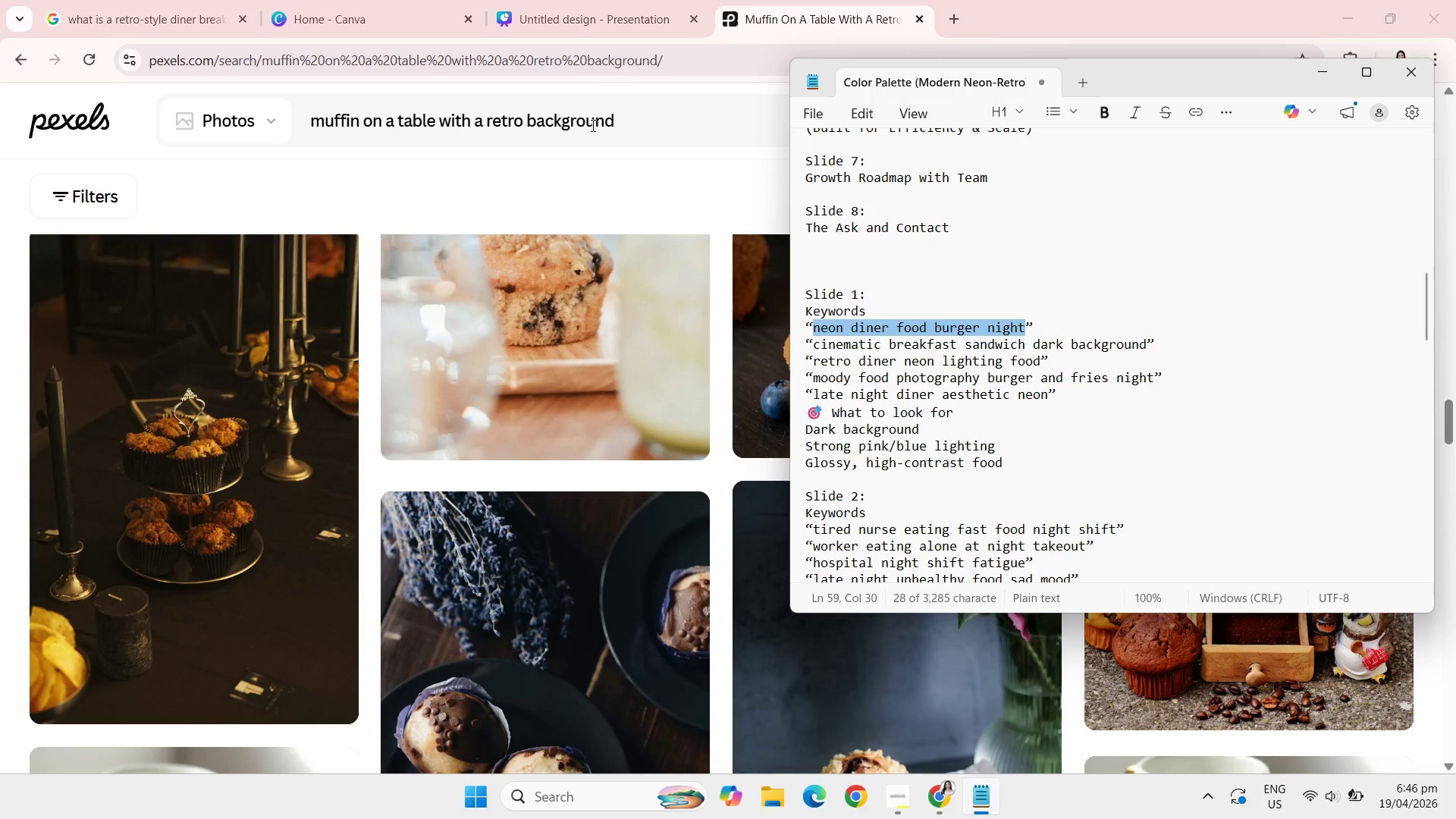 
left_click([626, 118])
 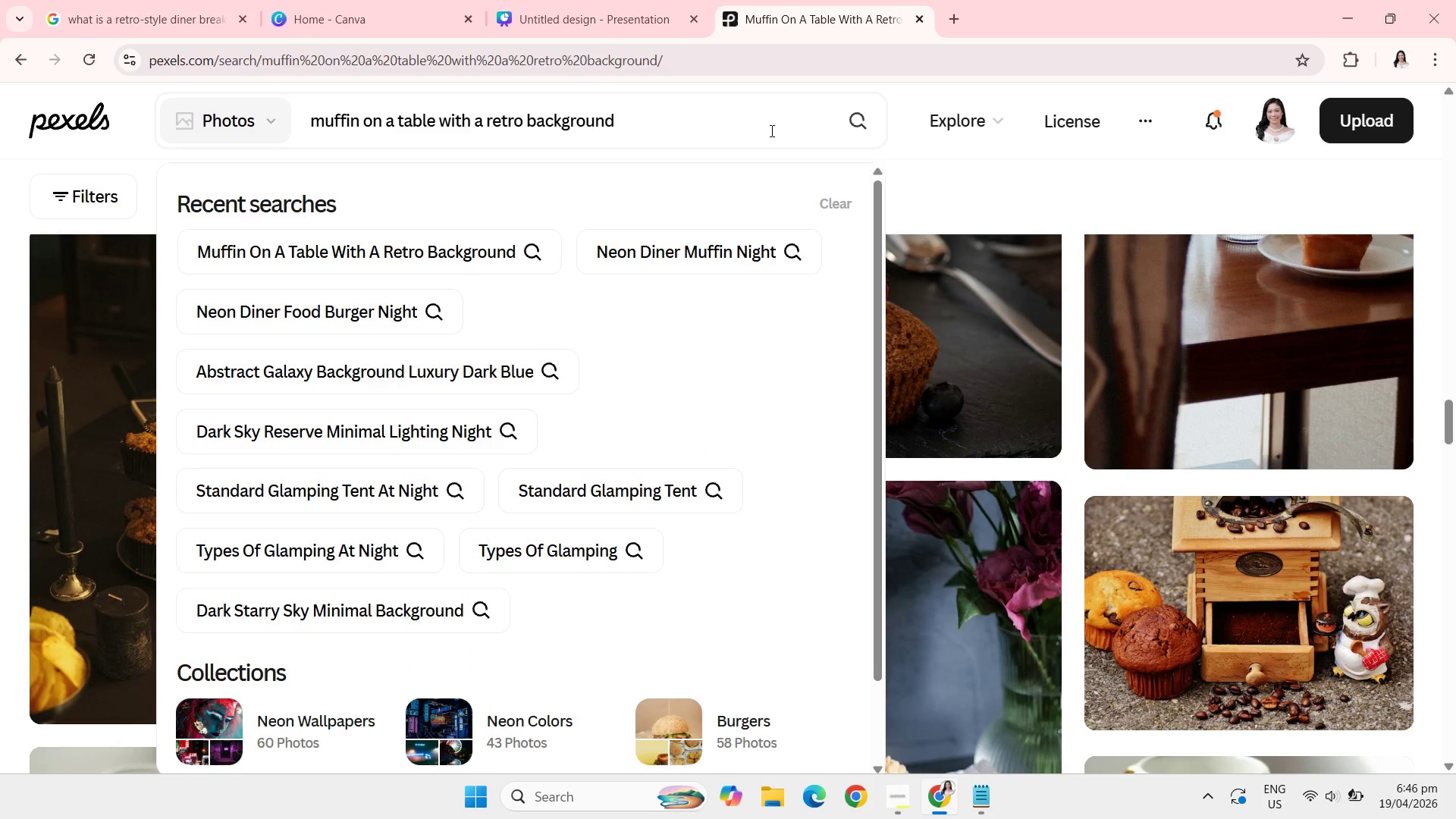 
left_click_drag(start_coordinate=[770, 130], to_coordinate=[271, 96])
 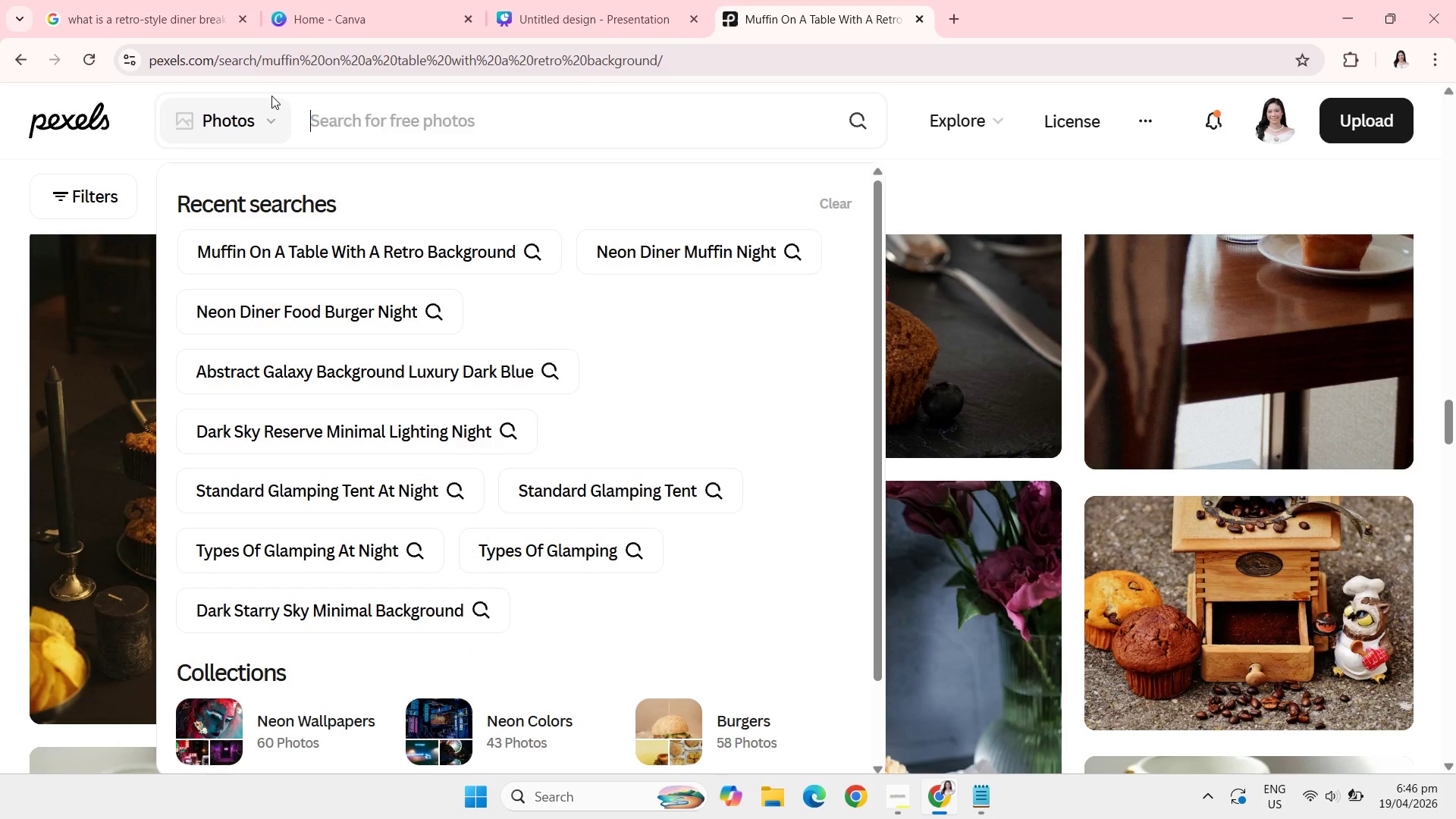 
key(Backspace)
 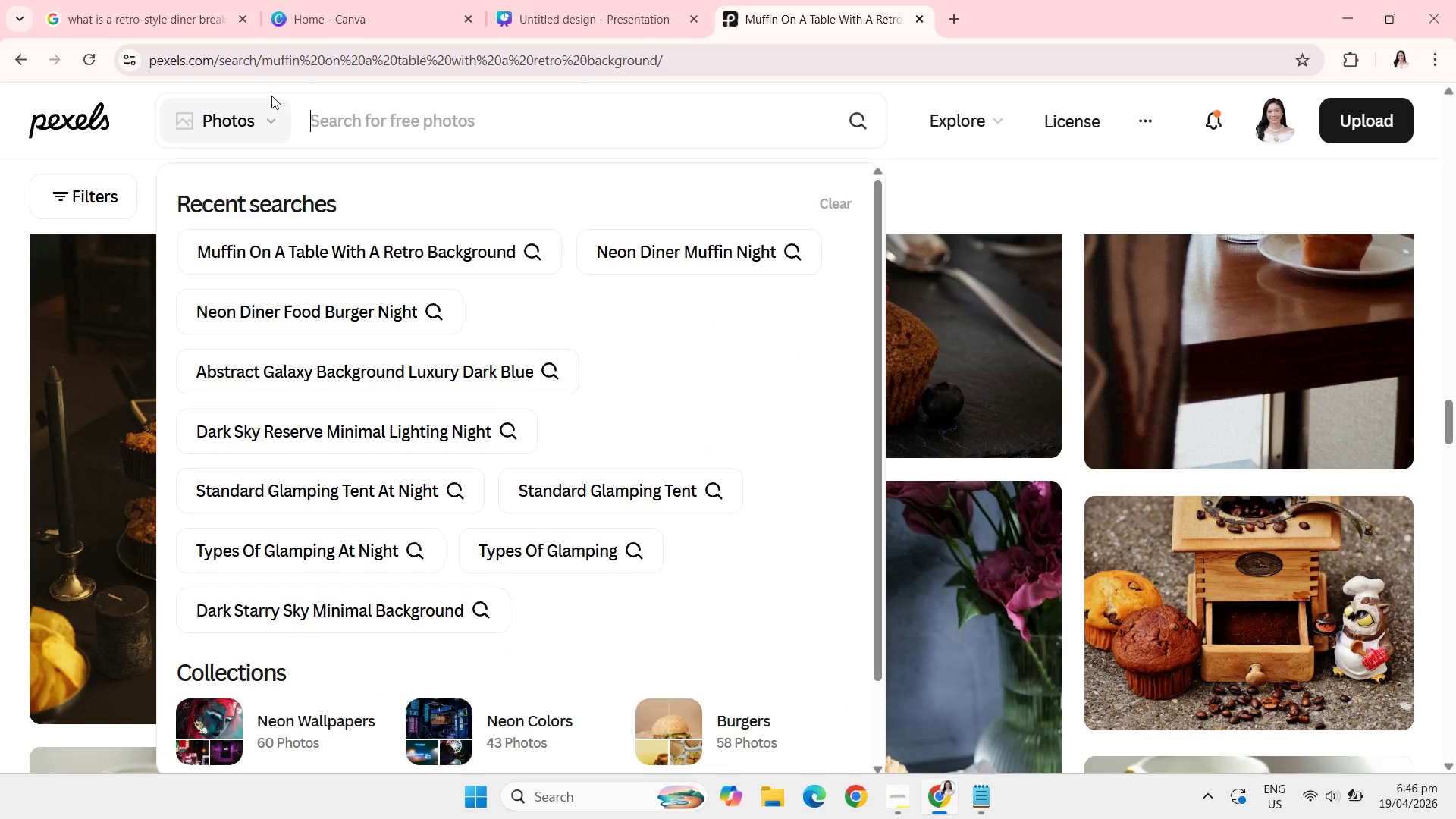 
key(Control+V)
 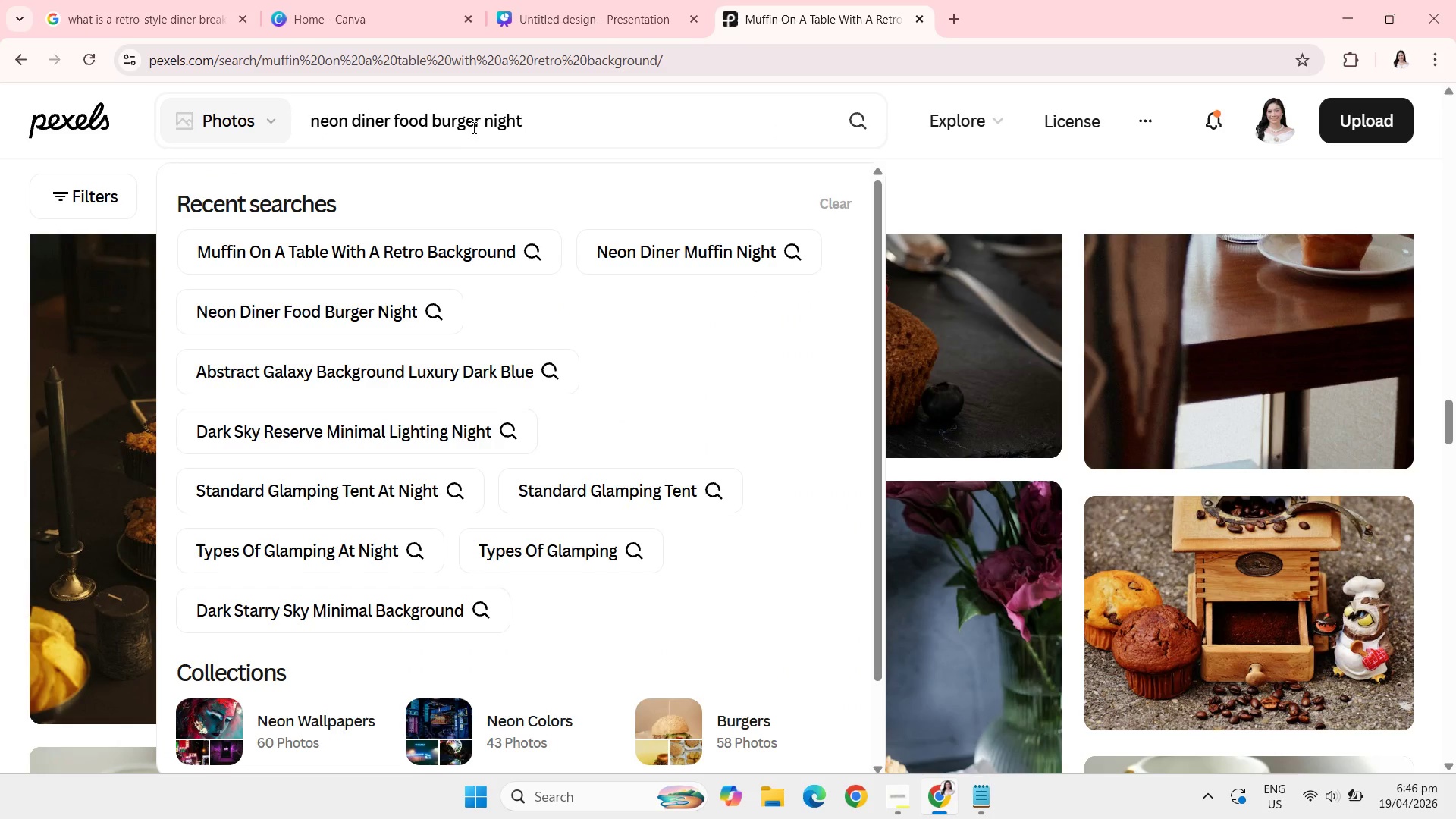 
left_click([479, 125])
 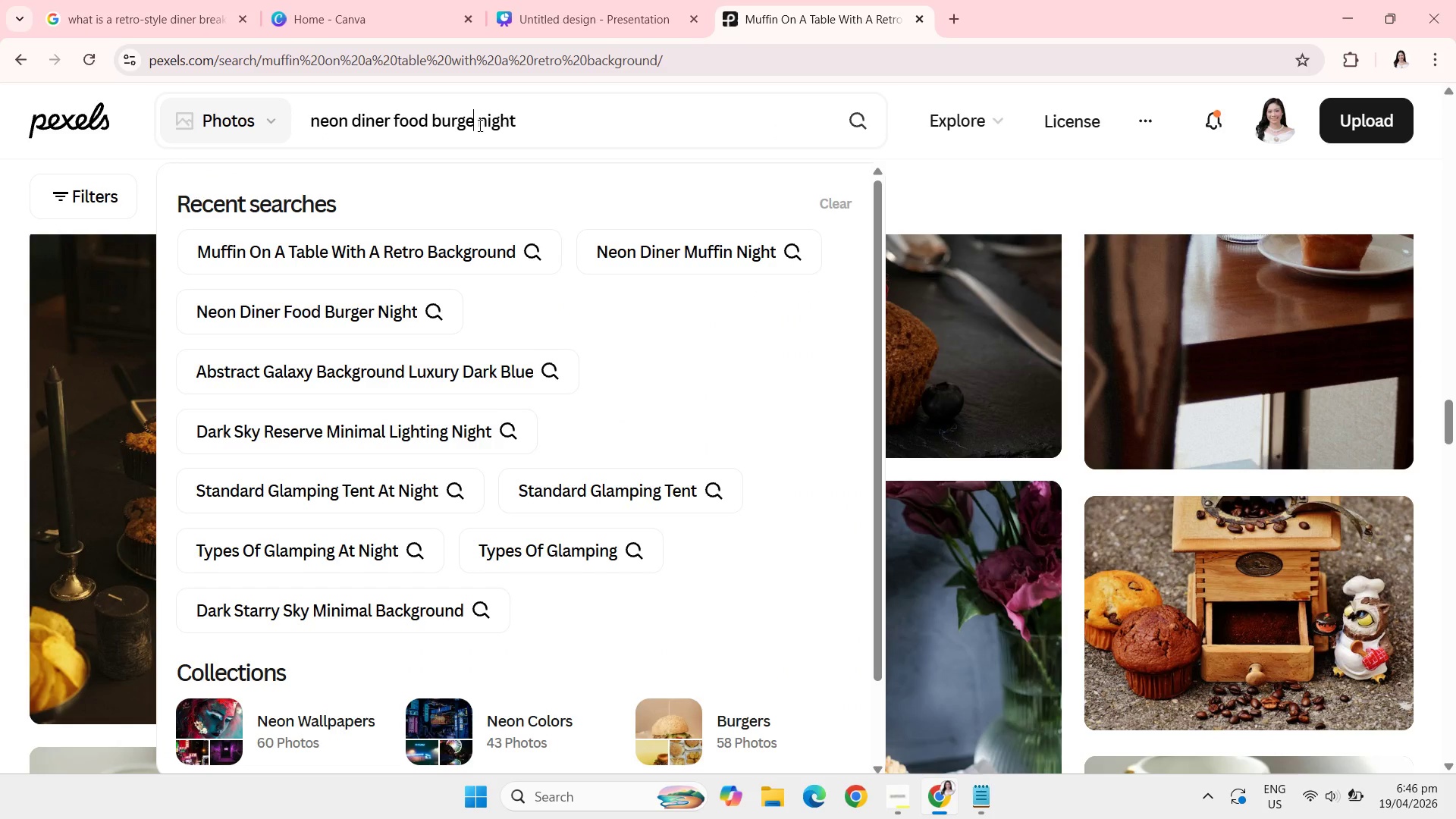 
key(Backspace)
 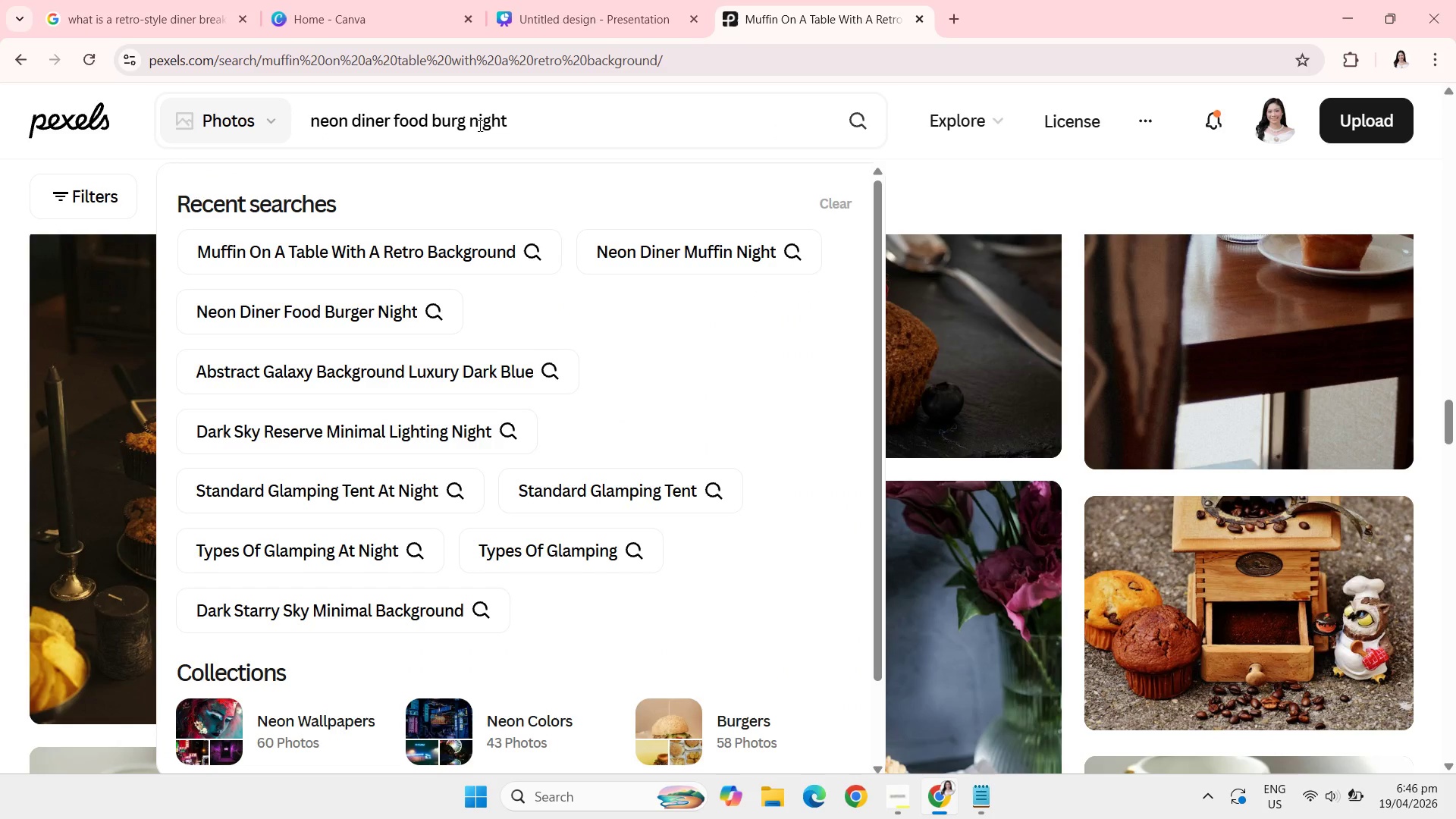 
key(Backspace)
 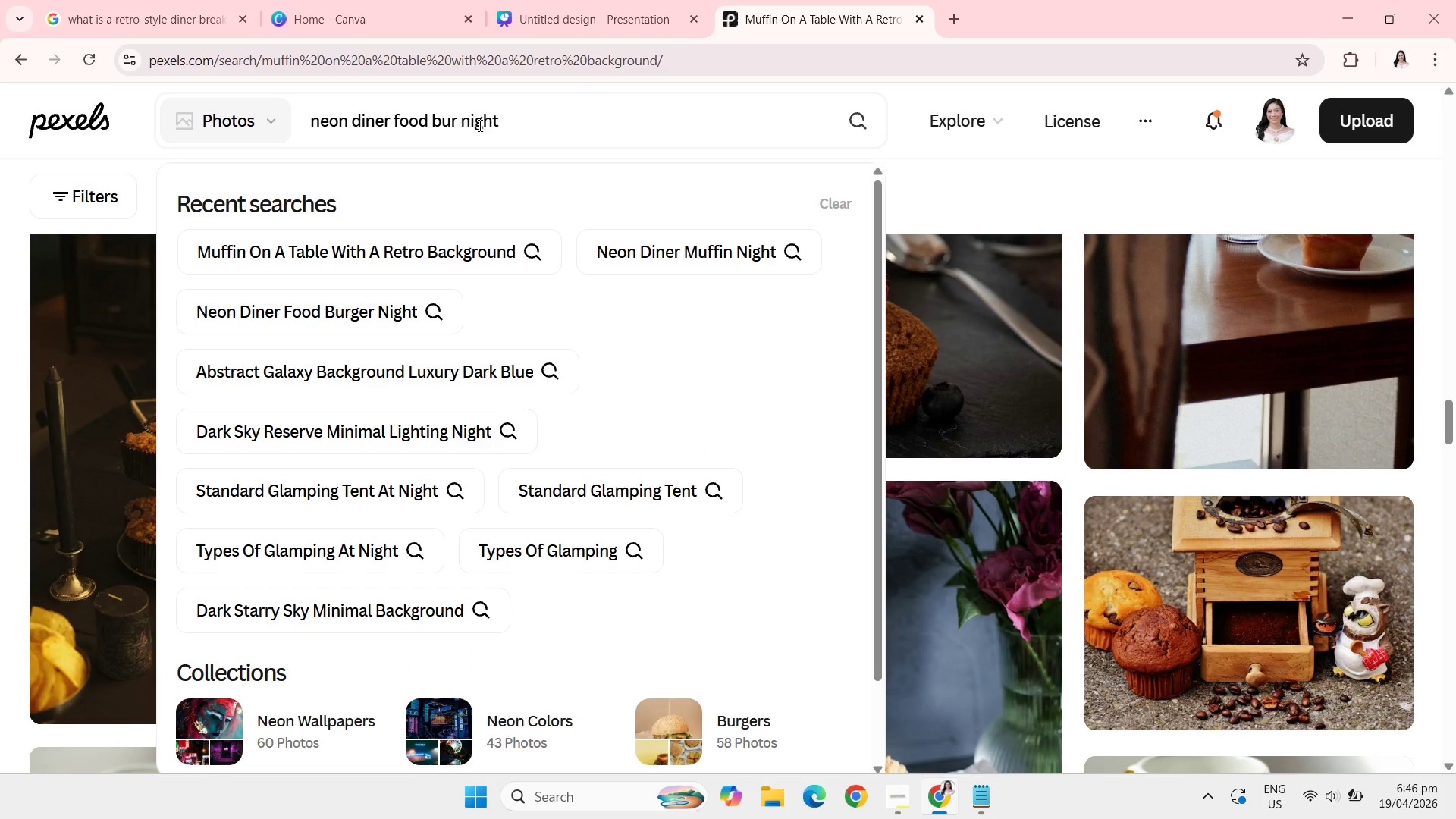 
key(Backspace)
 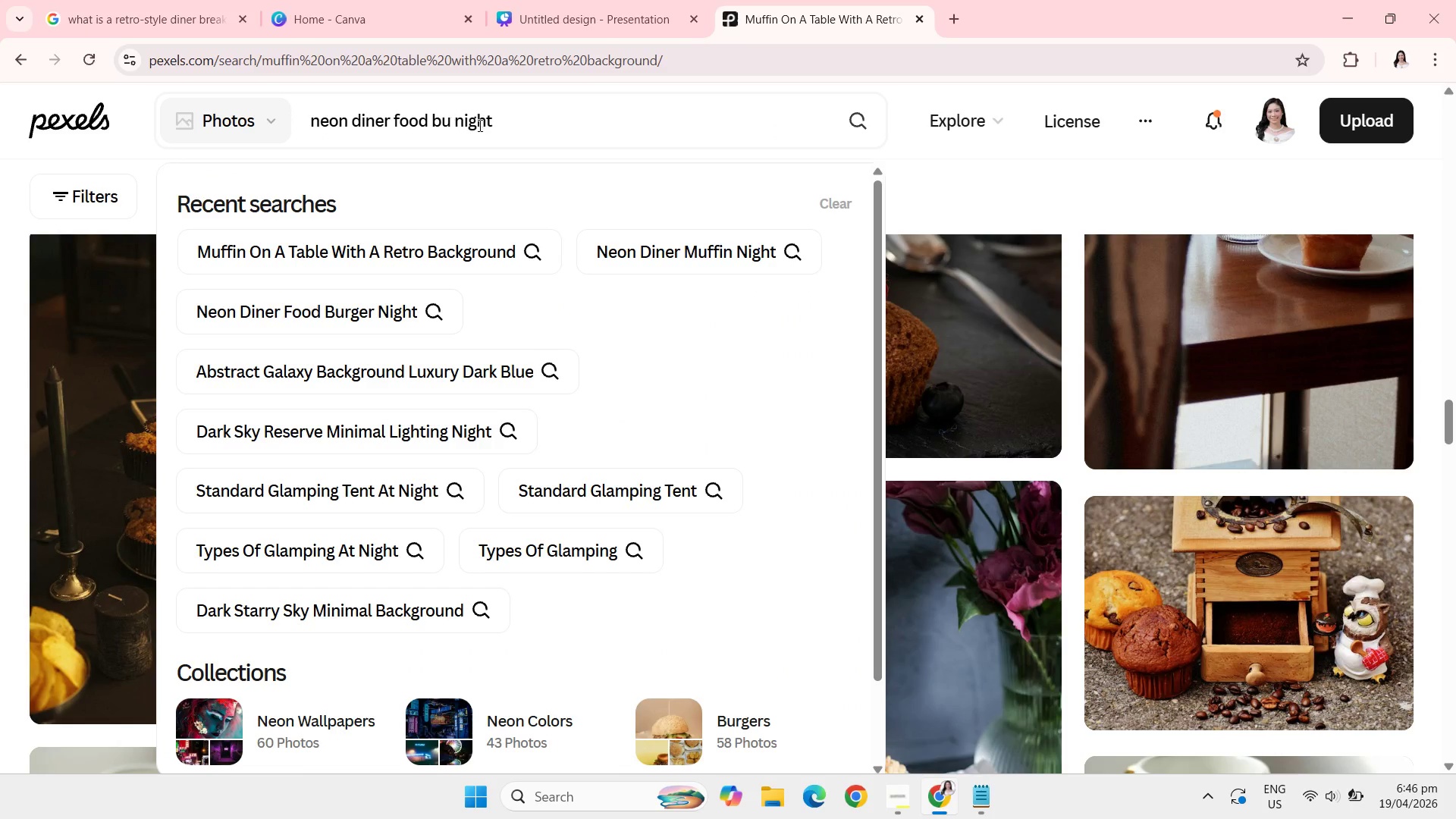 
key(Backspace)
 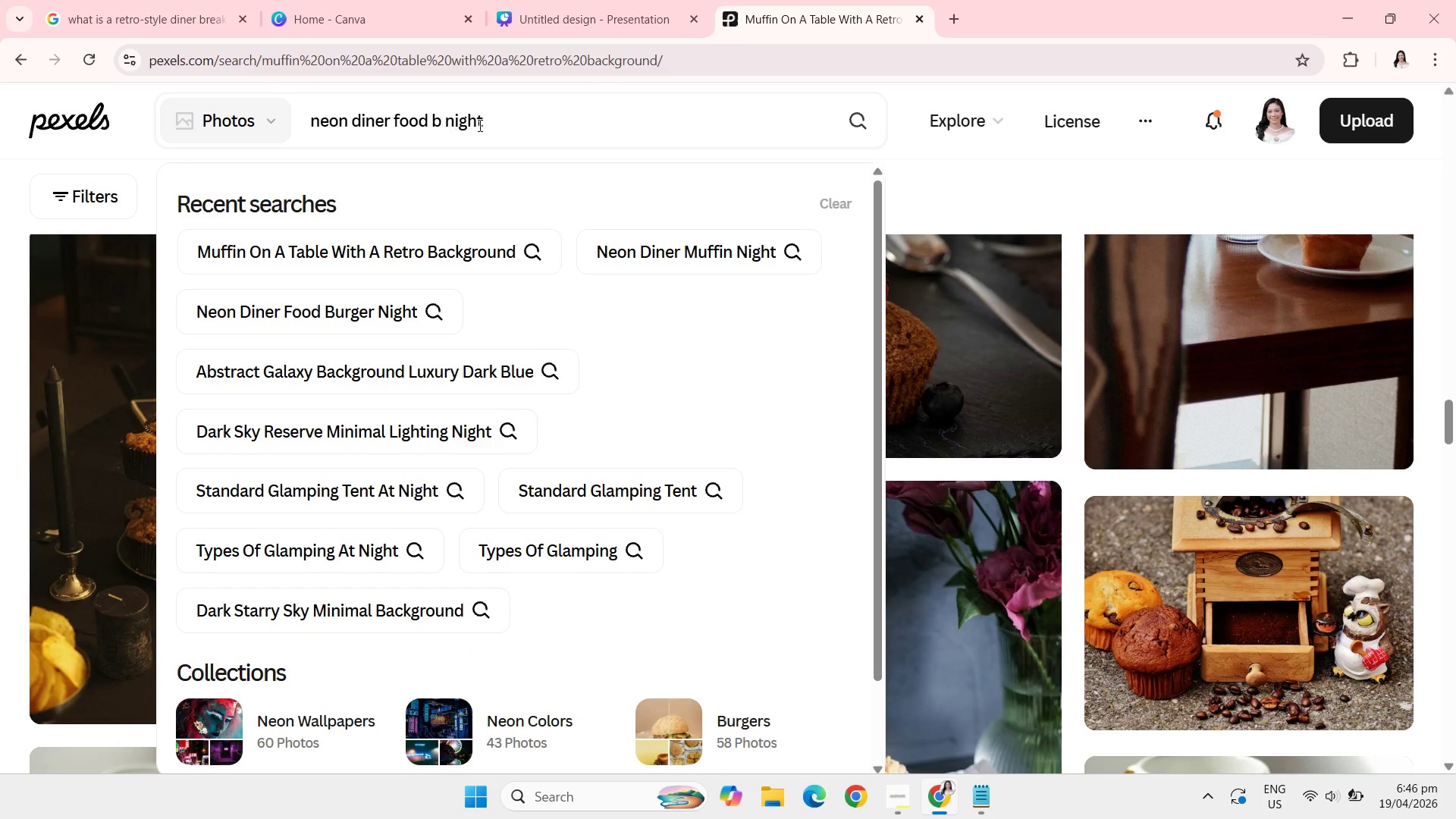 
key(Backspace)
 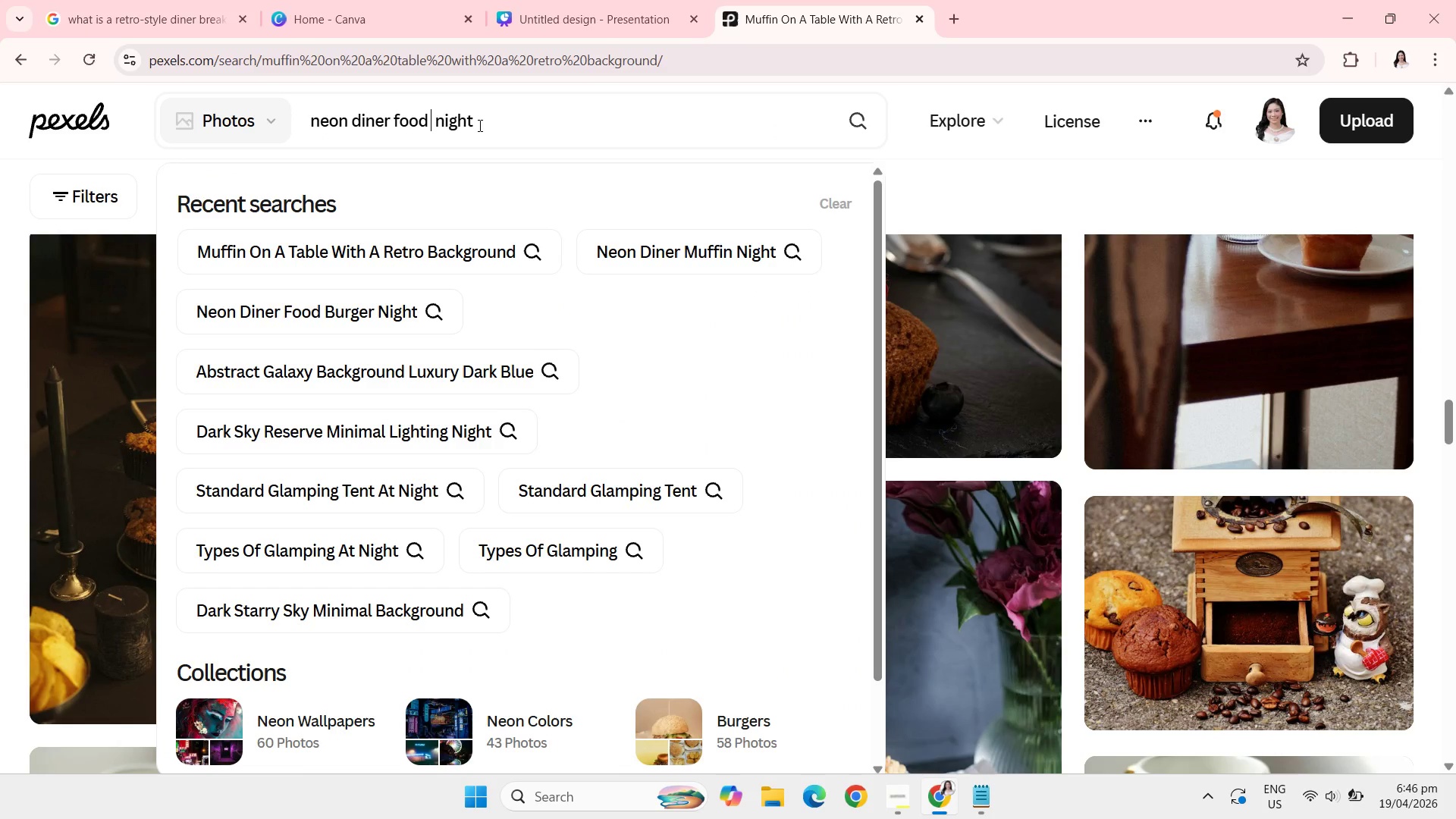 
key(Backspace)
 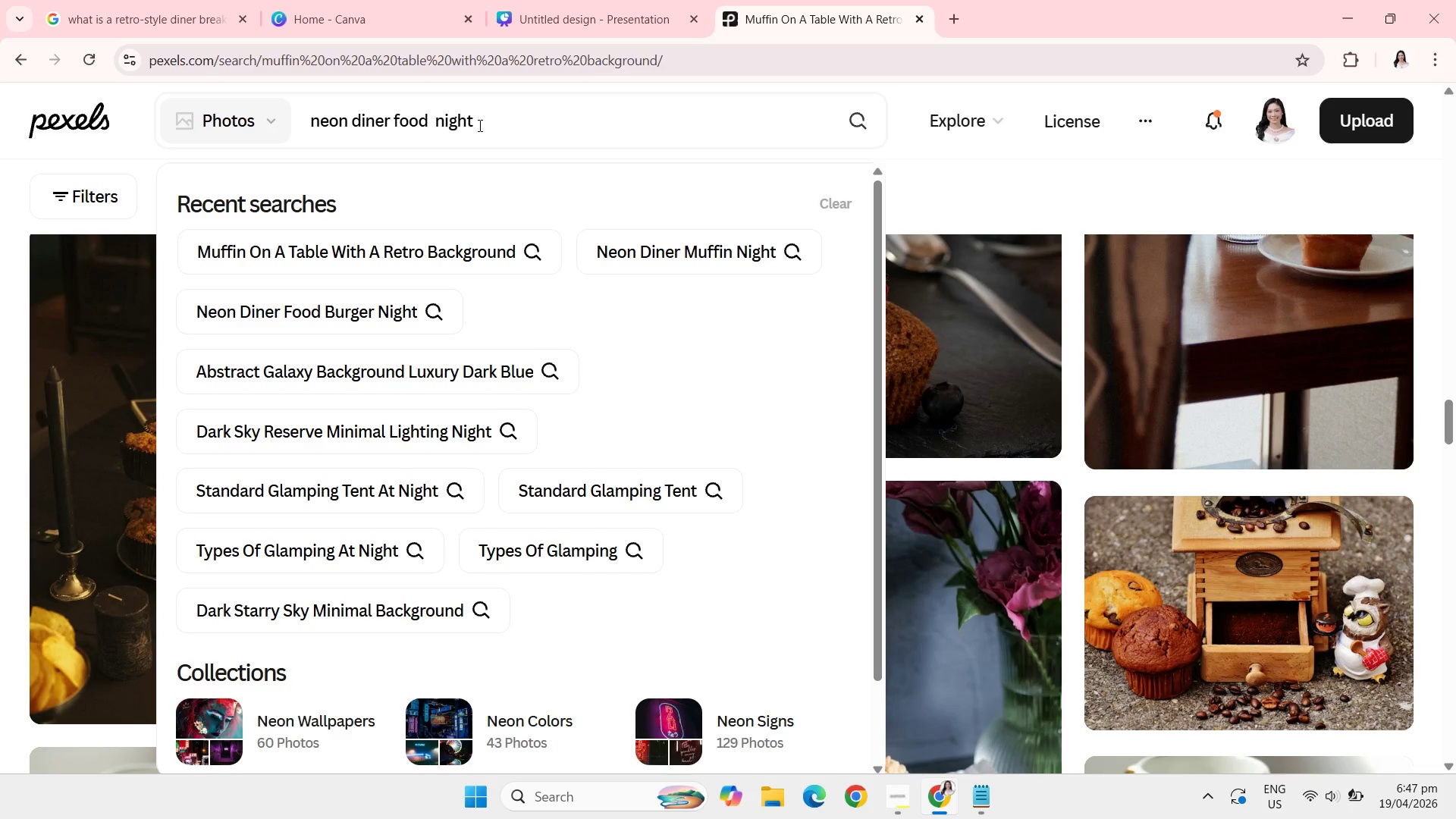 
wait(7.42)
 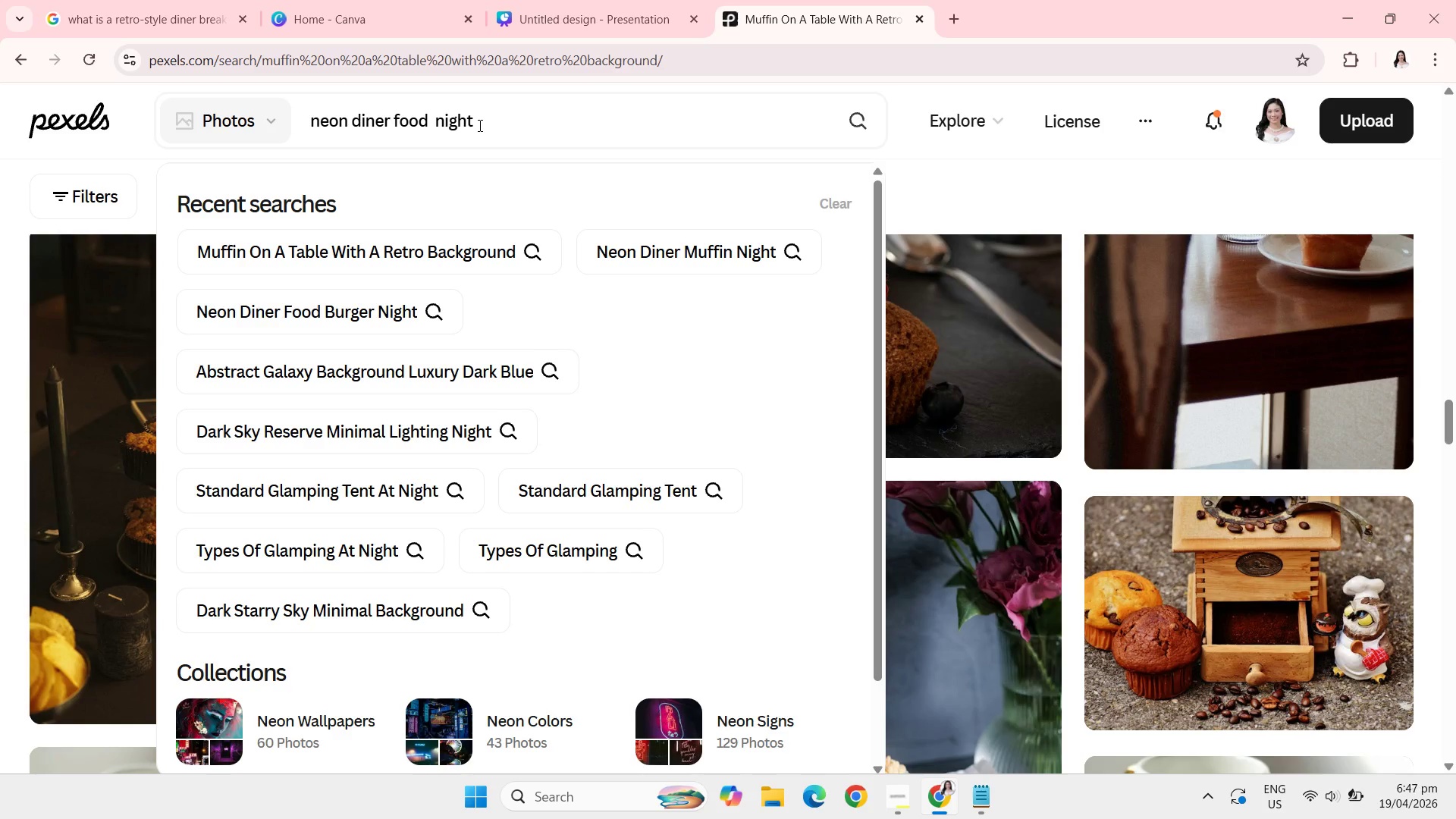 
key(Backspace)
 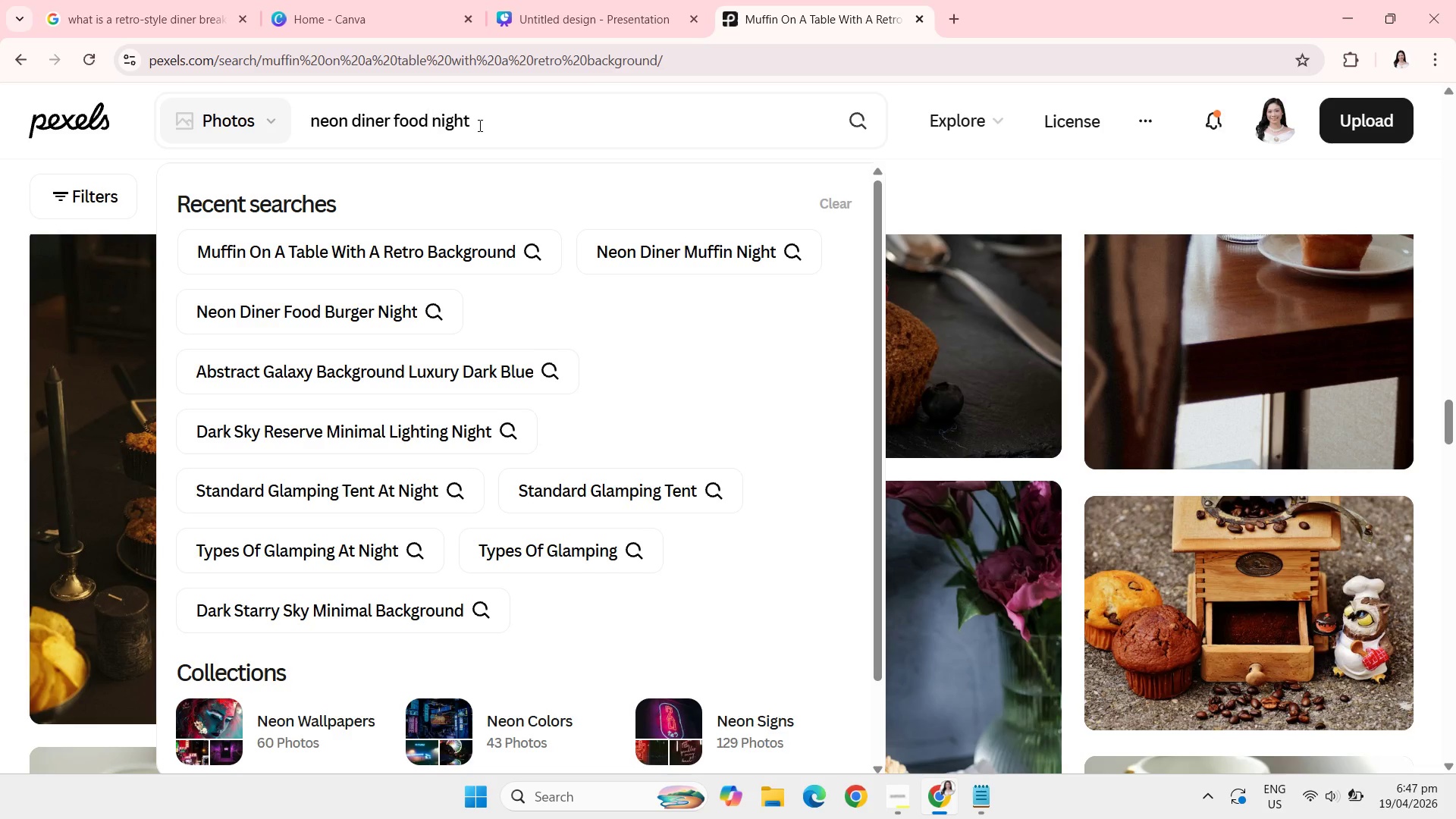 
key(Backspace)
 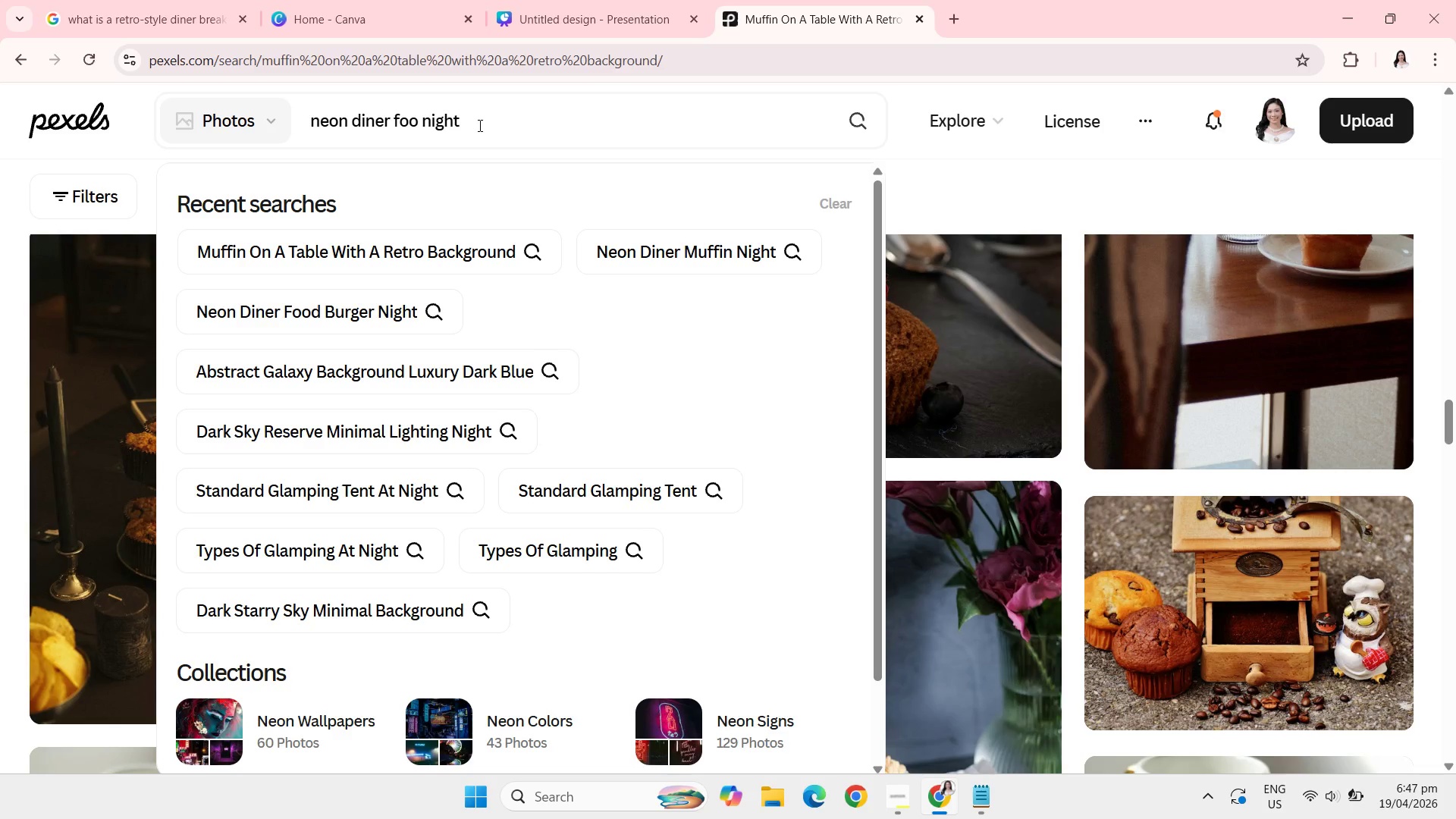 
key(Backspace)
 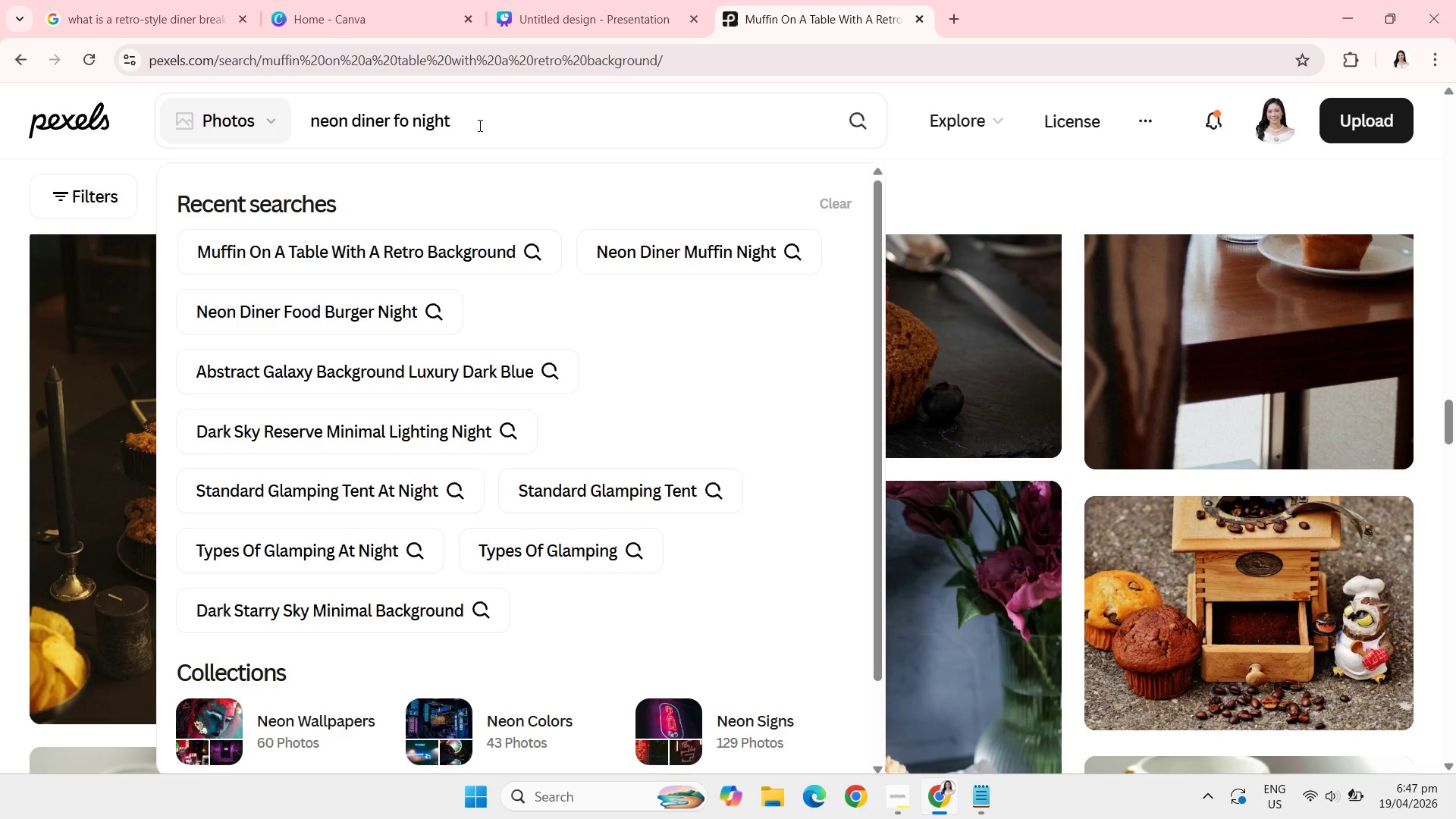 
key(Backspace)
 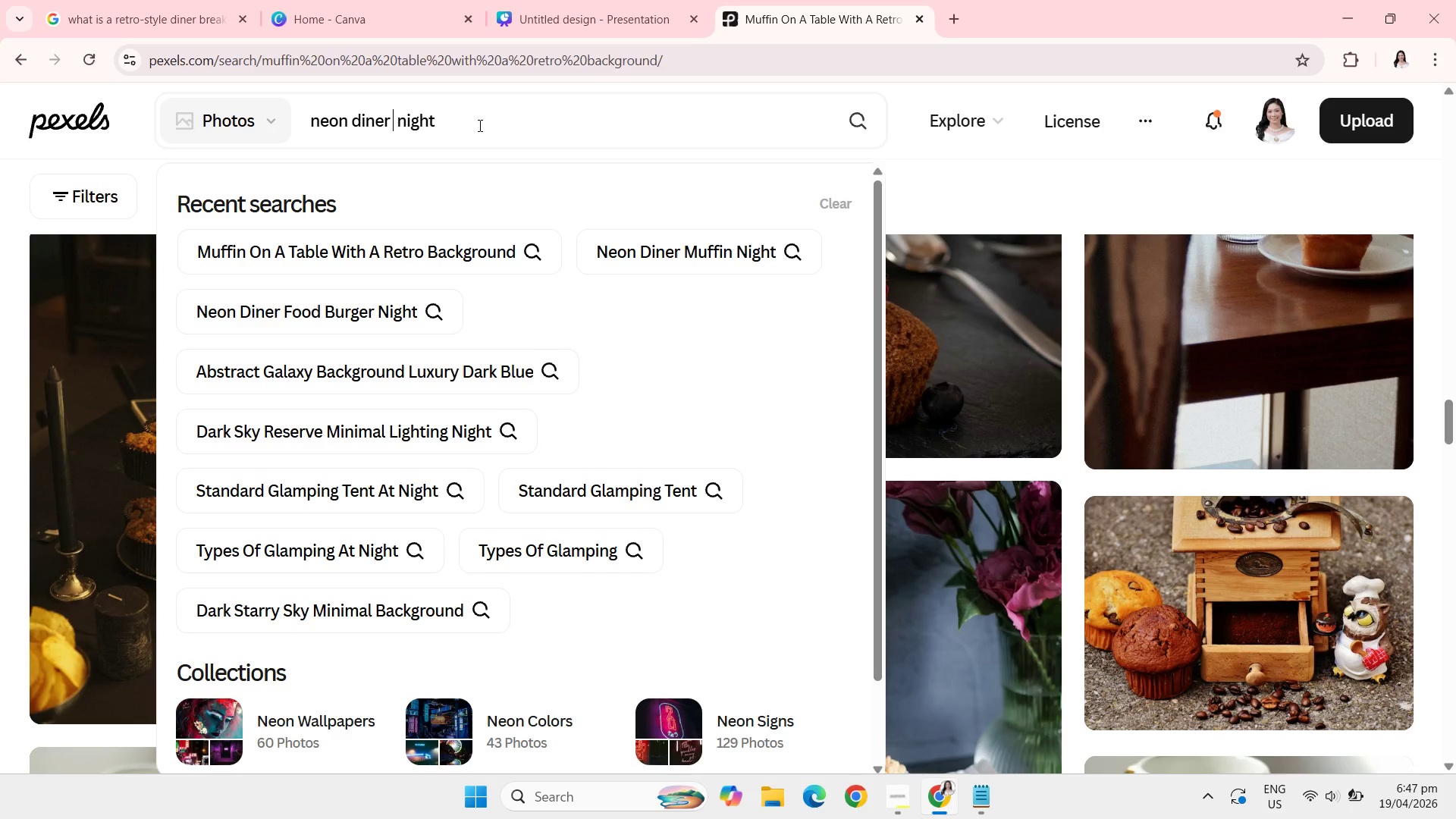 
key(Backspace)
 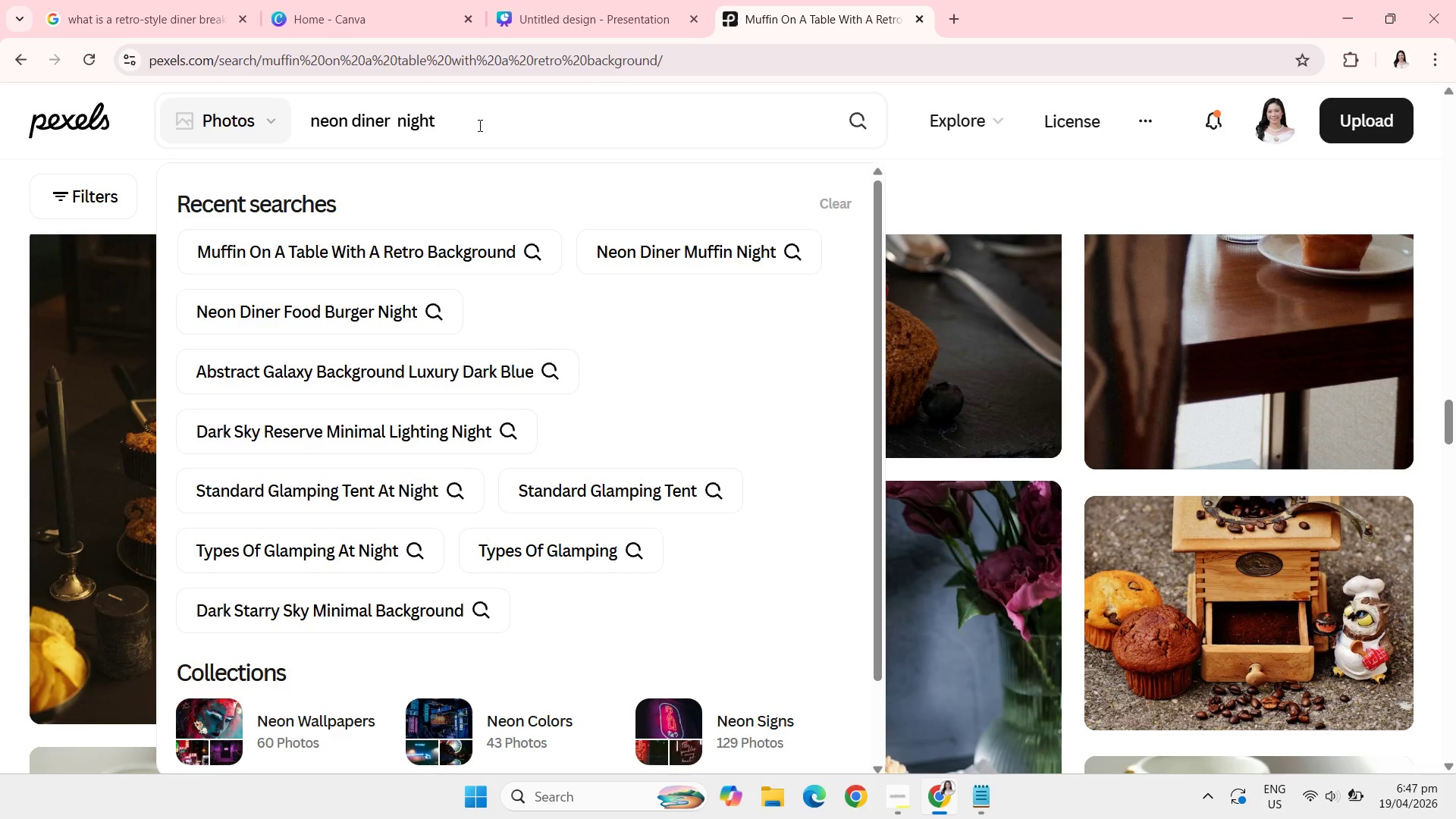 
wait(7.78)
 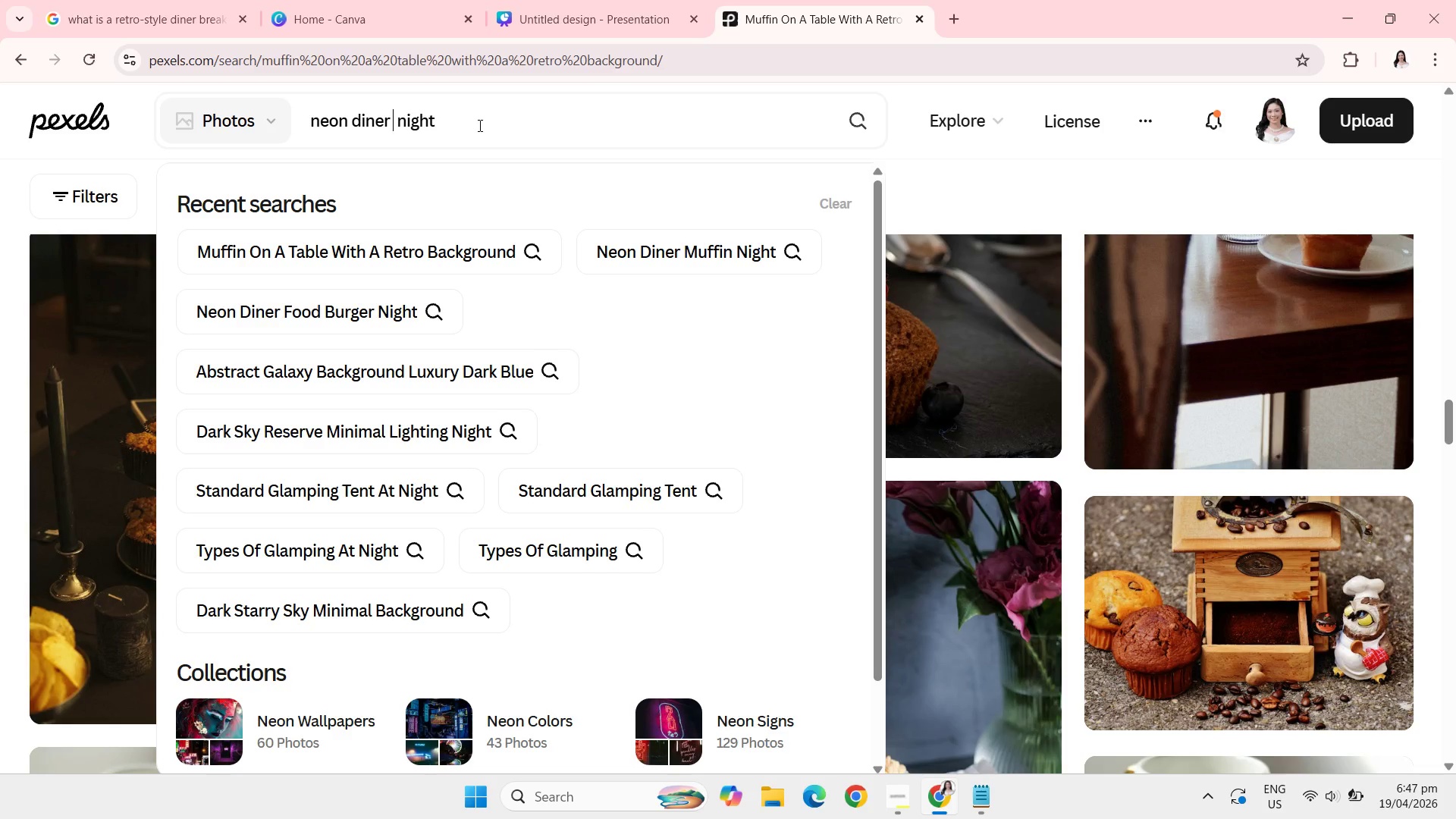 
left_click([357, 119])
 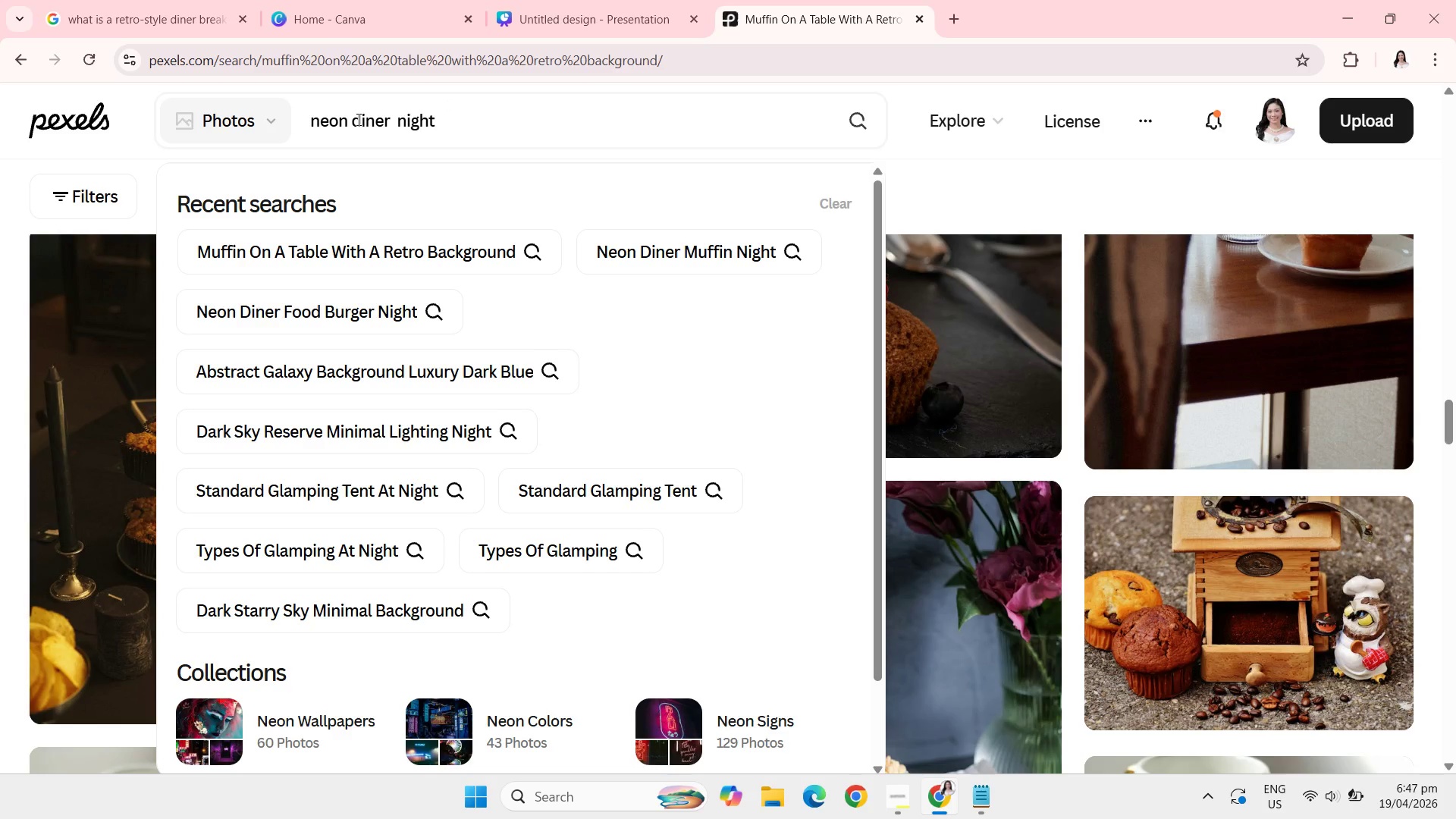 
key(ArrowLeft)
 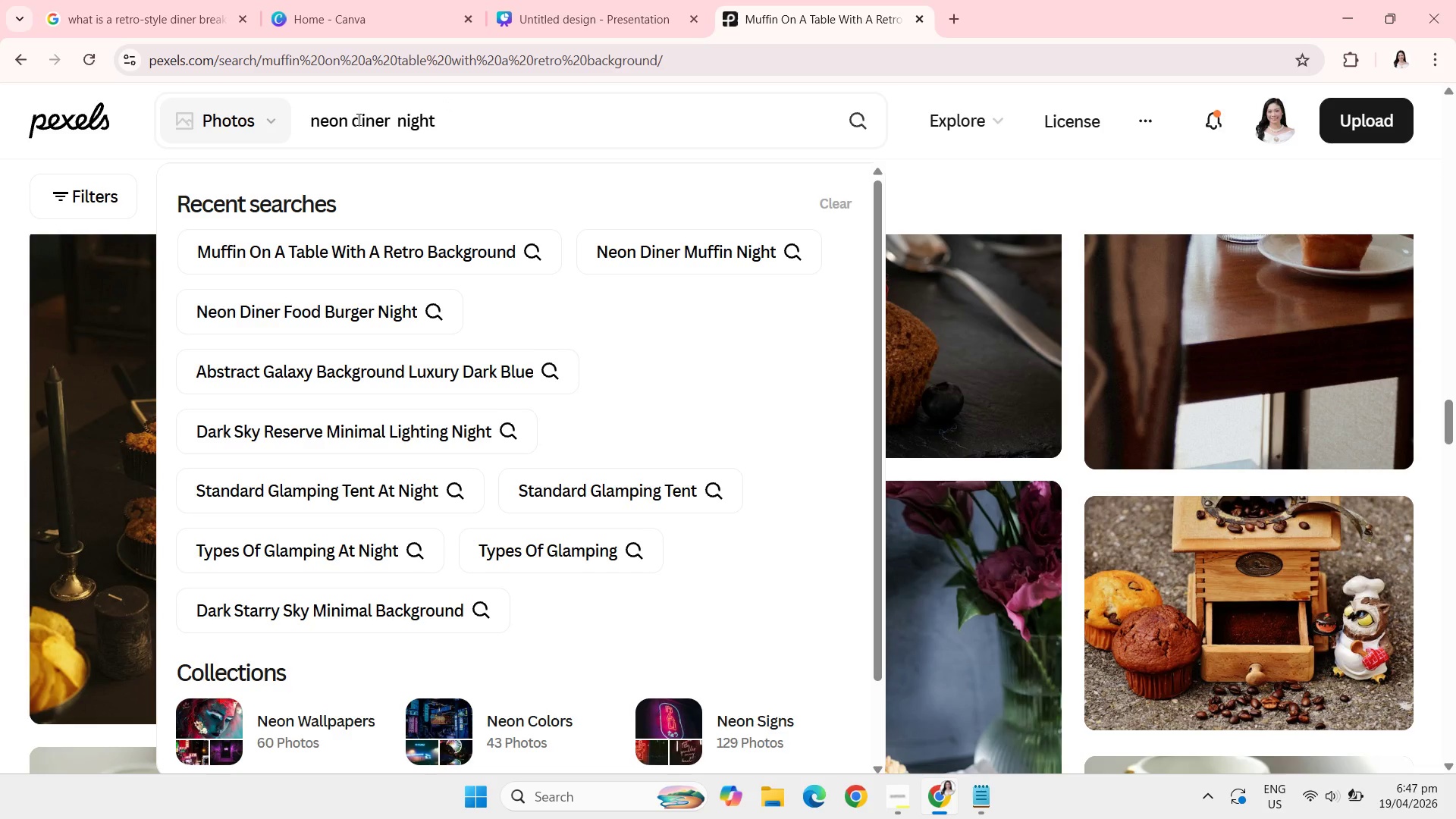 
type(breakfastm)
key(Backspace)
type( )
 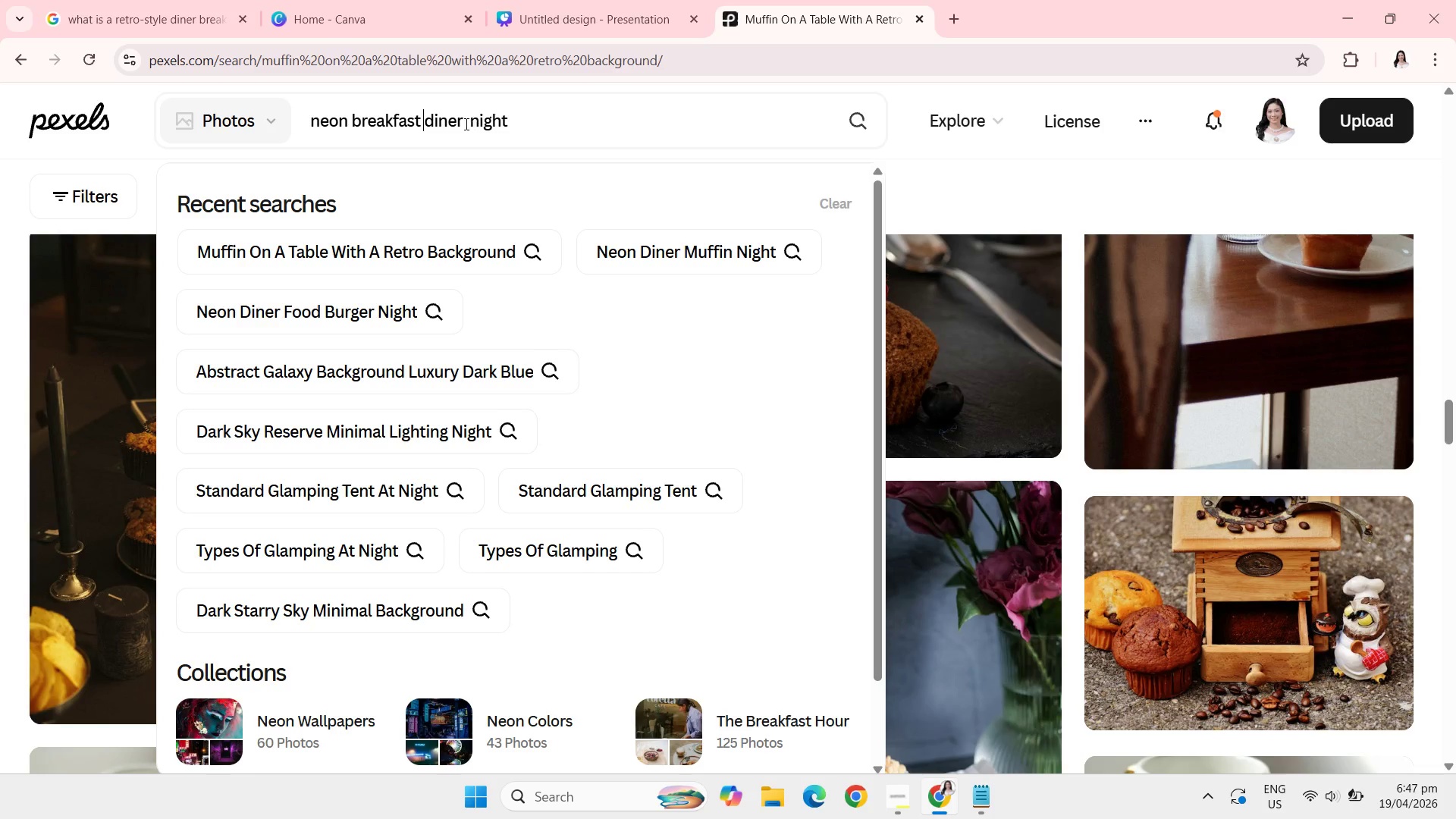 
left_click([459, 121])
 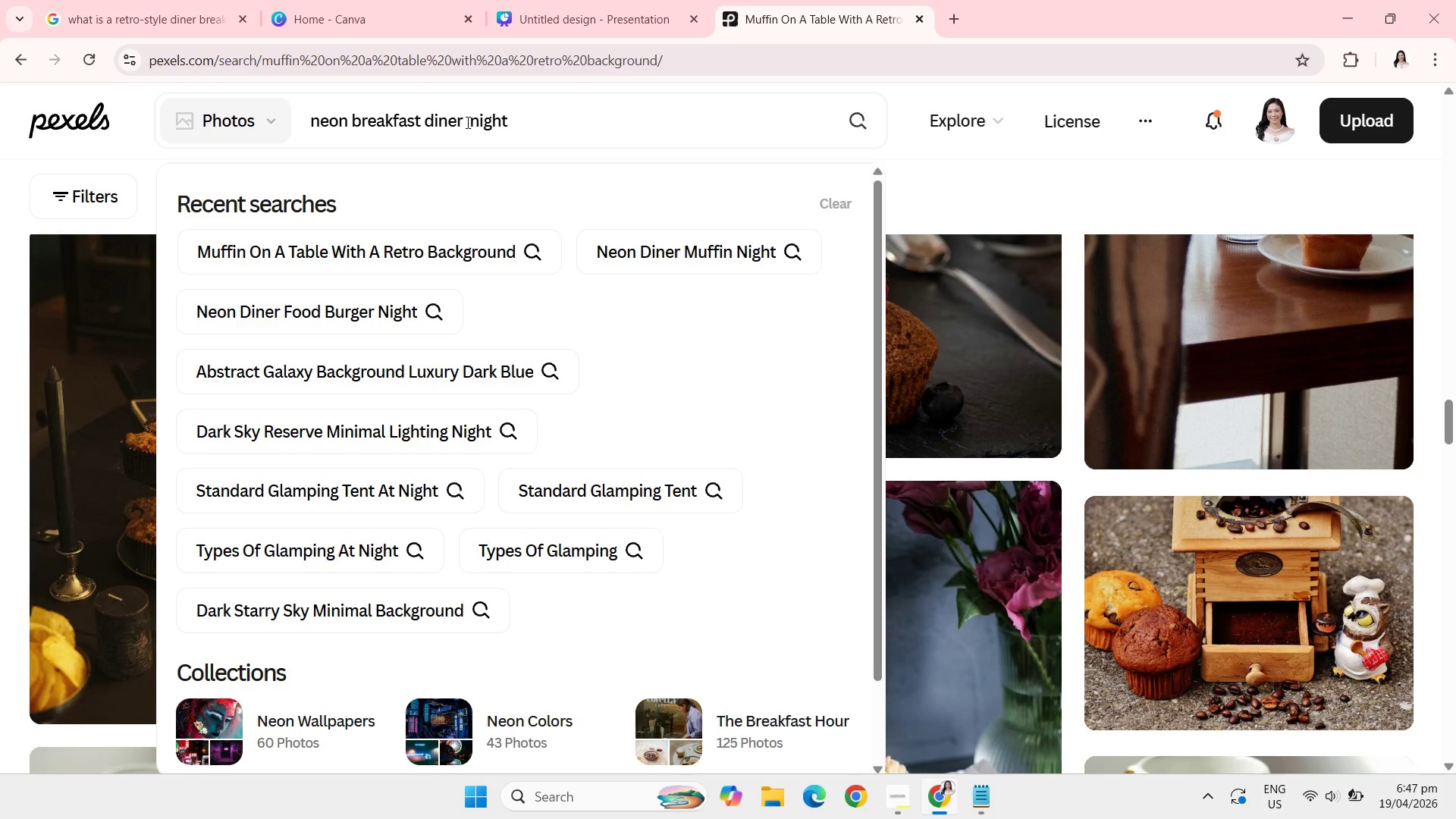 
left_click([466, 122])
 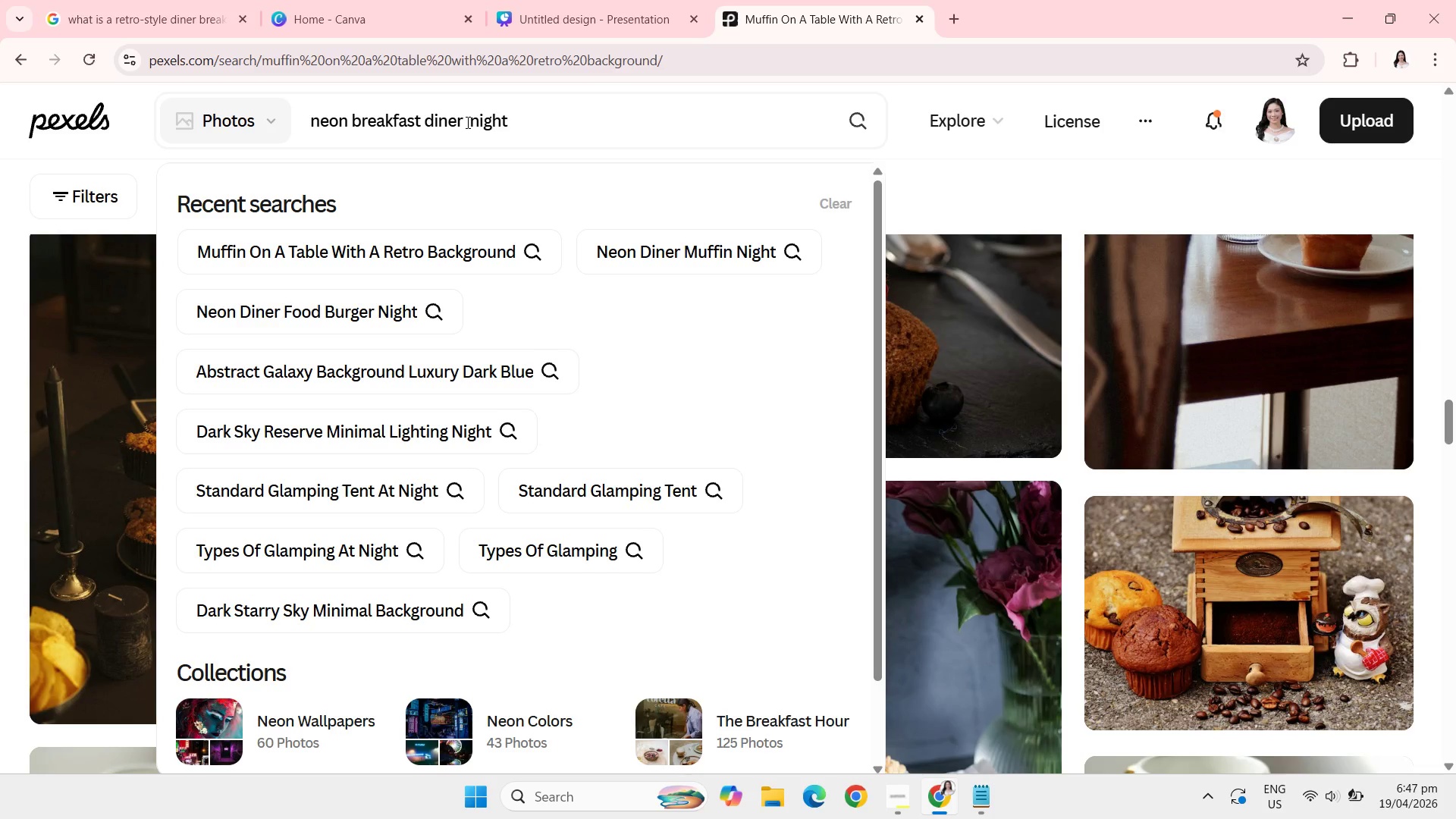 
type(with muffin at night)
key(Backspace)
key(Backspace)
key(Backspace)
key(Backspace)
key(Backspace)
key(Backspace)
 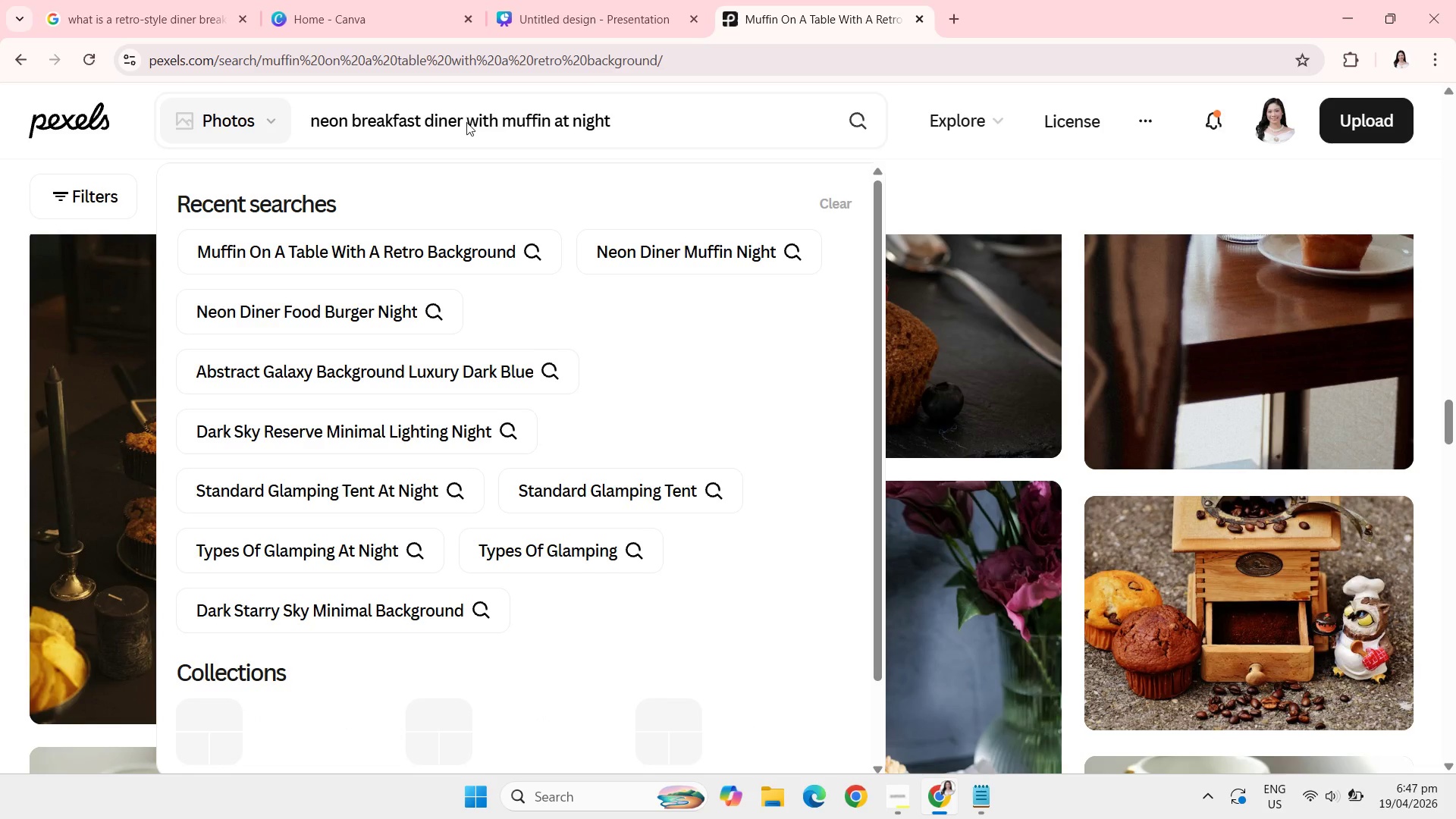 
key(Enter)
 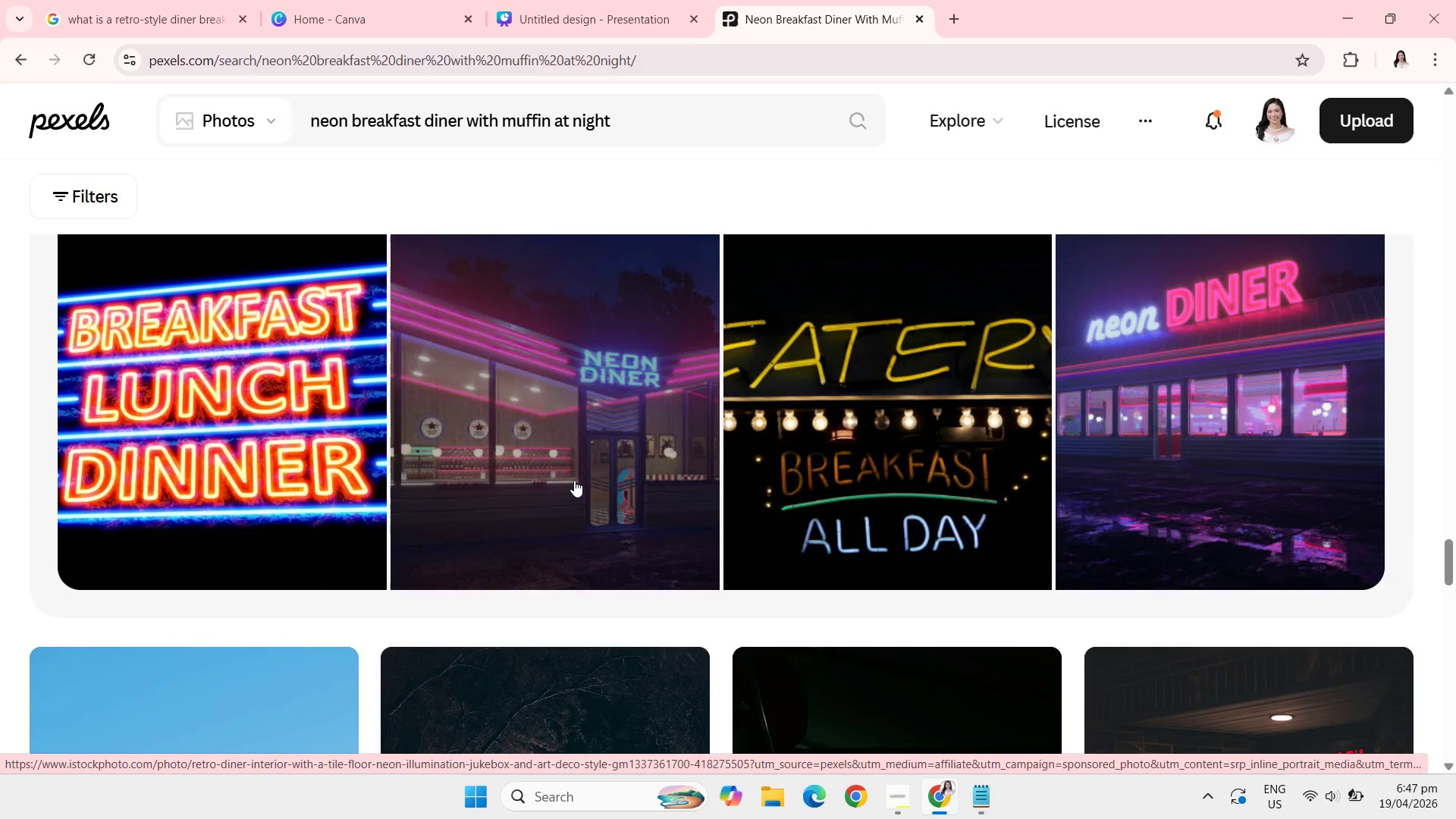 
wait(26.22)
 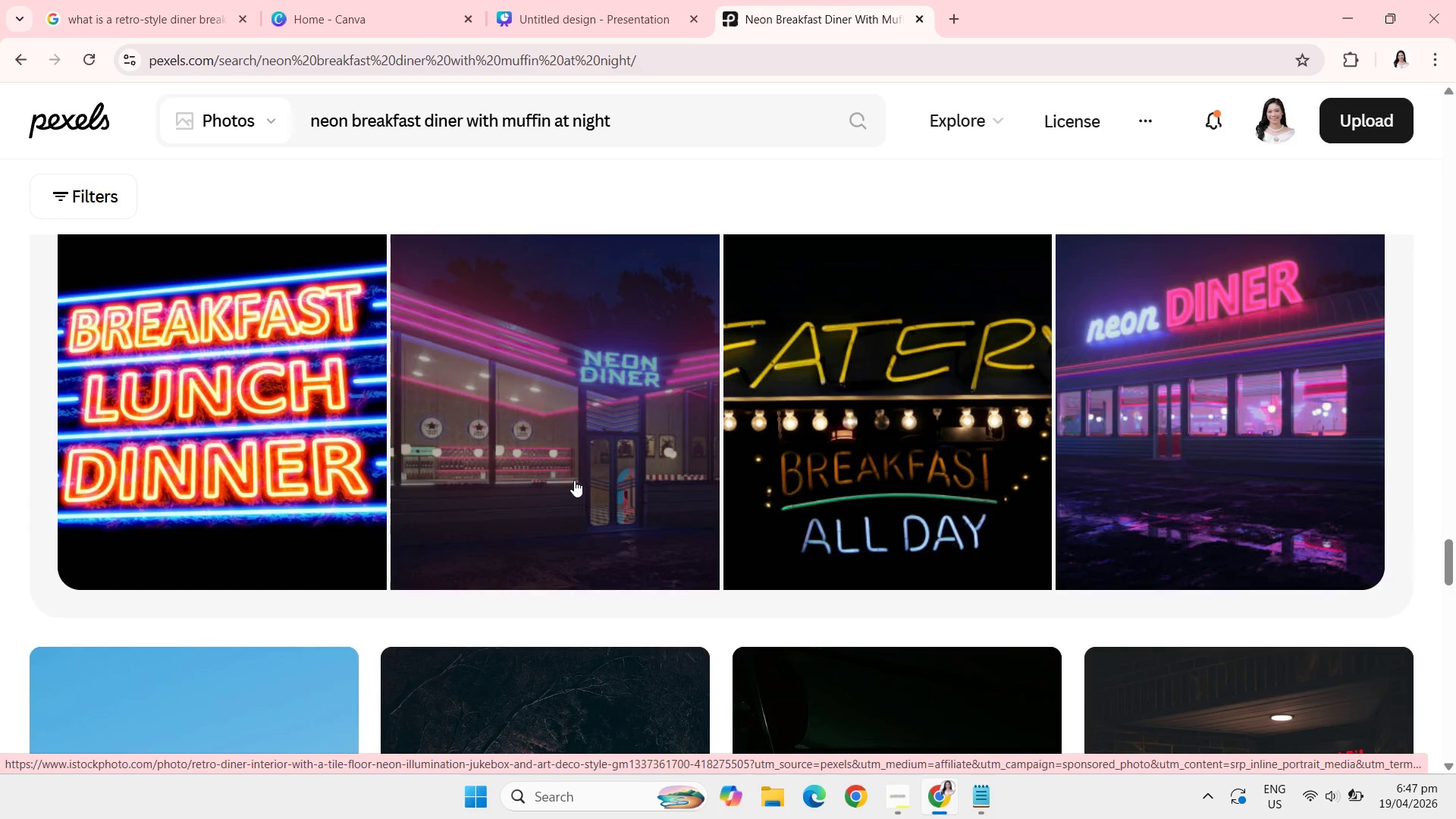 
left_click([537, 438])
 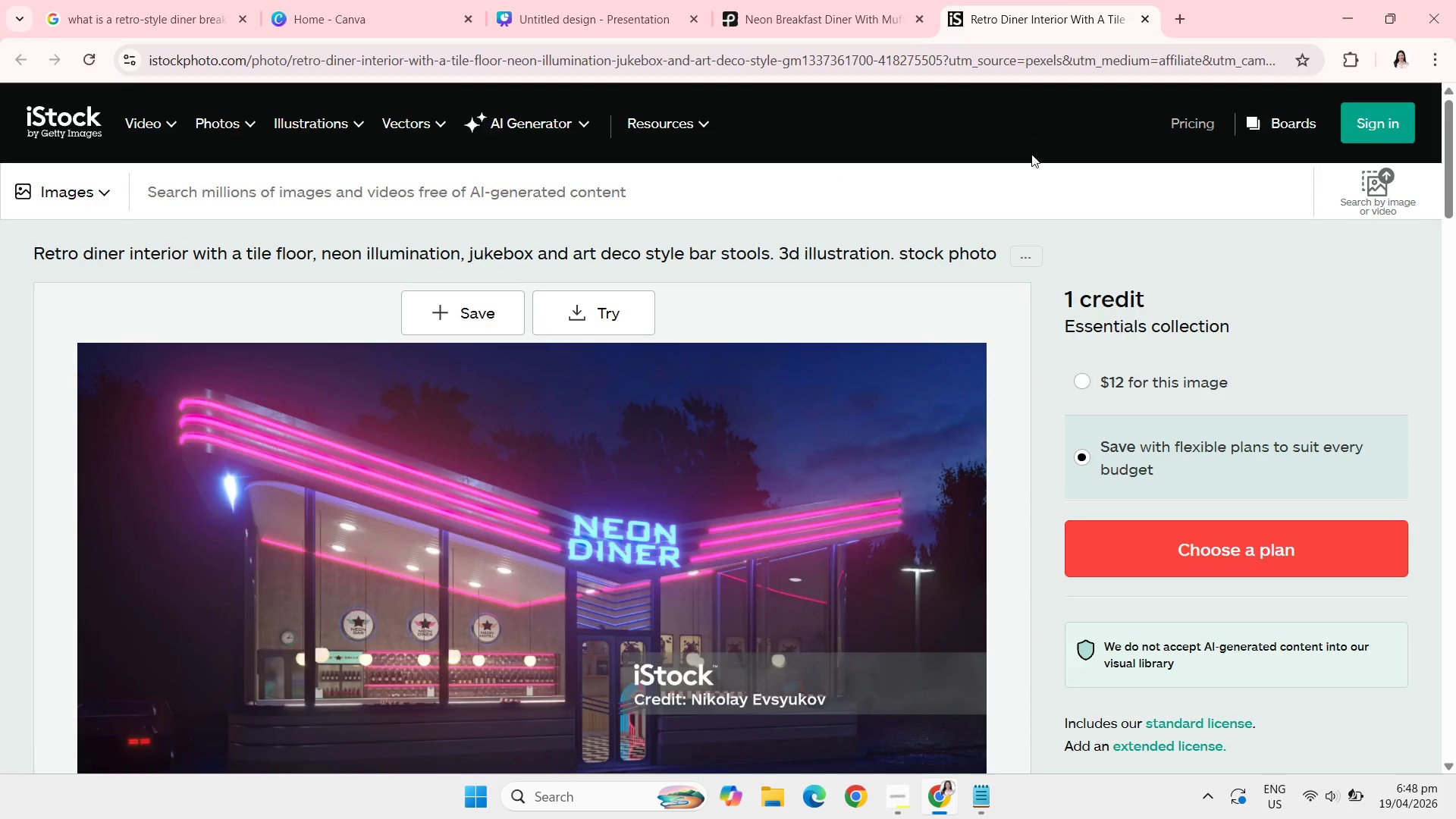 
left_click([1146, 20])
 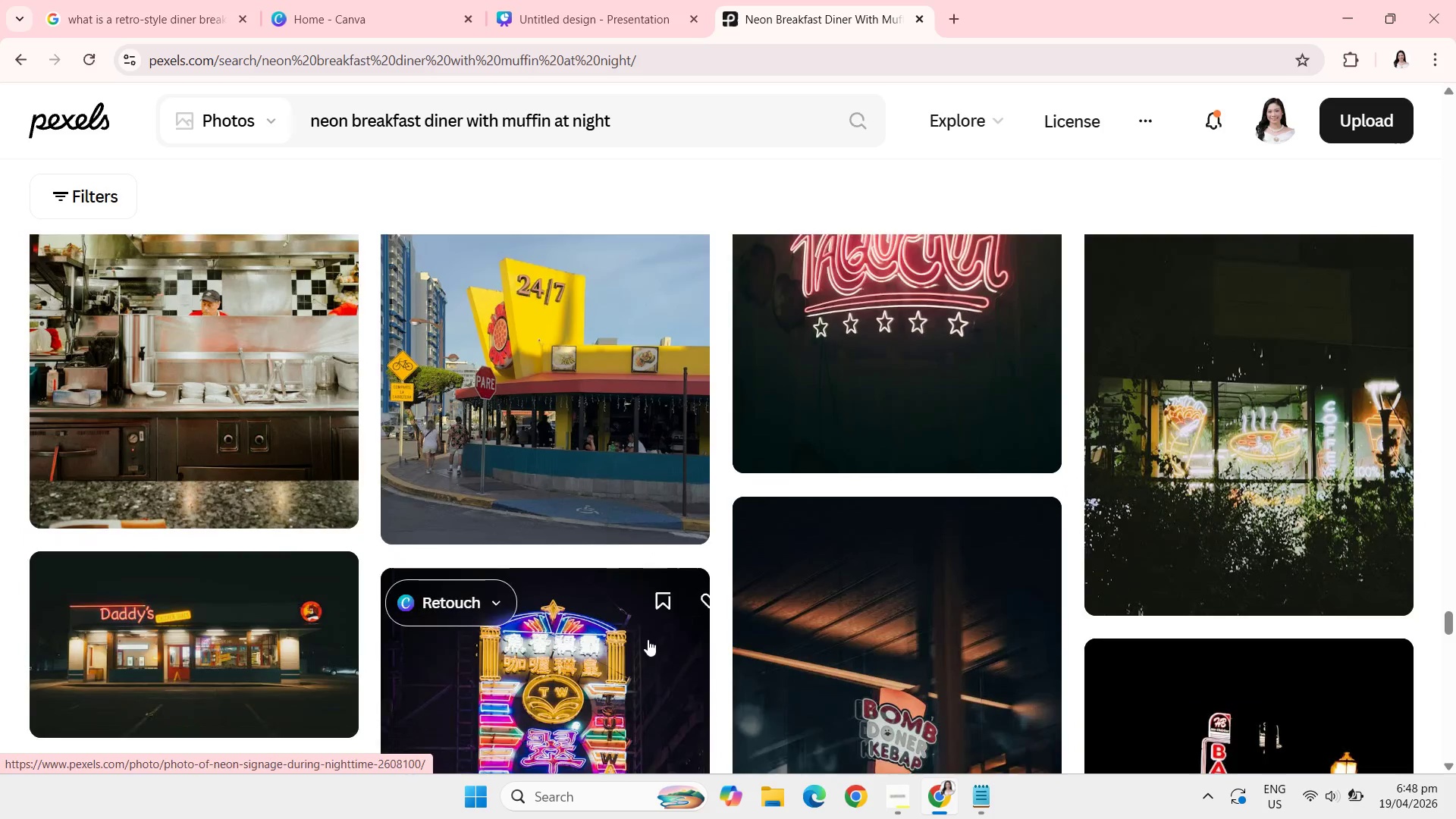 
wait(23.88)
 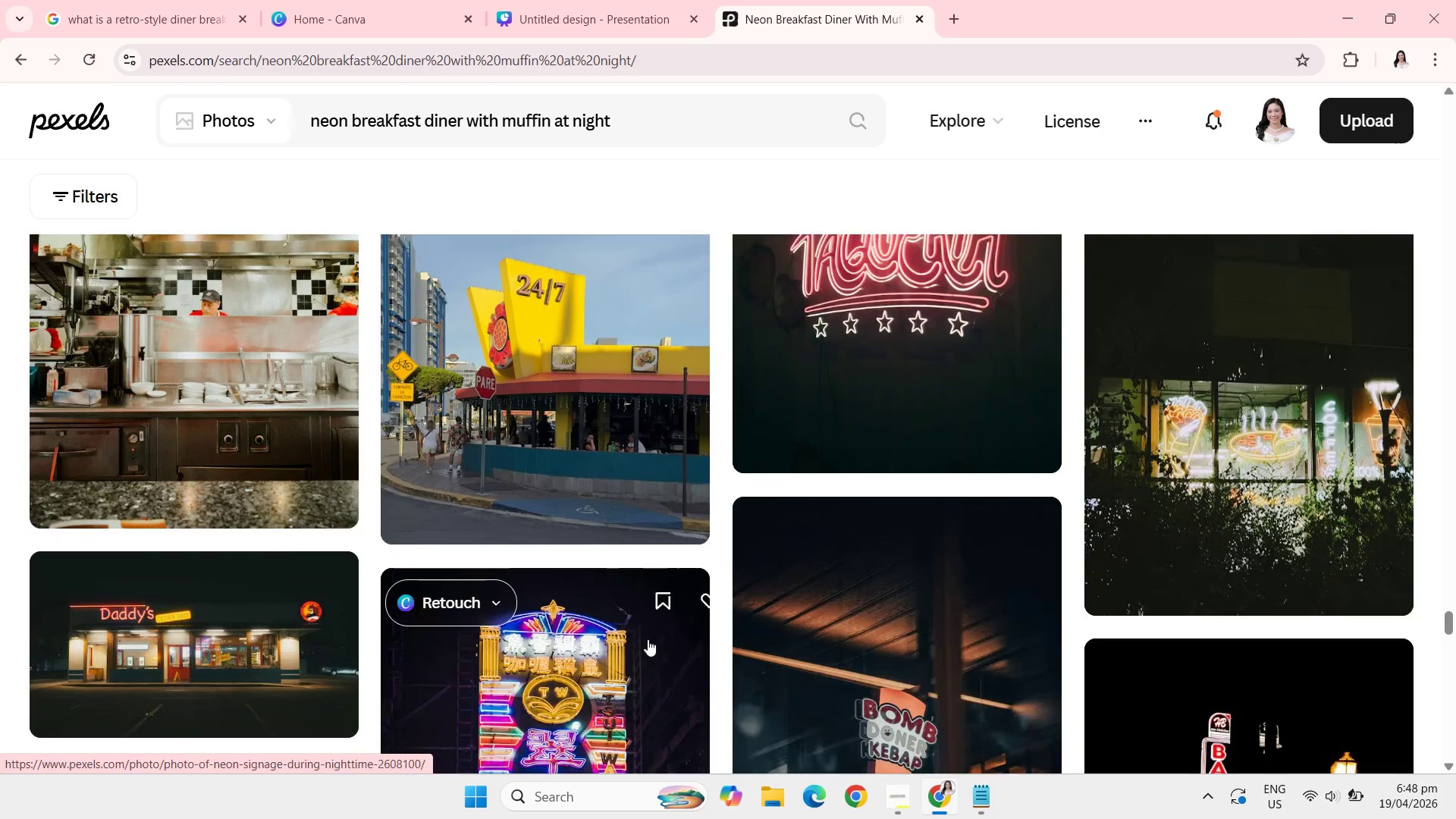 
mouse_move([688, 510])
 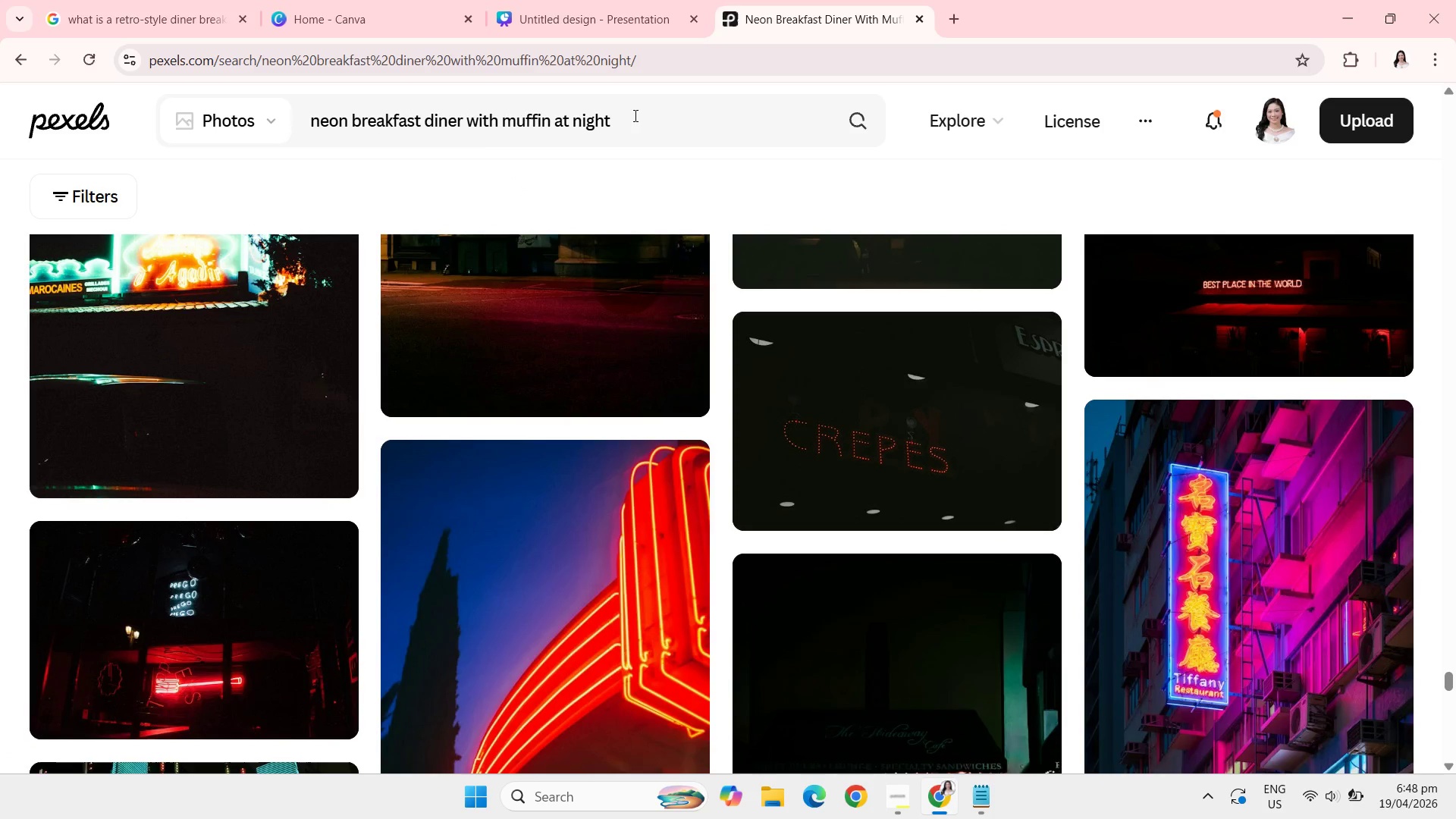 
left_click_drag(start_coordinate=[634, 115], to_coordinate=[306, 115])
 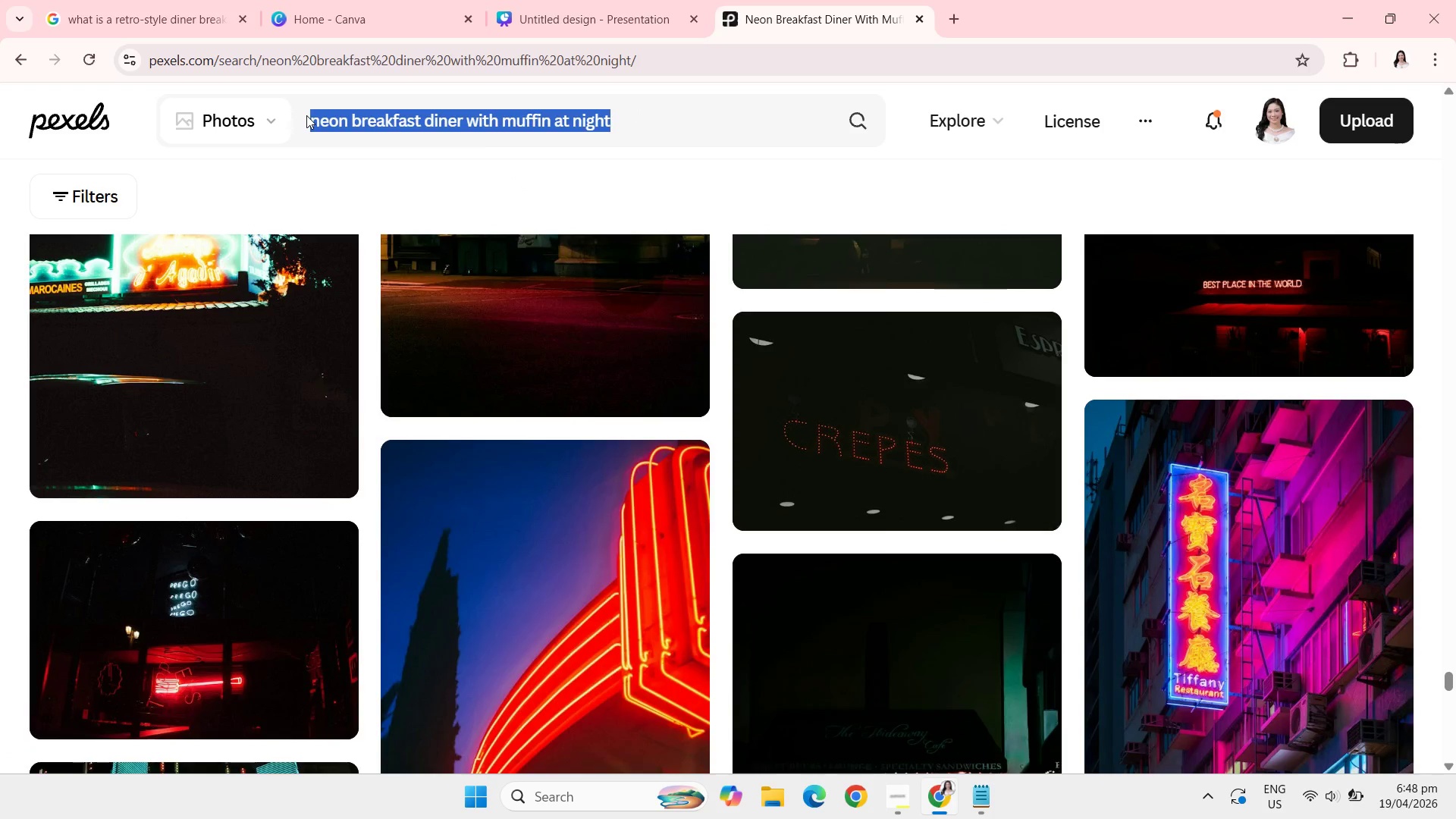 
type(neon breakfast diner e)
key(Backspace)
type(with food on the table)
 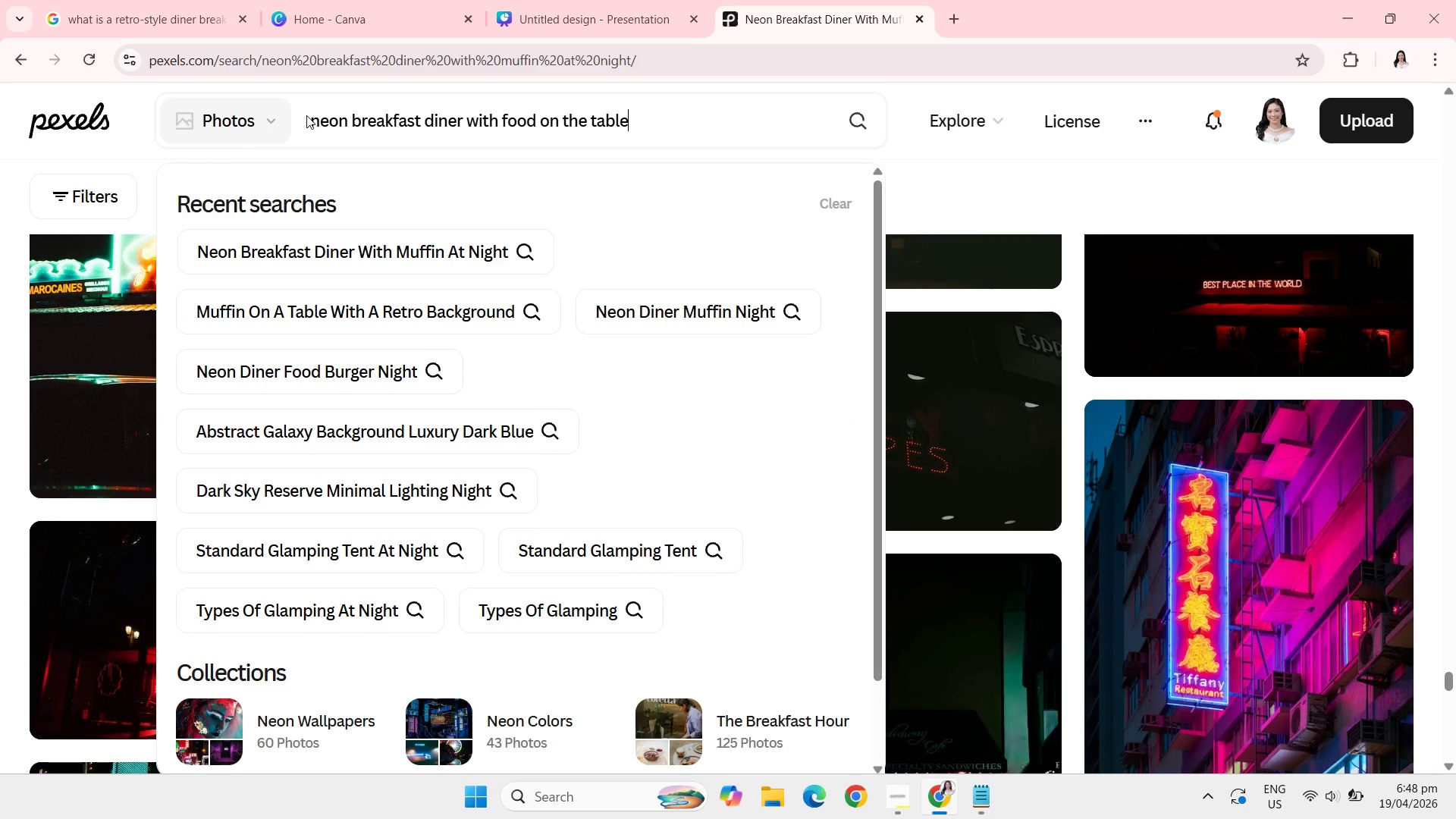 
key(Enter)
 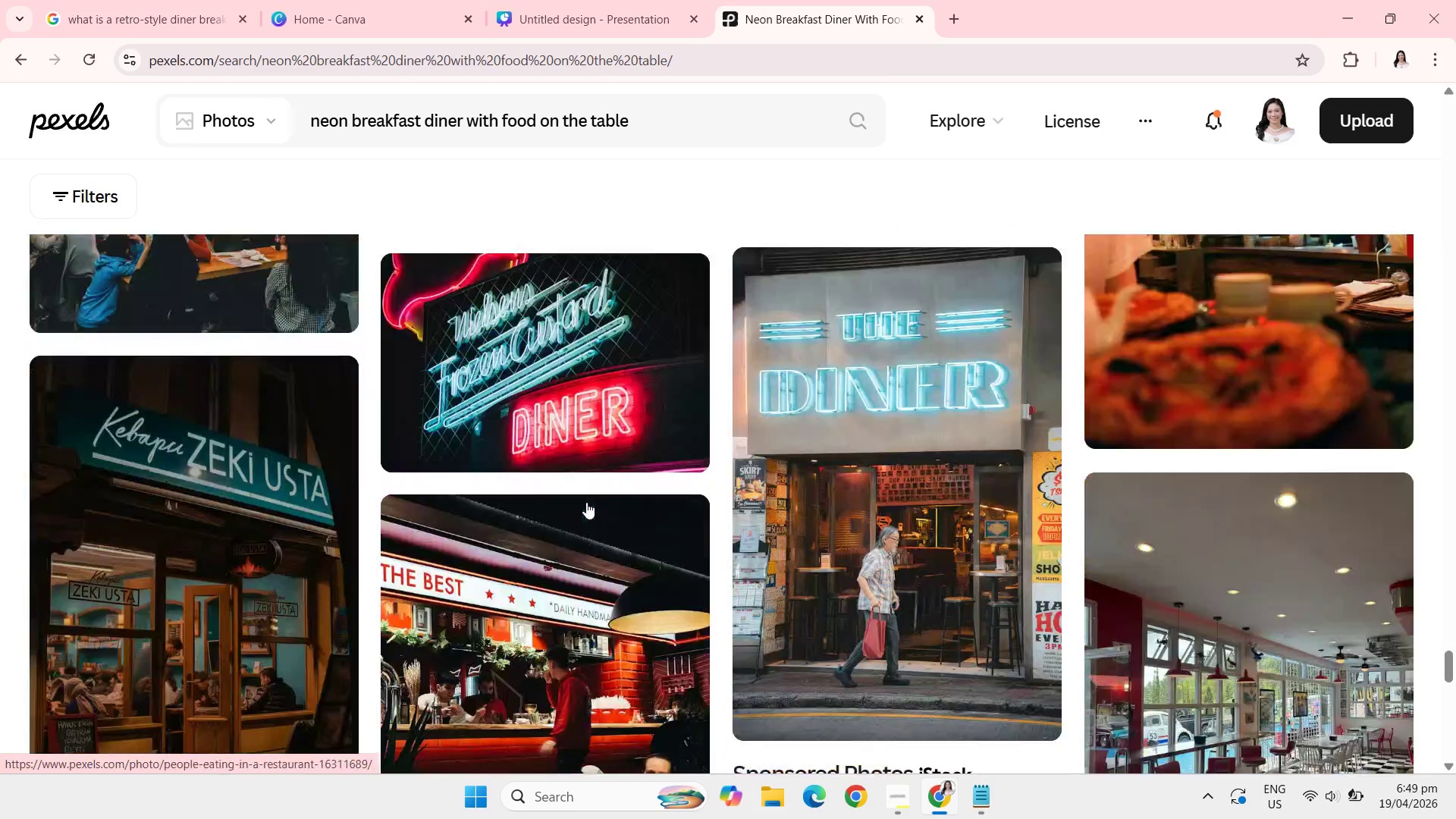 
wait(33.72)
 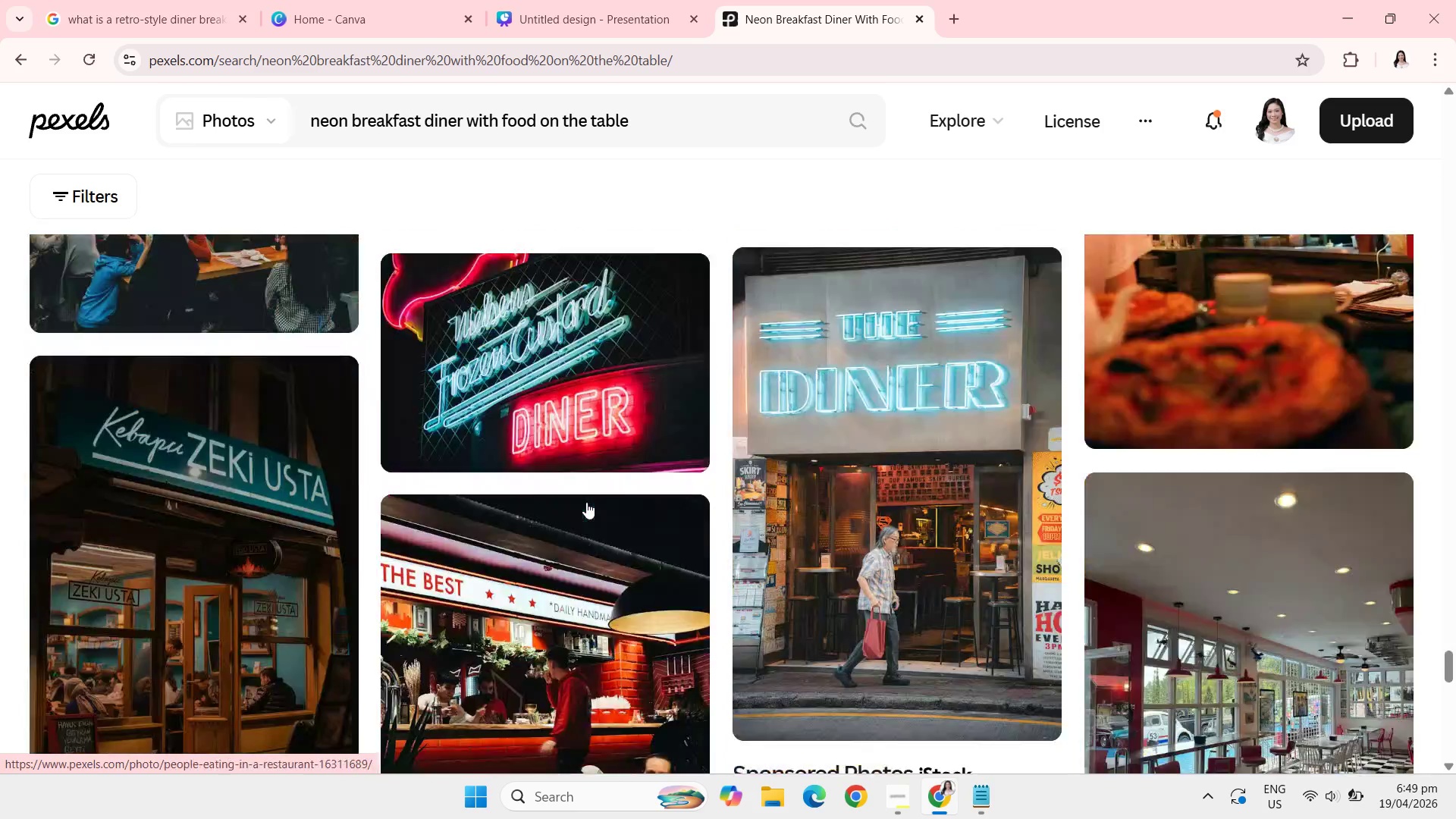 
left_click([555, 450])
 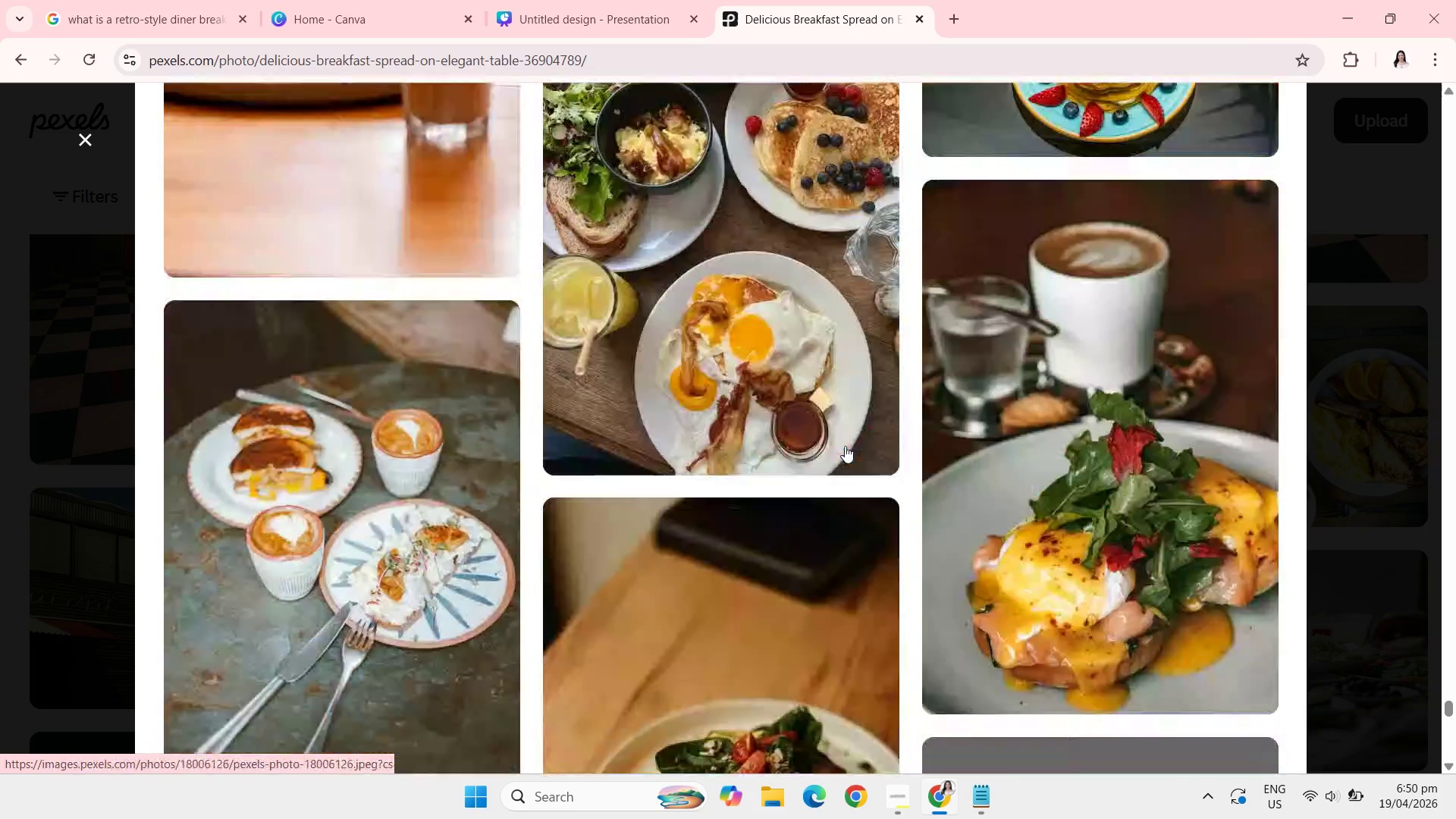 
wait(53.47)
 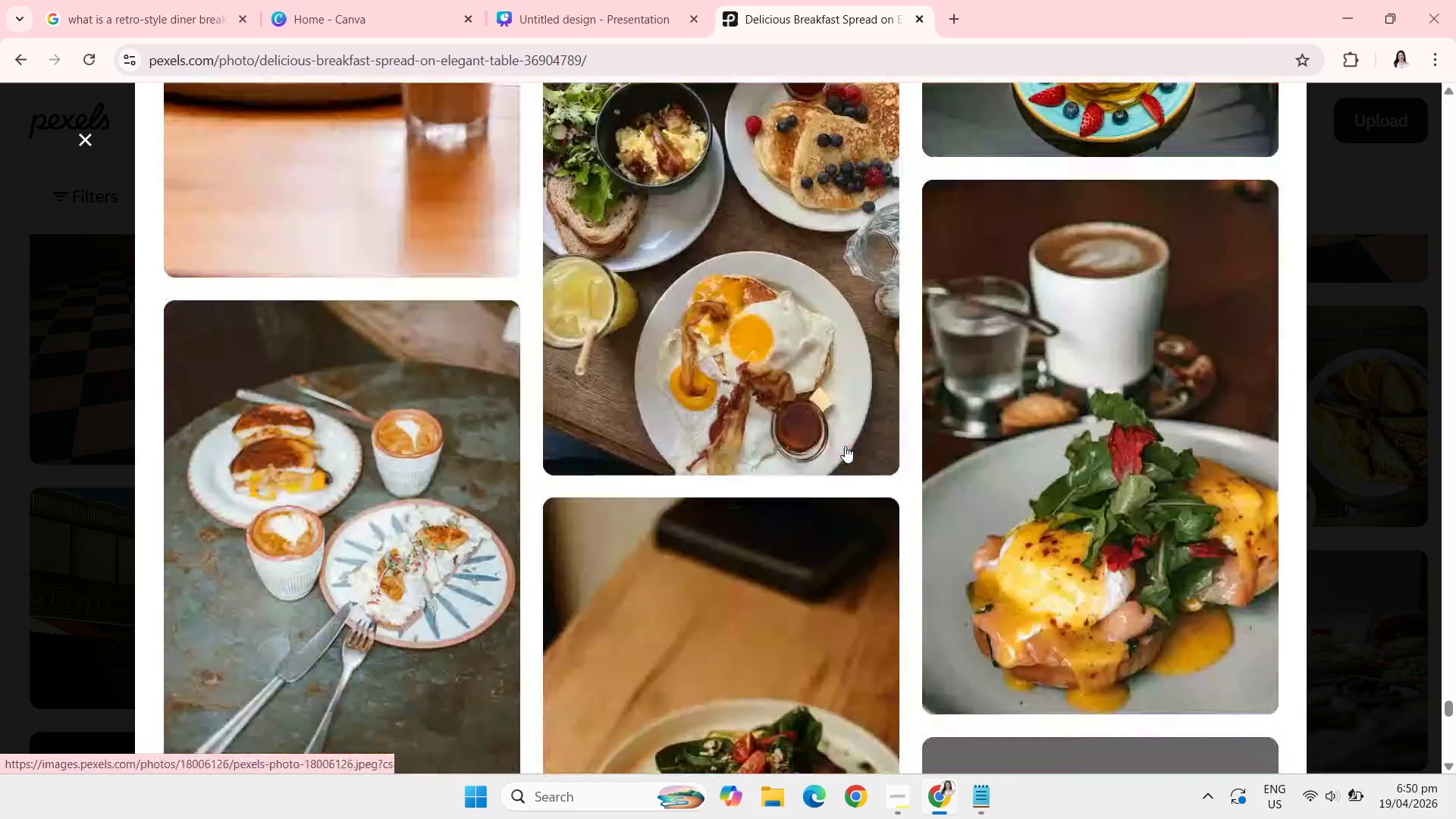 
left_click([86, 138])
 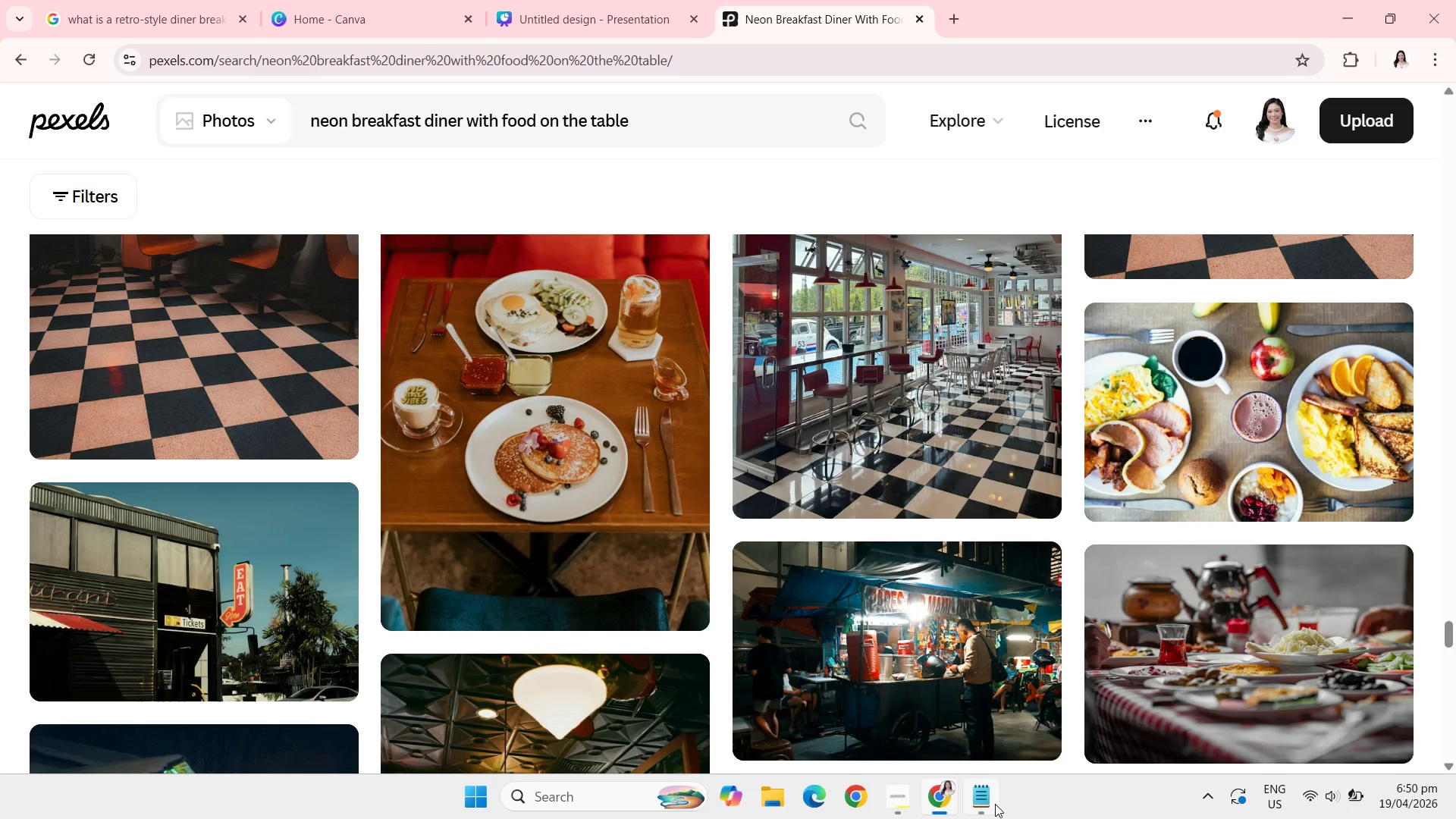 
mouse_move([968, 783])
 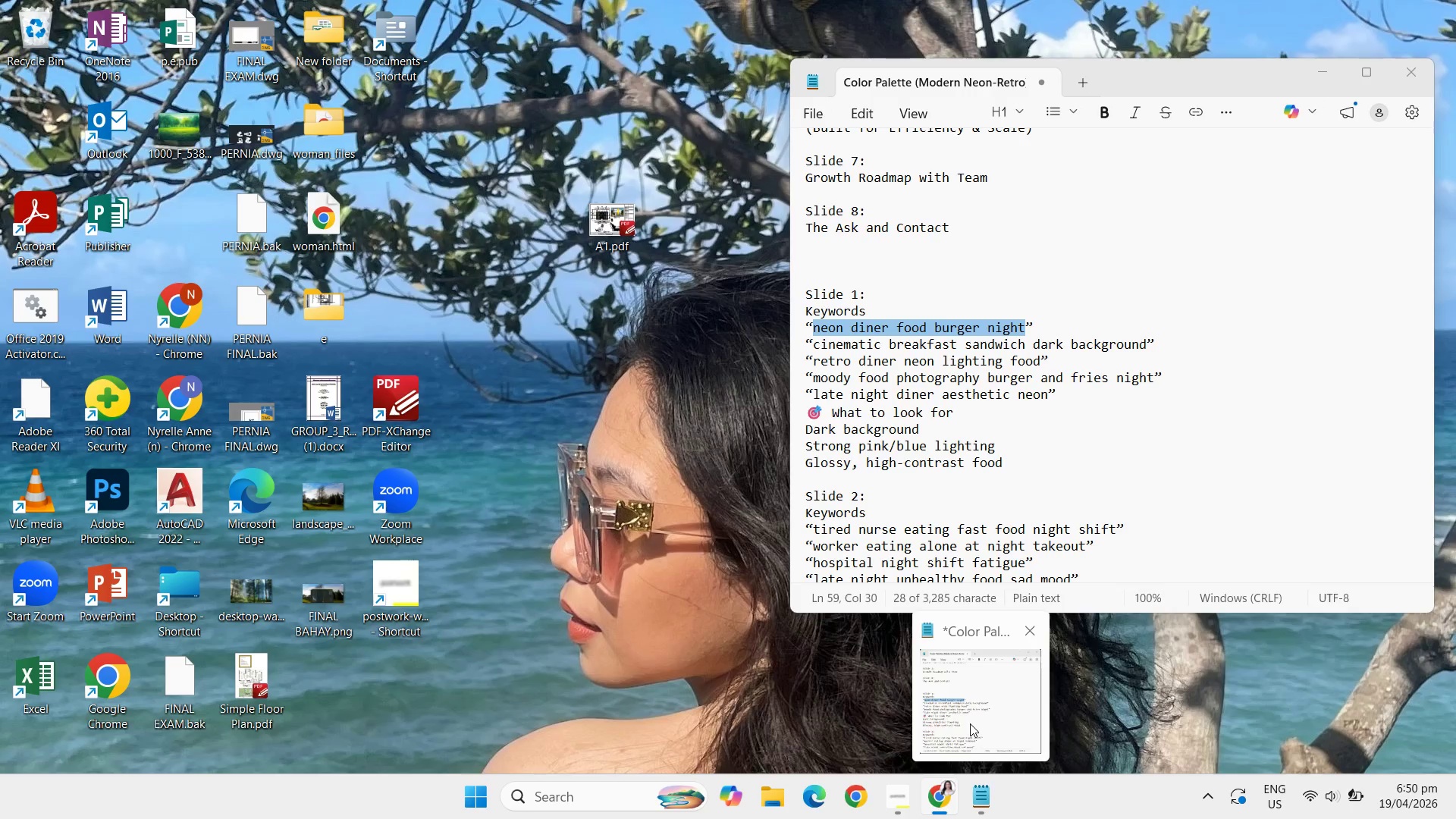 
left_click([970, 723])
 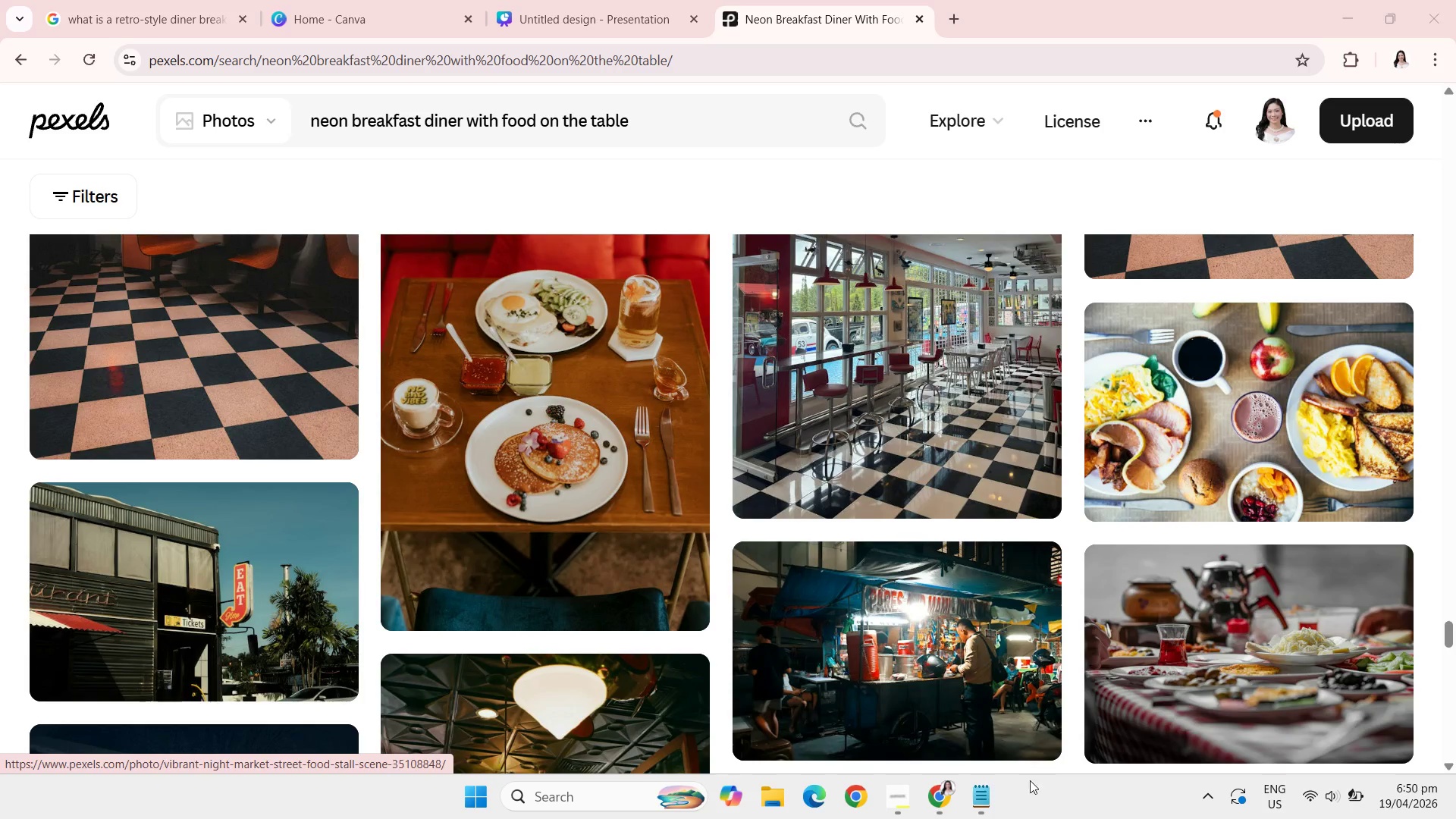 
left_click([970, 788])
 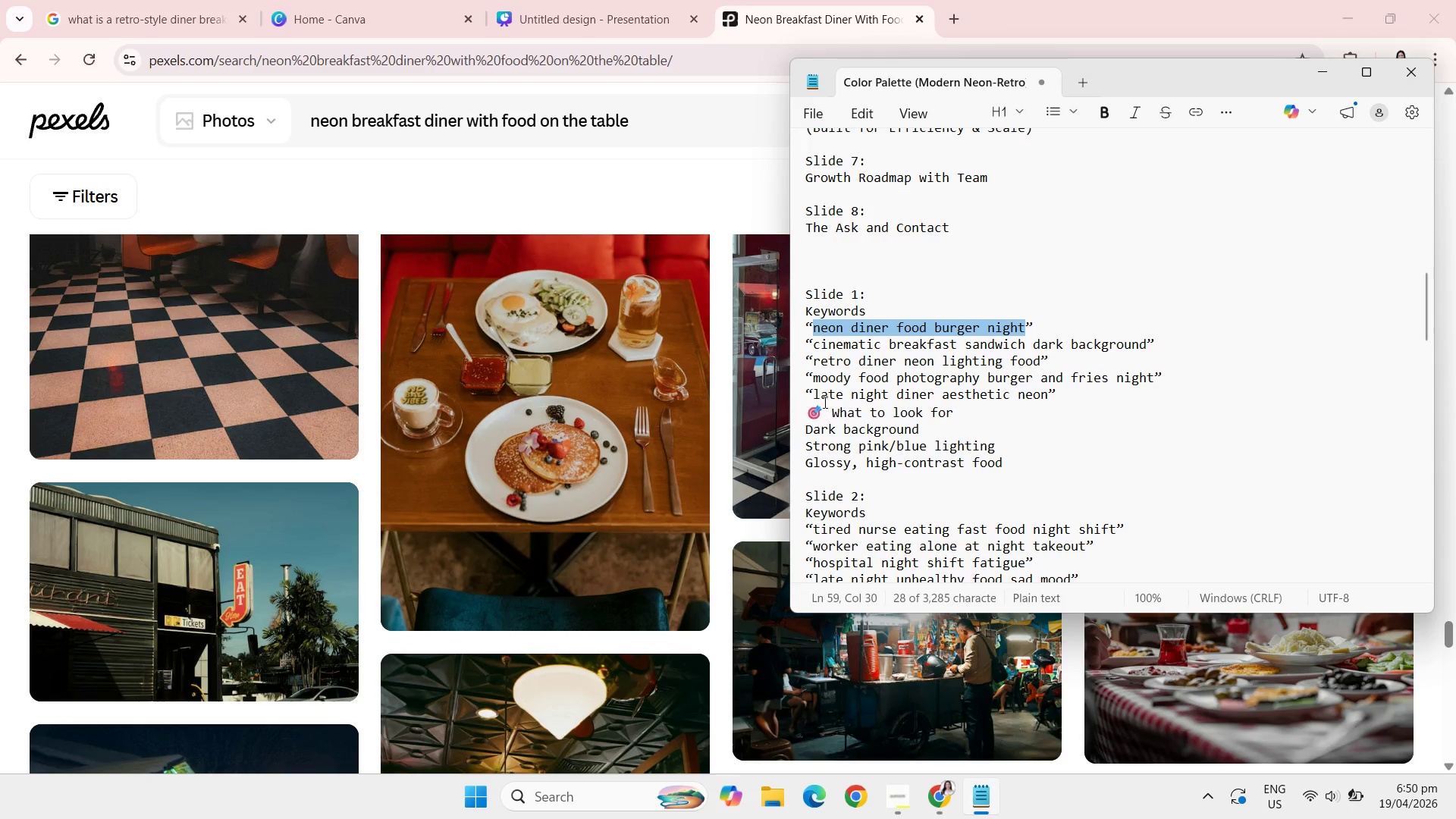 
left_click_drag(start_coordinate=[811, 393], to_coordinate=[1046, 397])
 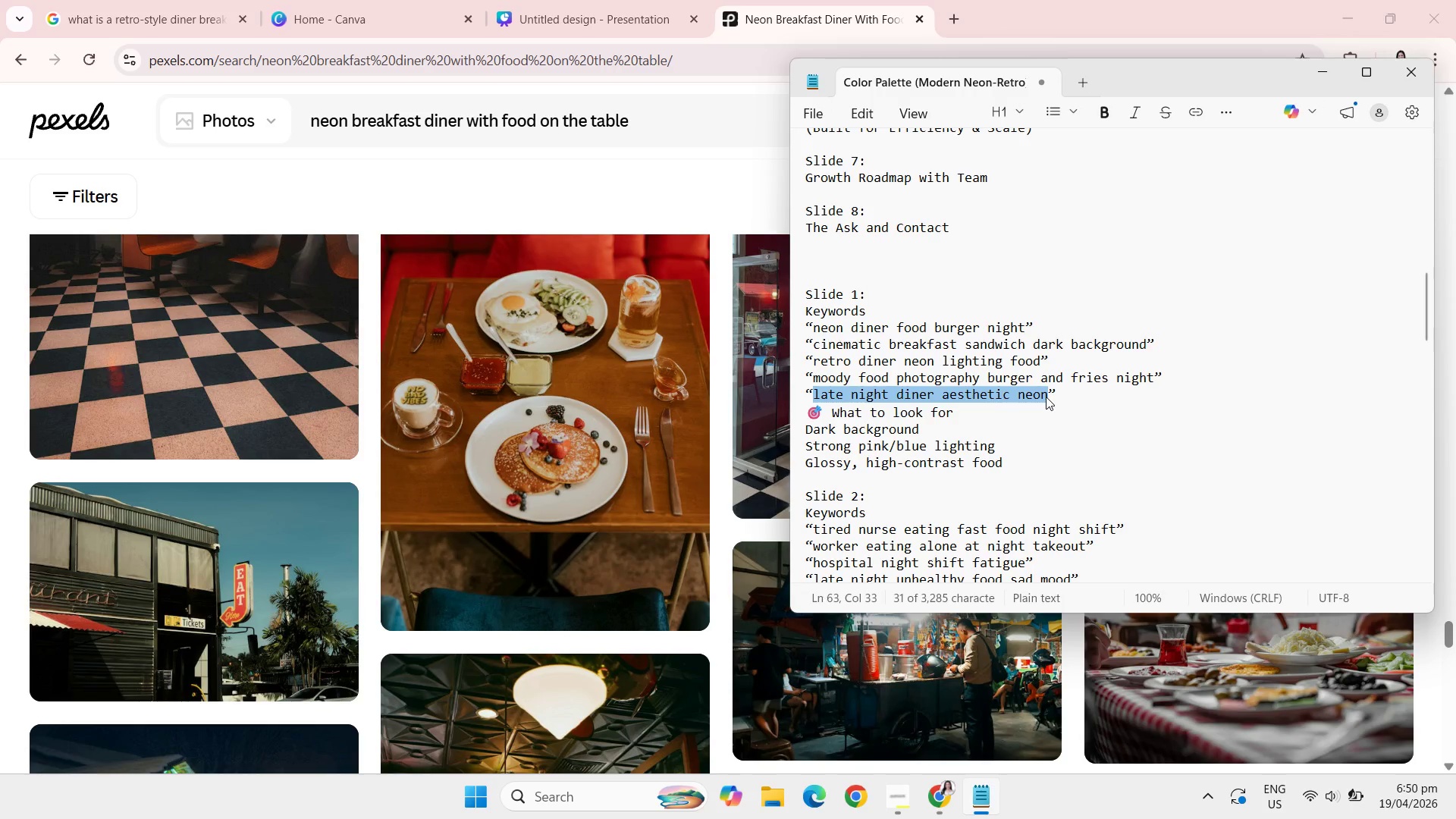 
key(Control+C)
 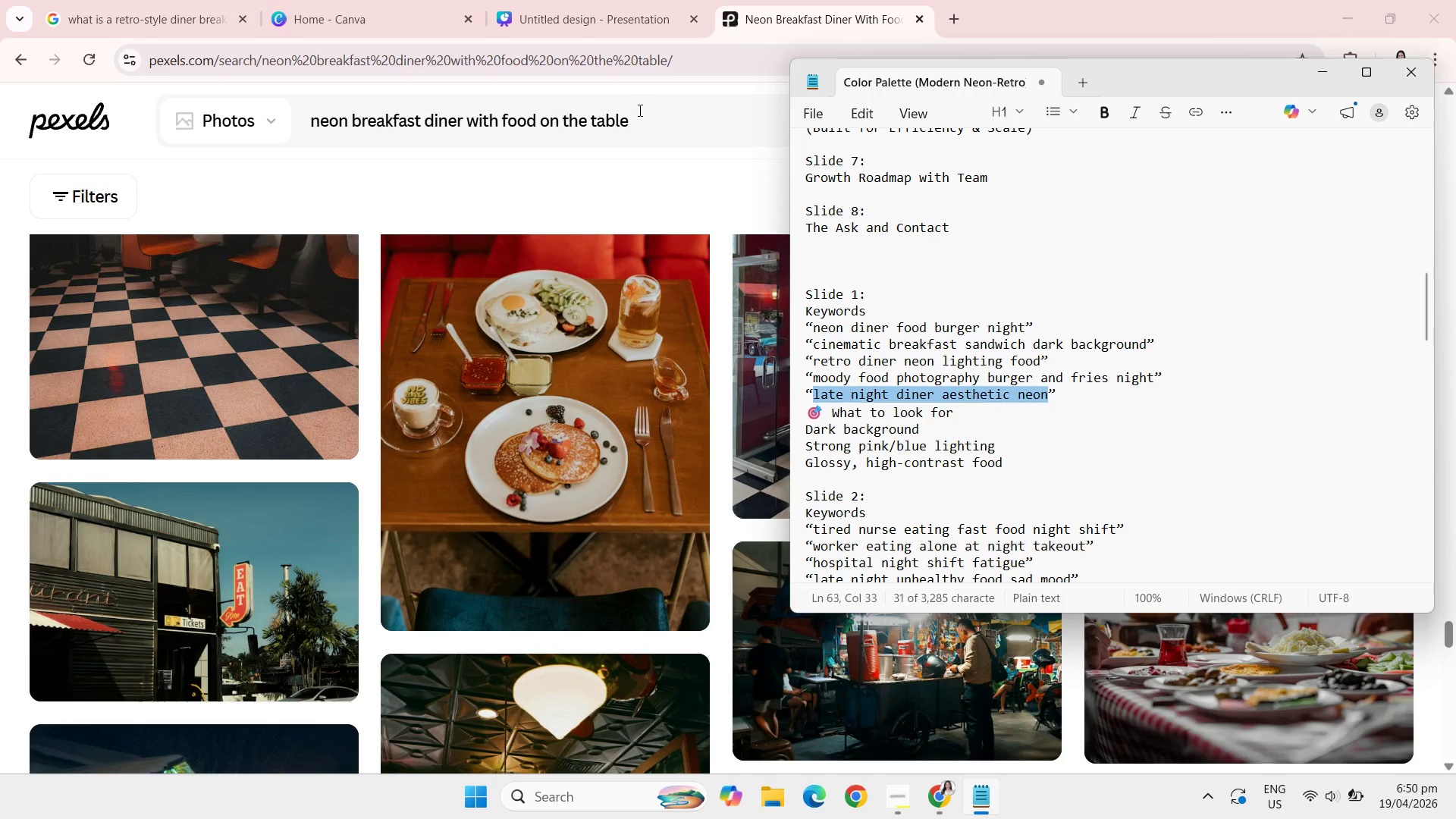 
left_click([643, 112])
 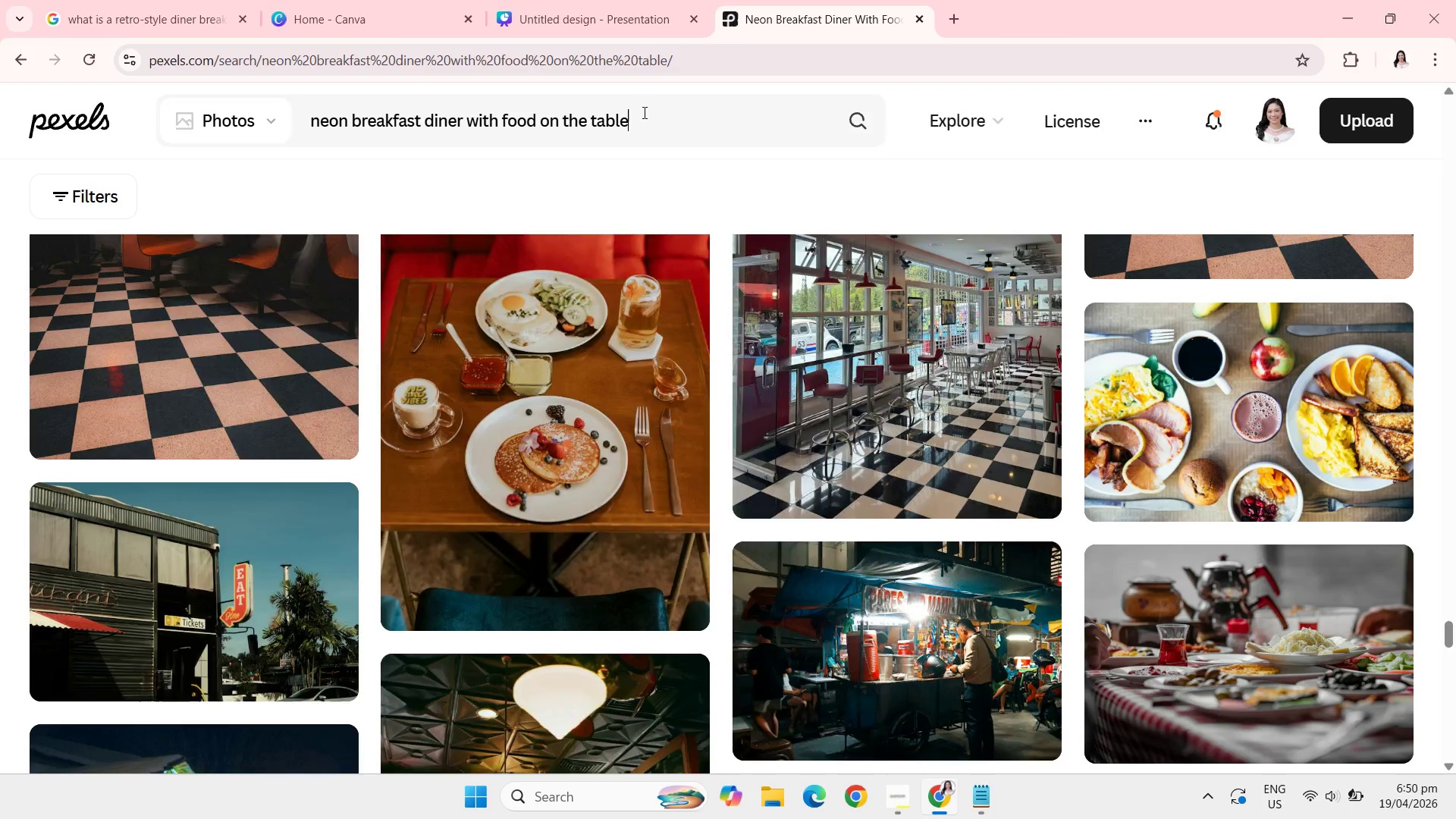 
left_click_drag(start_coordinate=[643, 112], to_coordinate=[306, 122])
 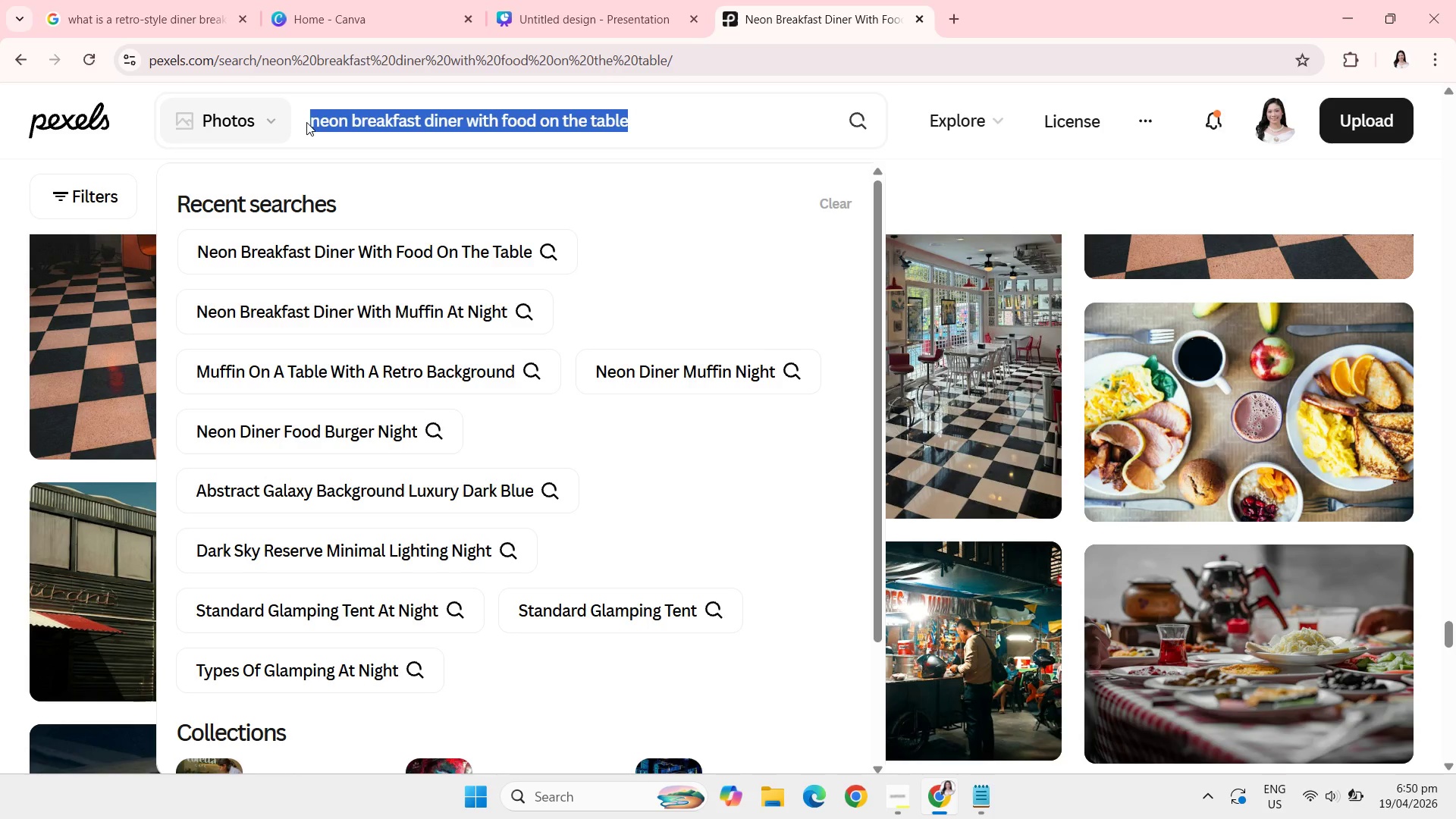 
key(Control+V)
 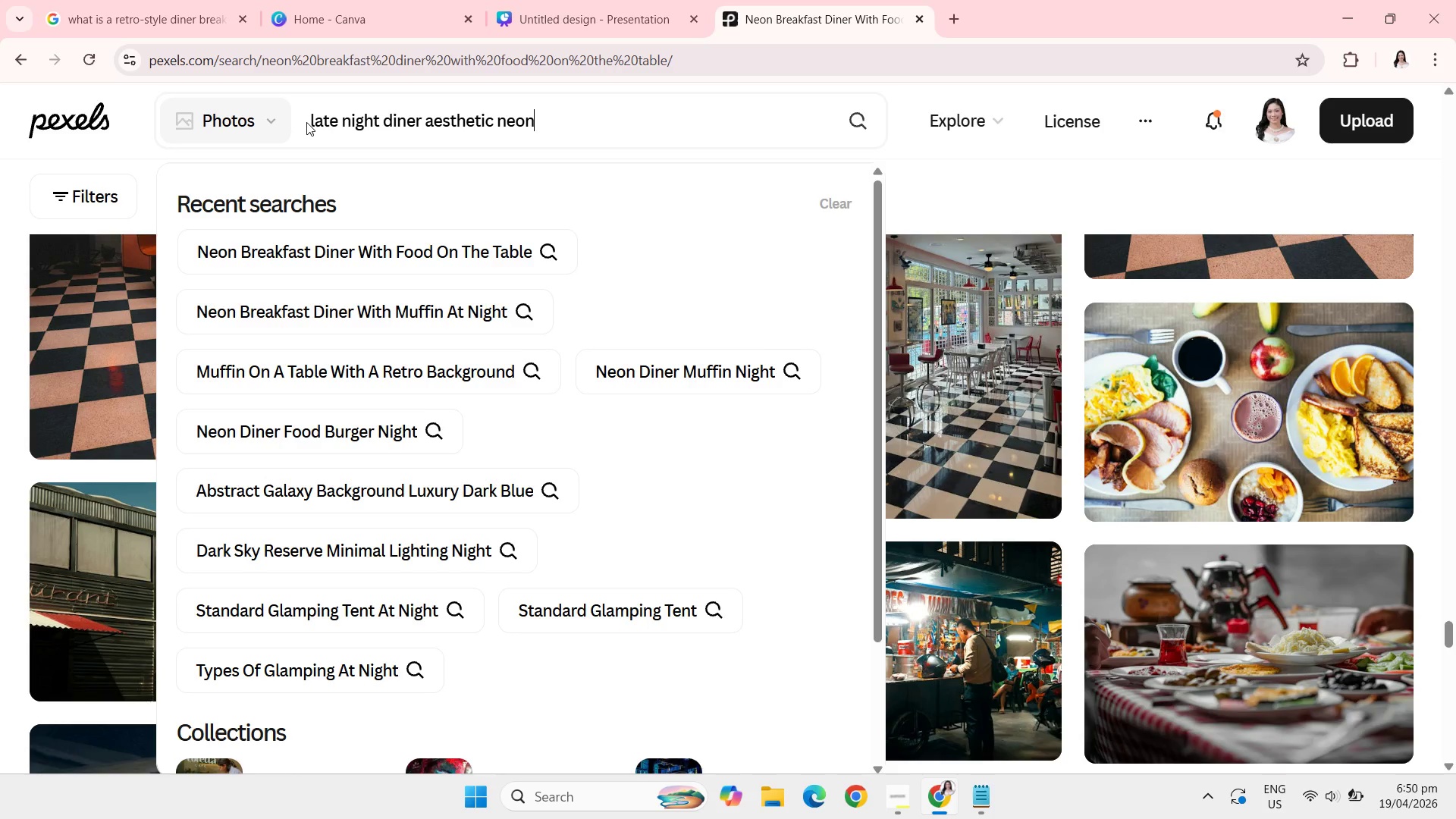 
key(Enter)
 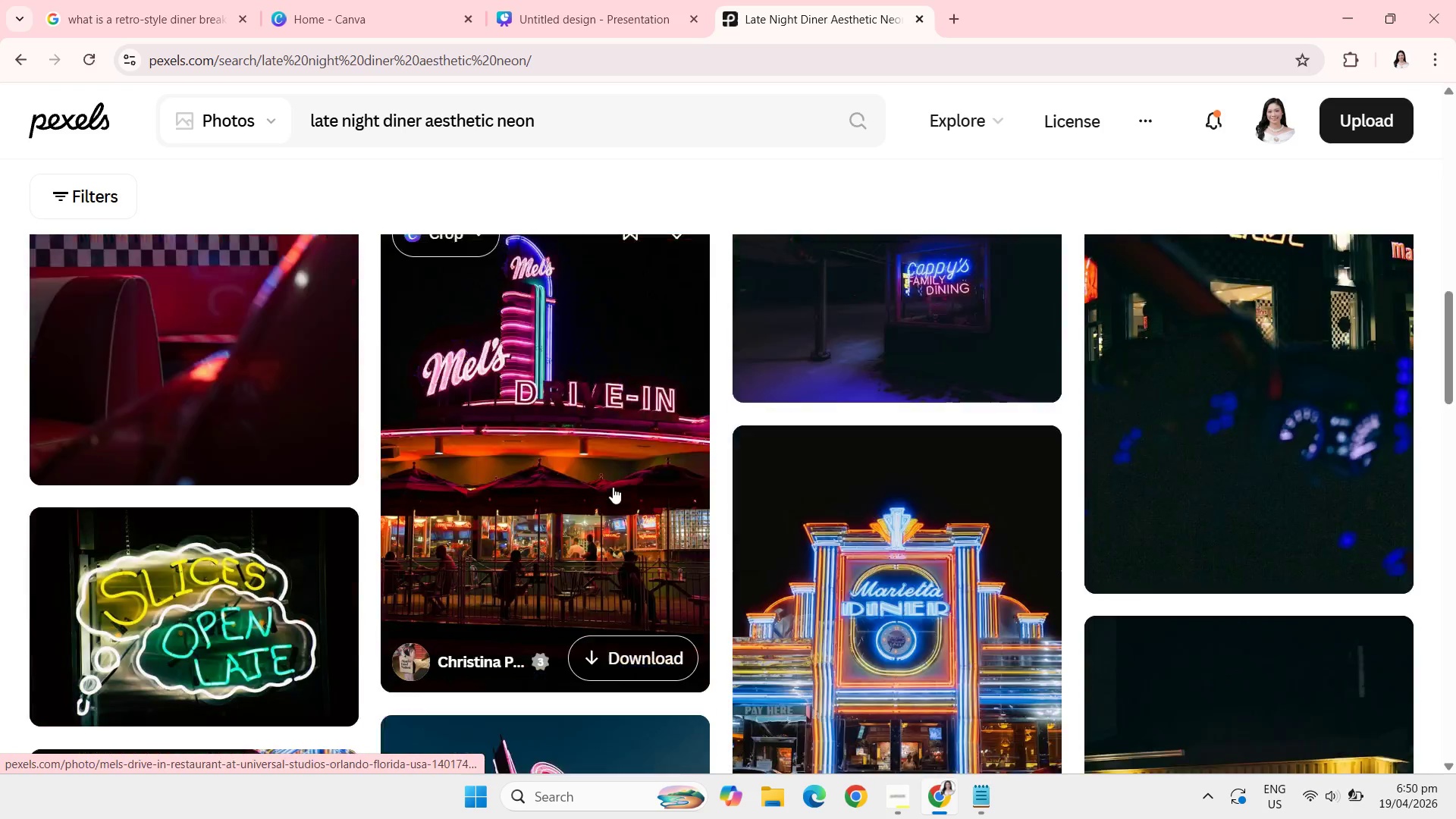 
wait(11.88)
 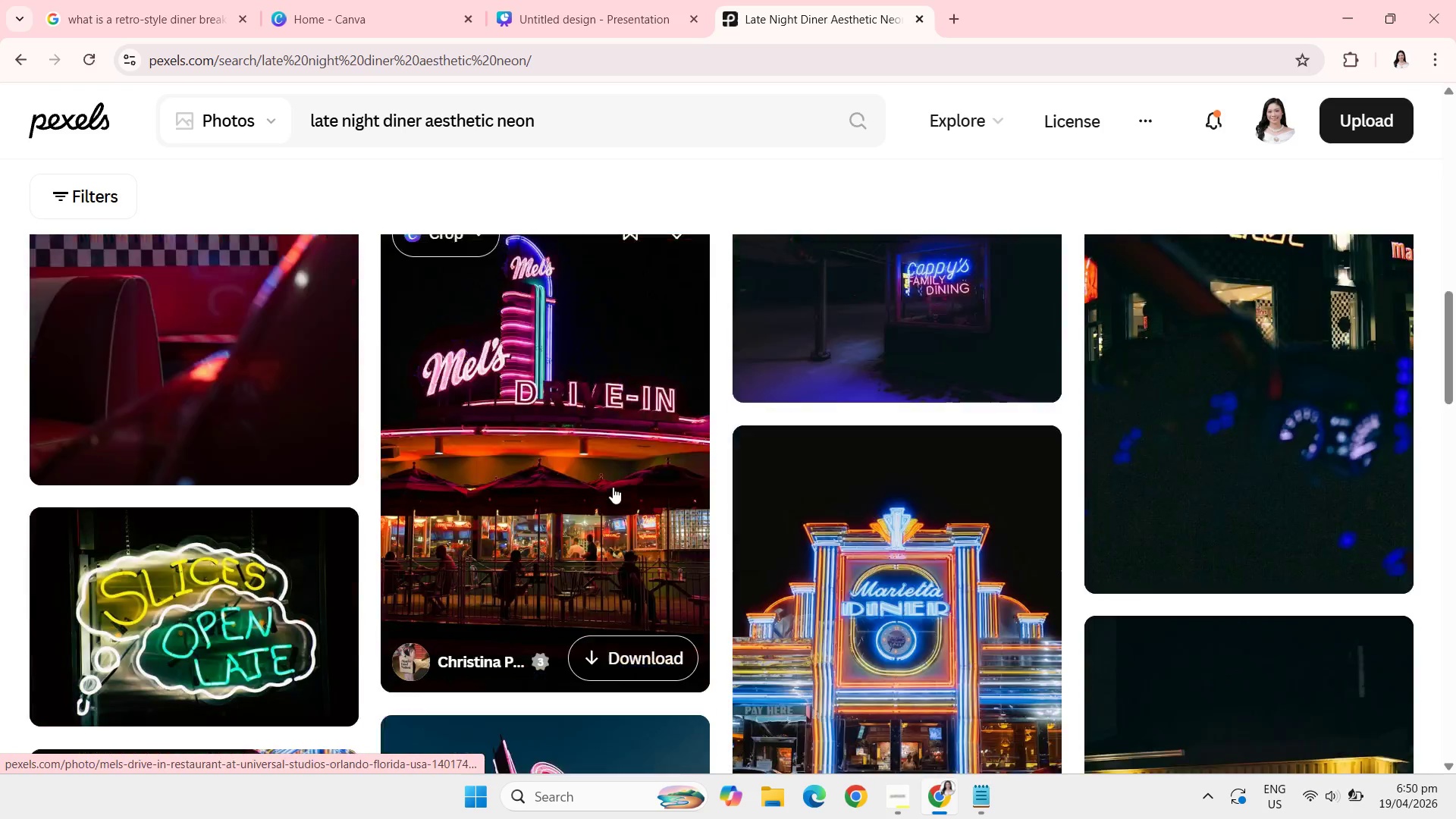 
left_click_drag(start_coordinate=[743, 119], to_coordinate=[299, 130])
 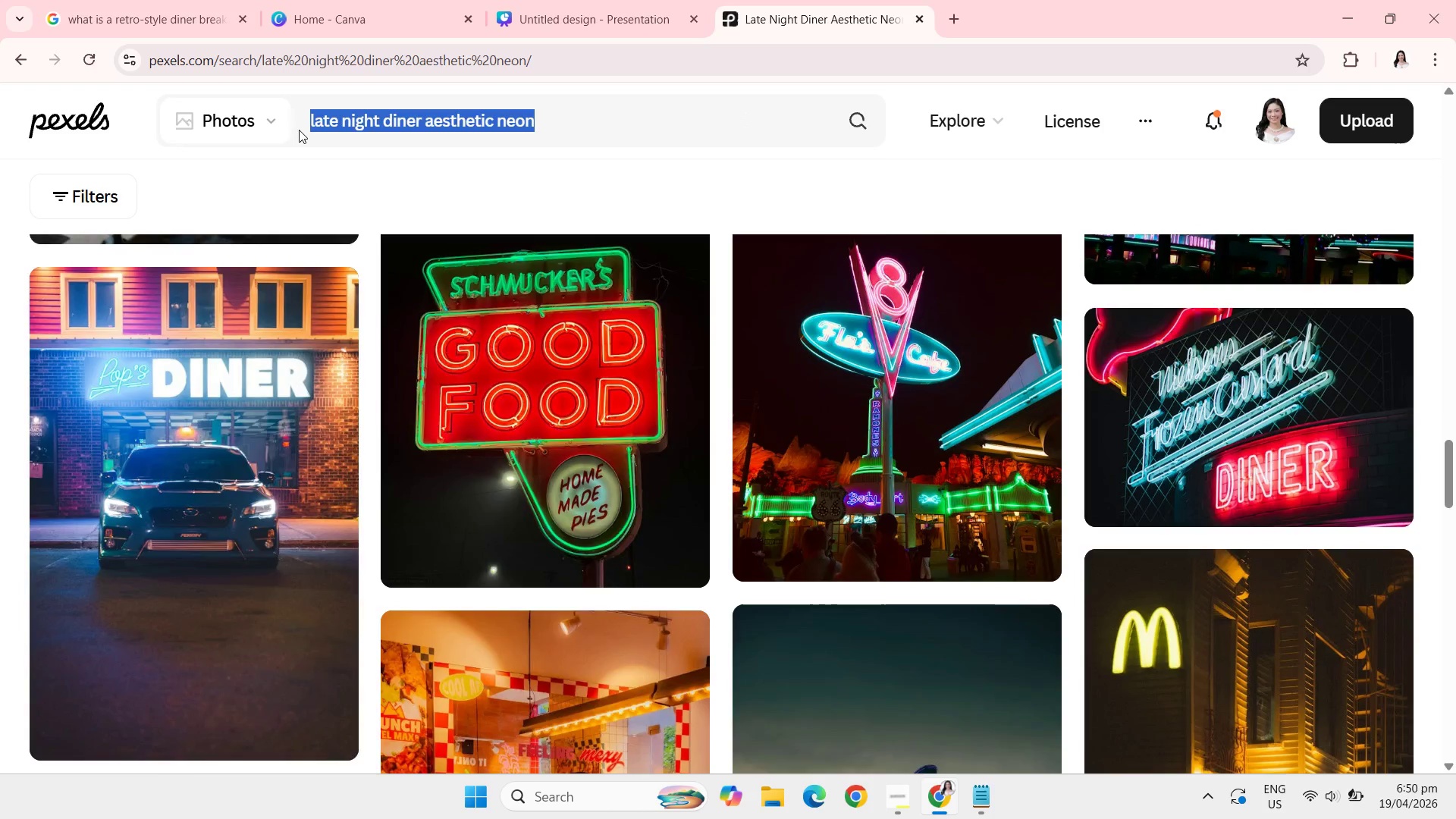 
type(muffin on a plate)
 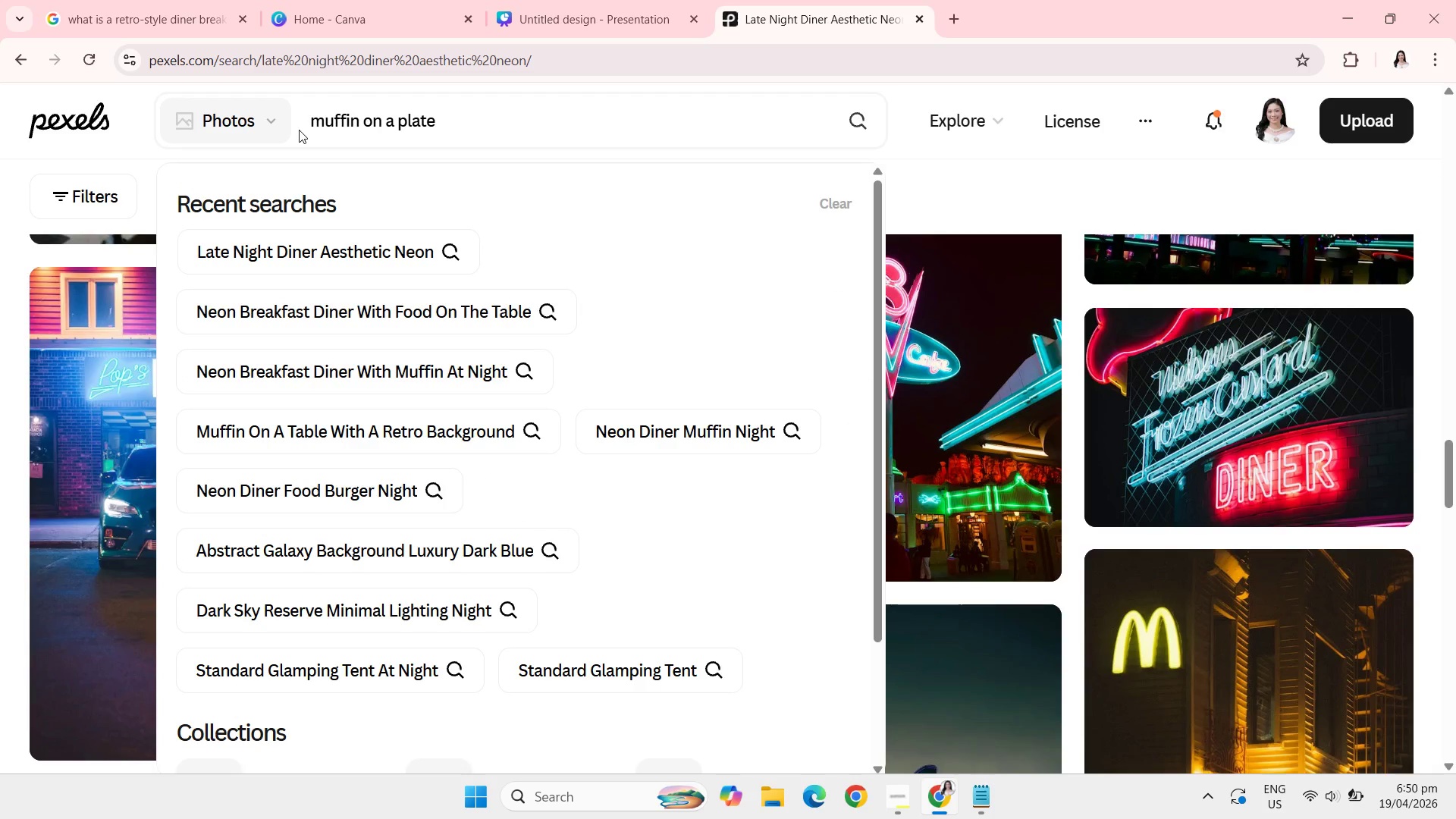 
key(Enter)
 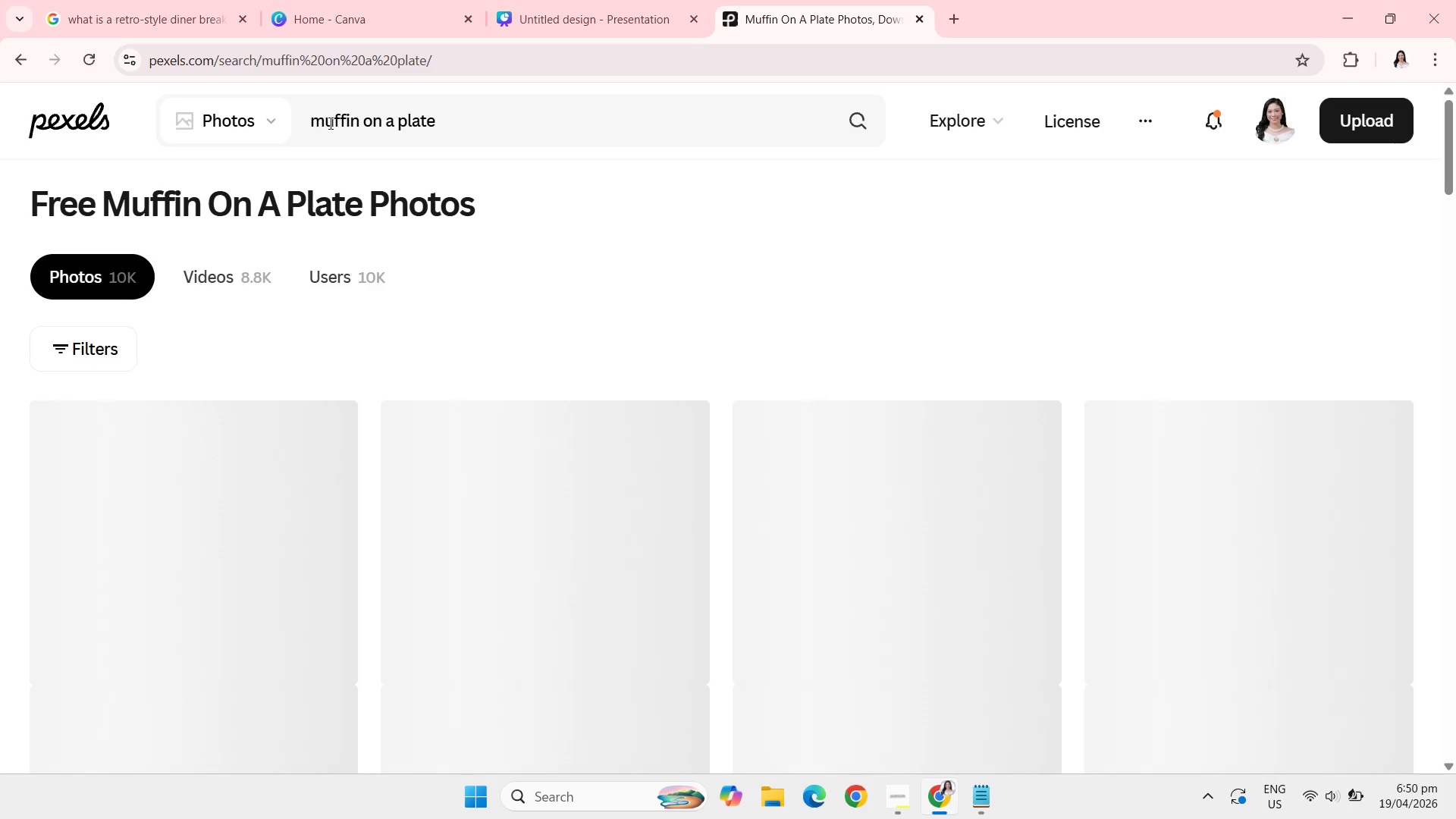 
left_click([316, 122])
 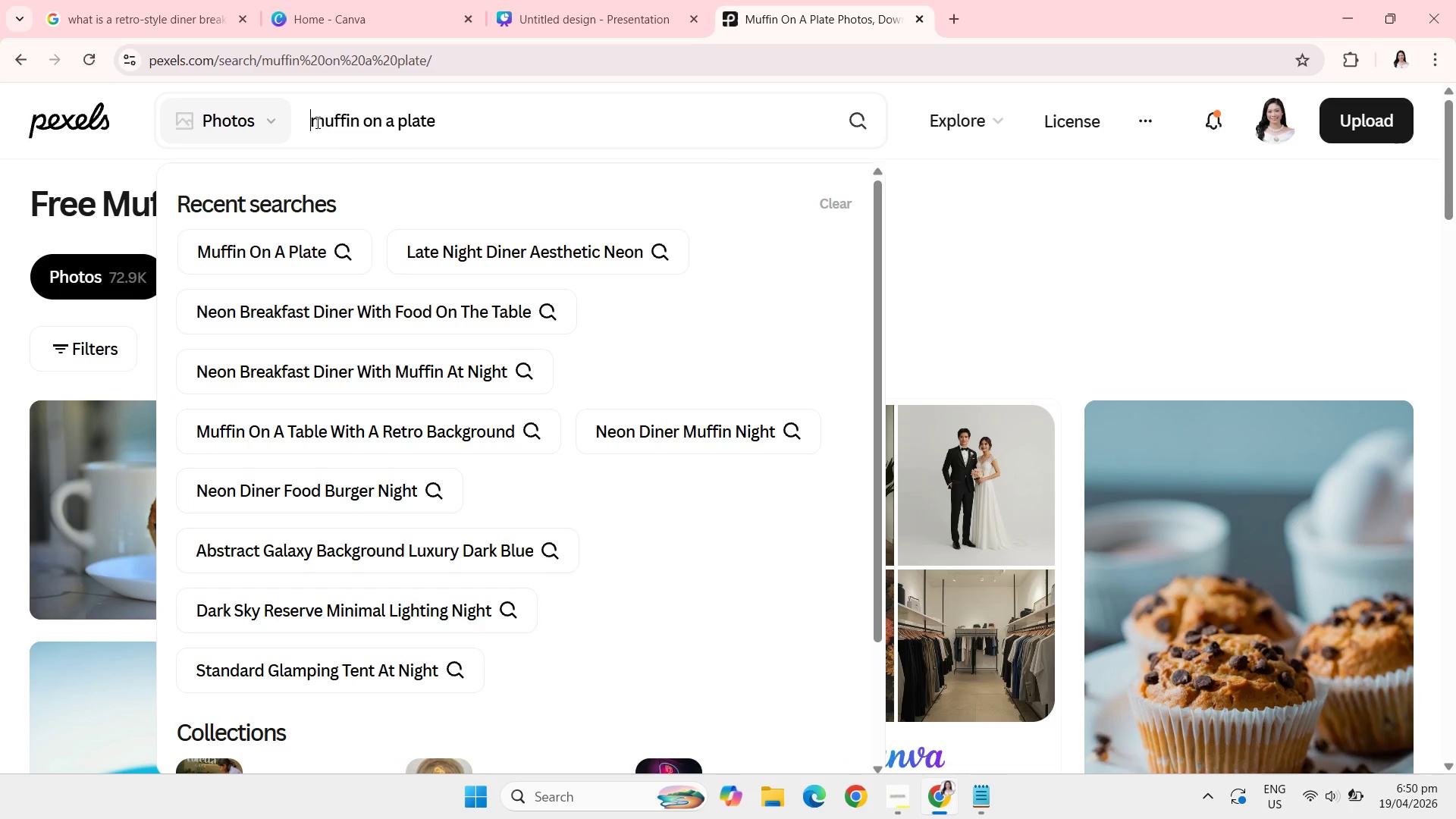 
type( breakfast )
 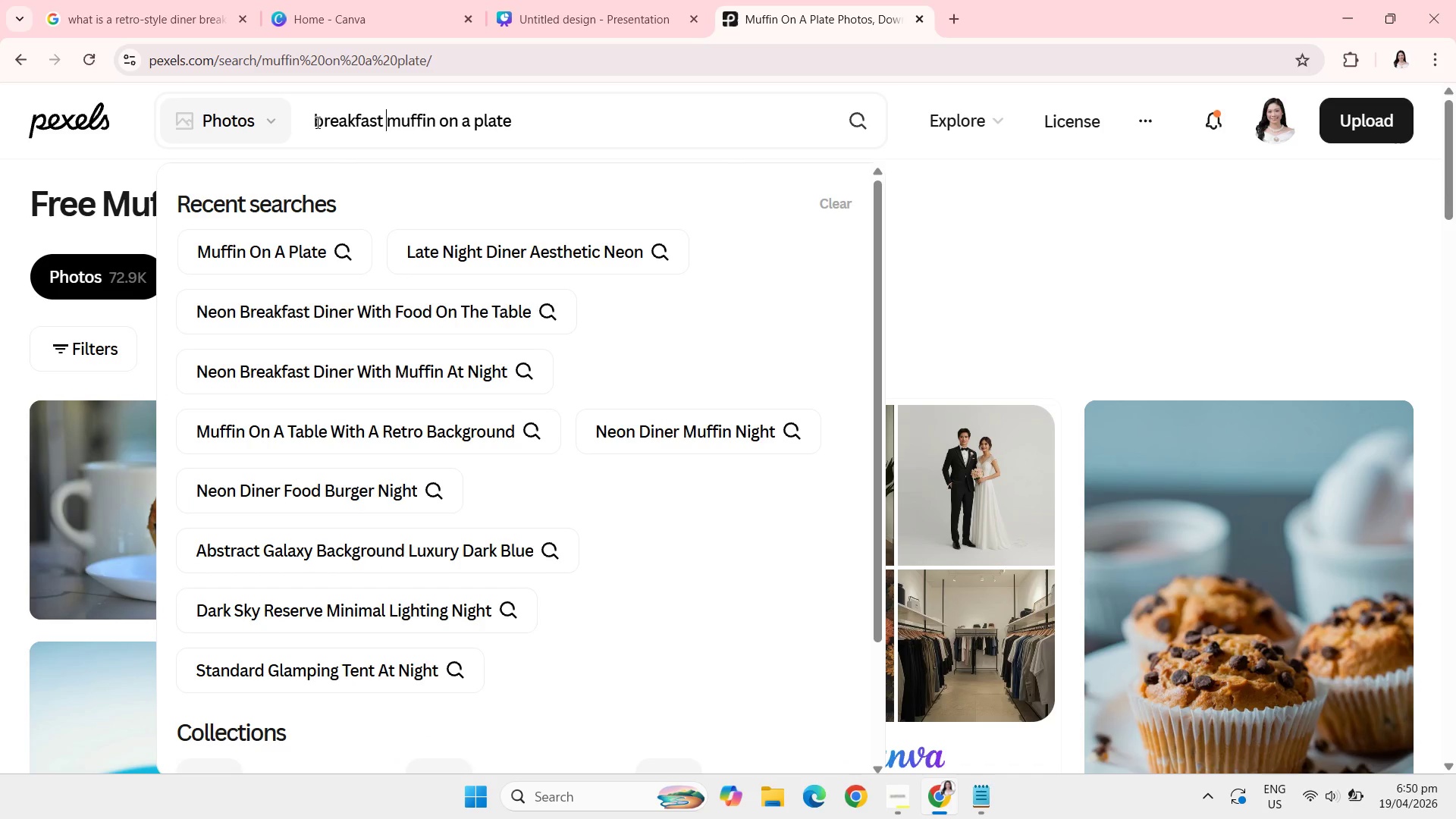 
key(Enter)
 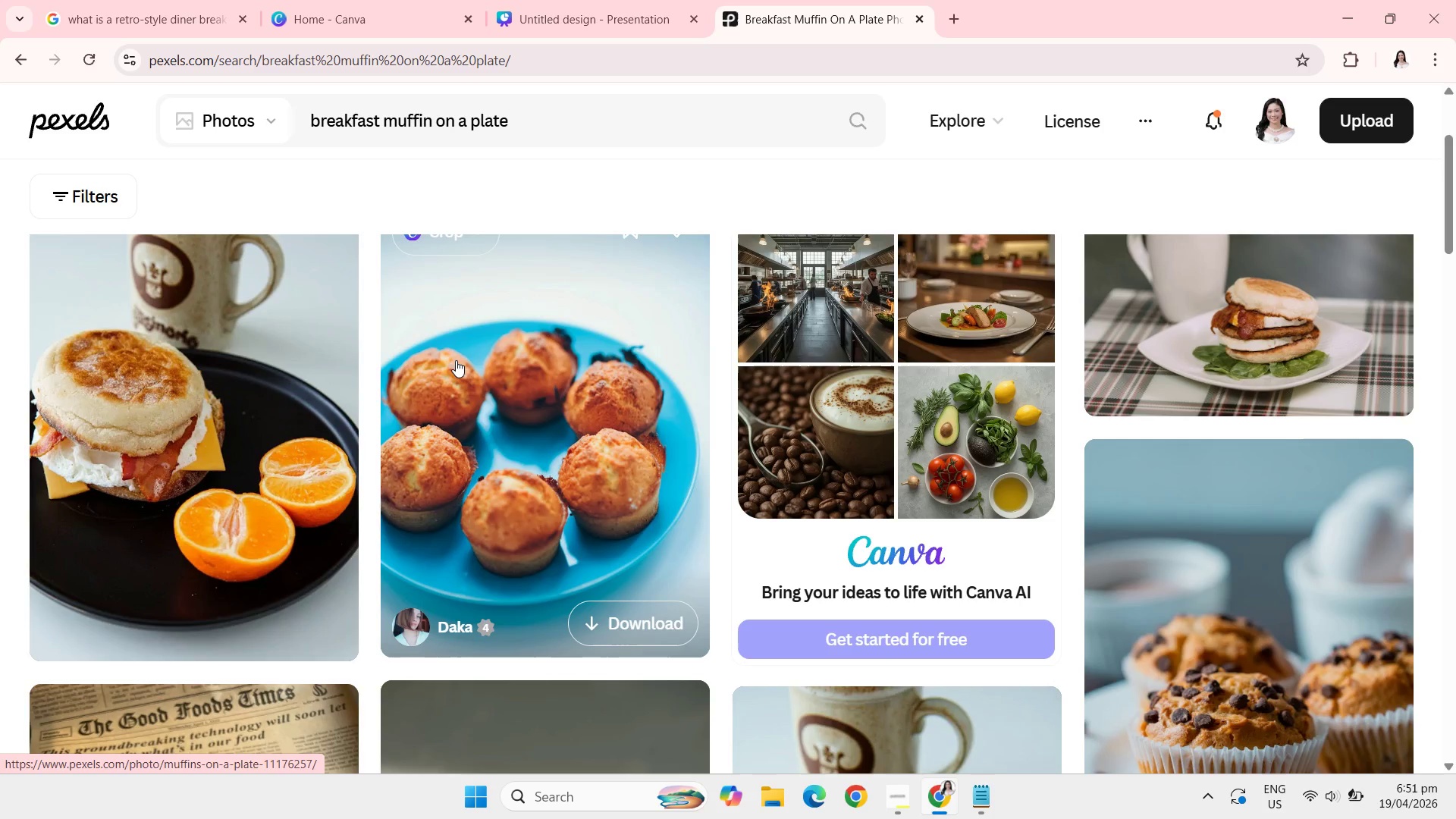 
wait(13.48)
 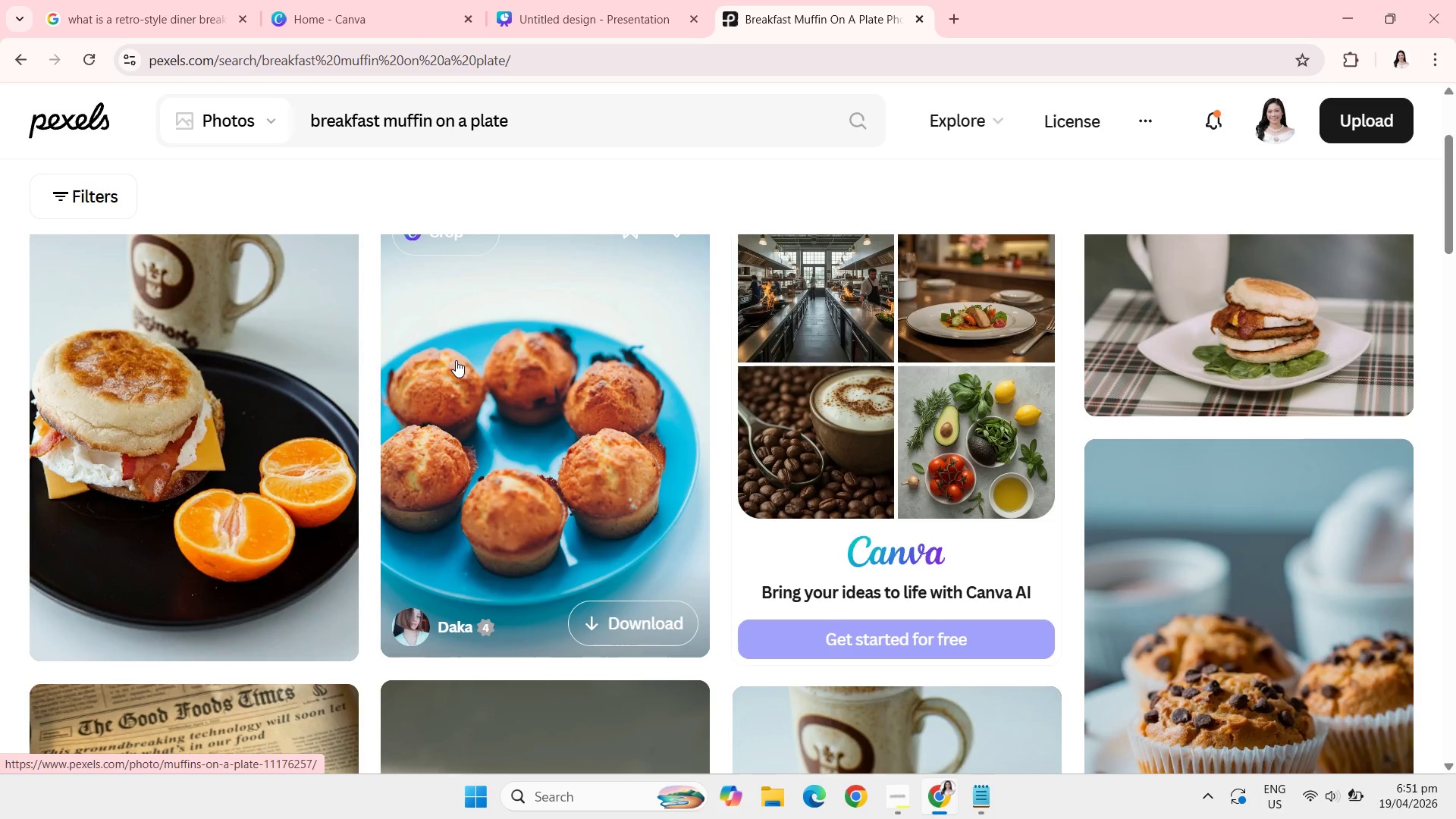 
left_click([456, 360])
 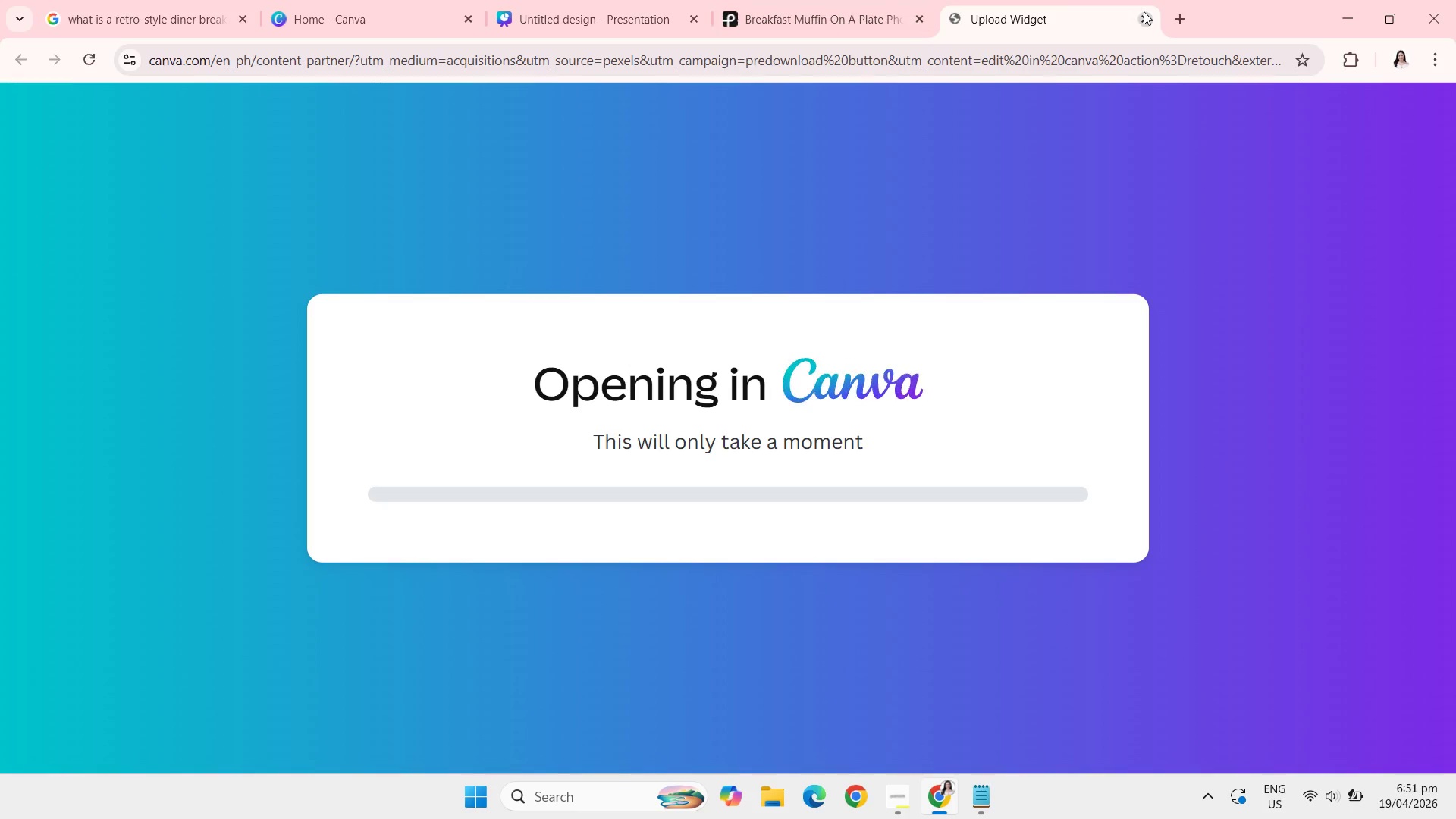 
left_click([1148, 16])
 